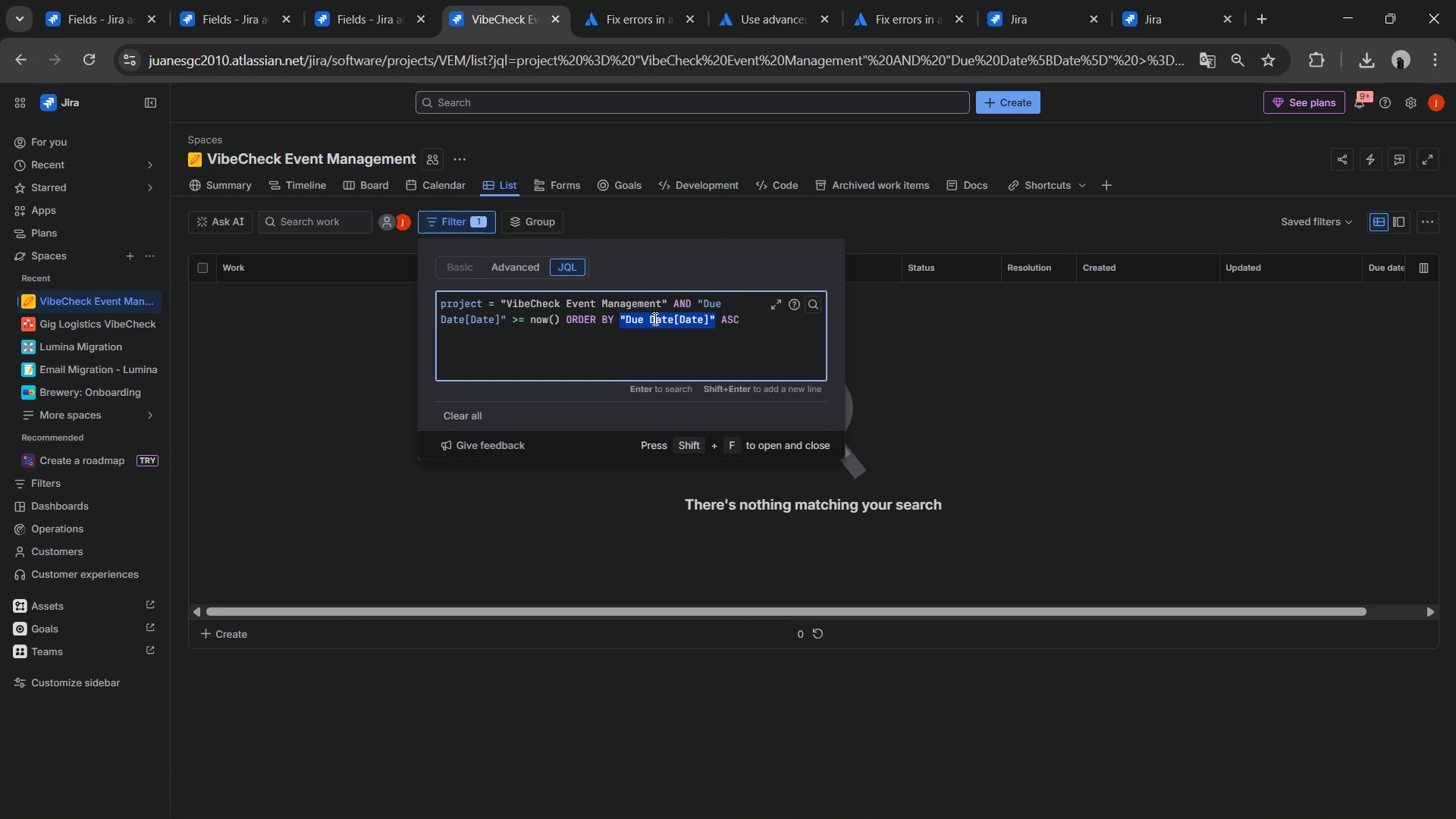 
type(d)
key(Backspace)
type(@due)
 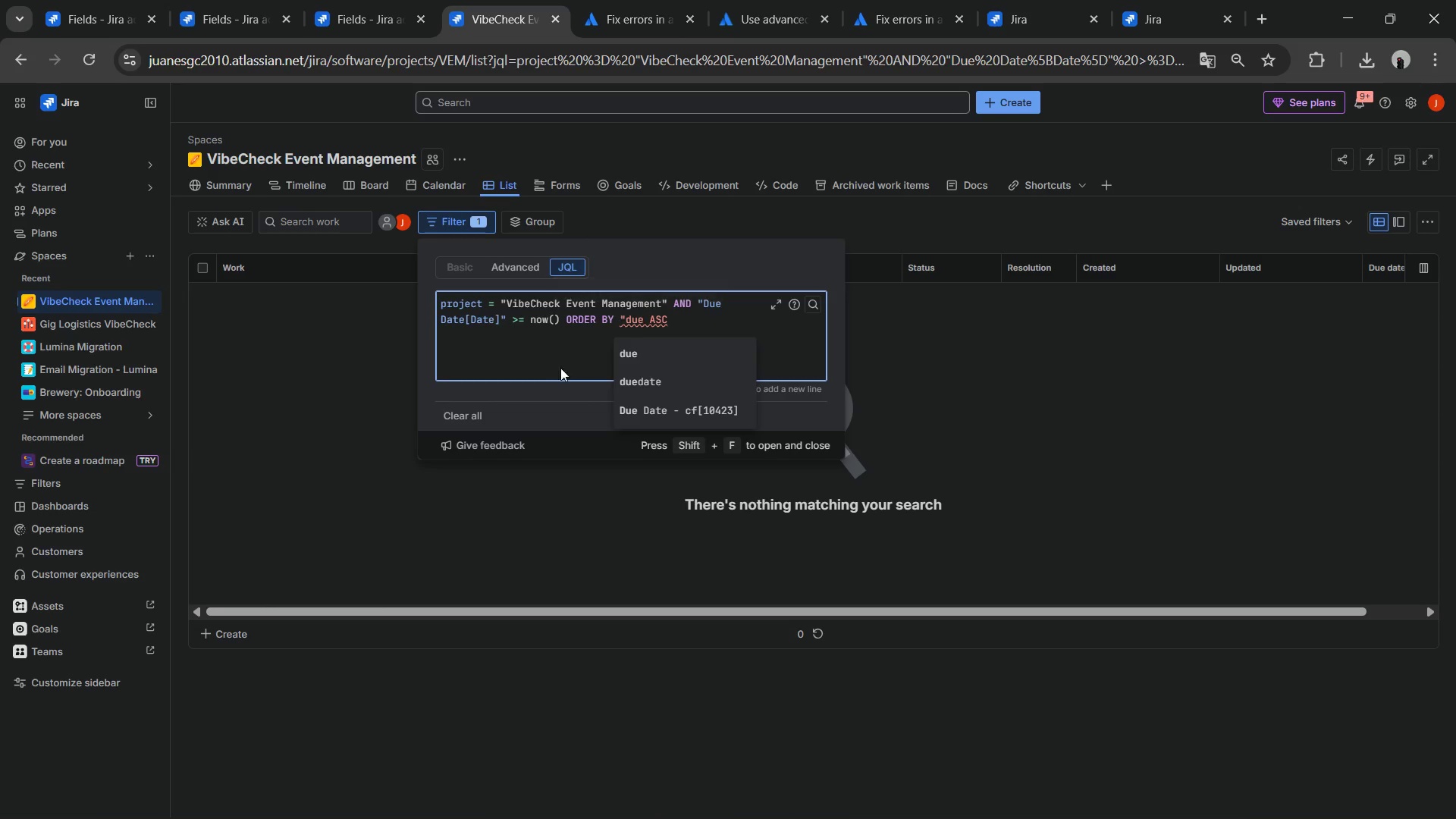 
left_click([640, 404])
 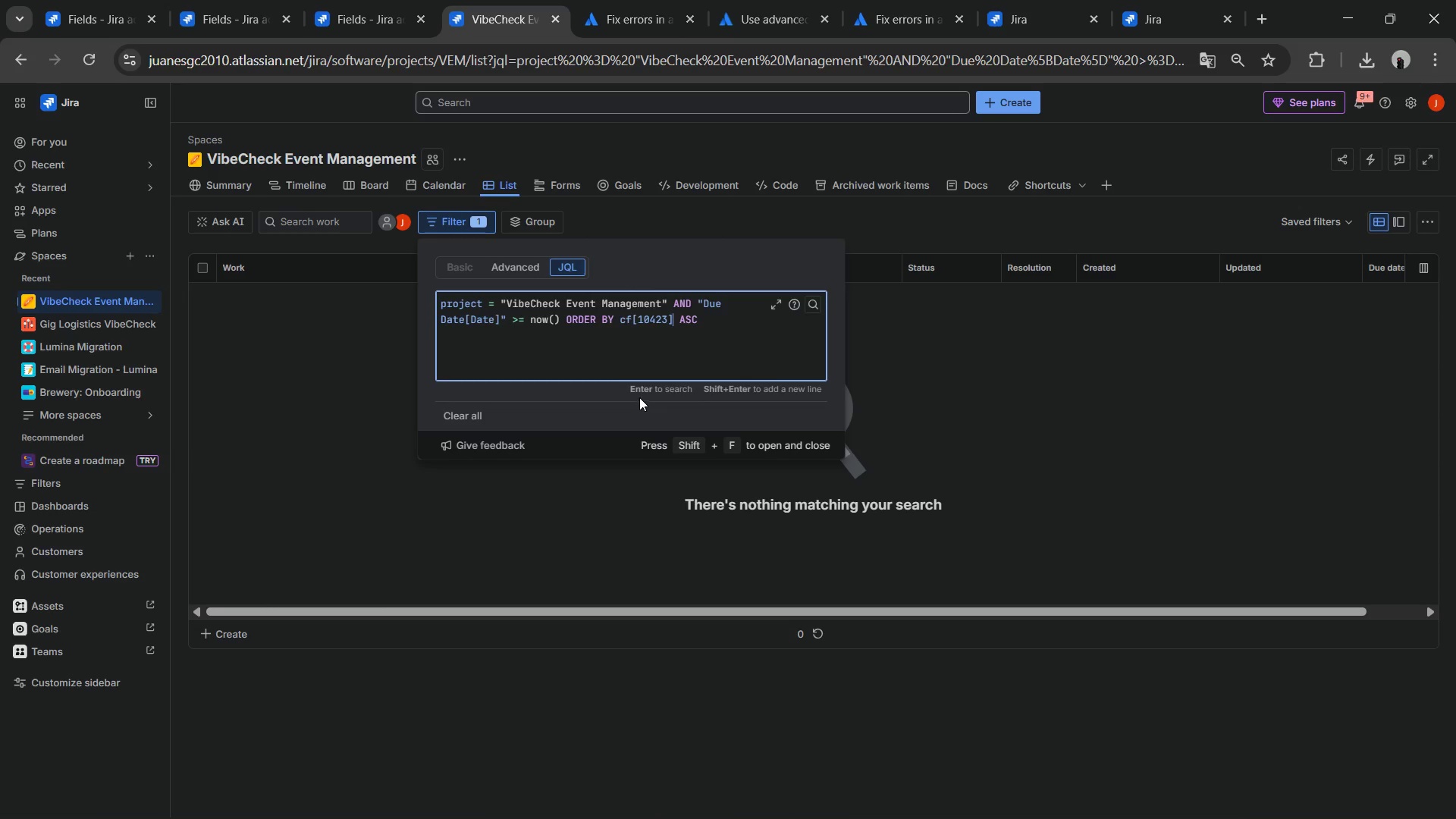 
key(Shift+2)
 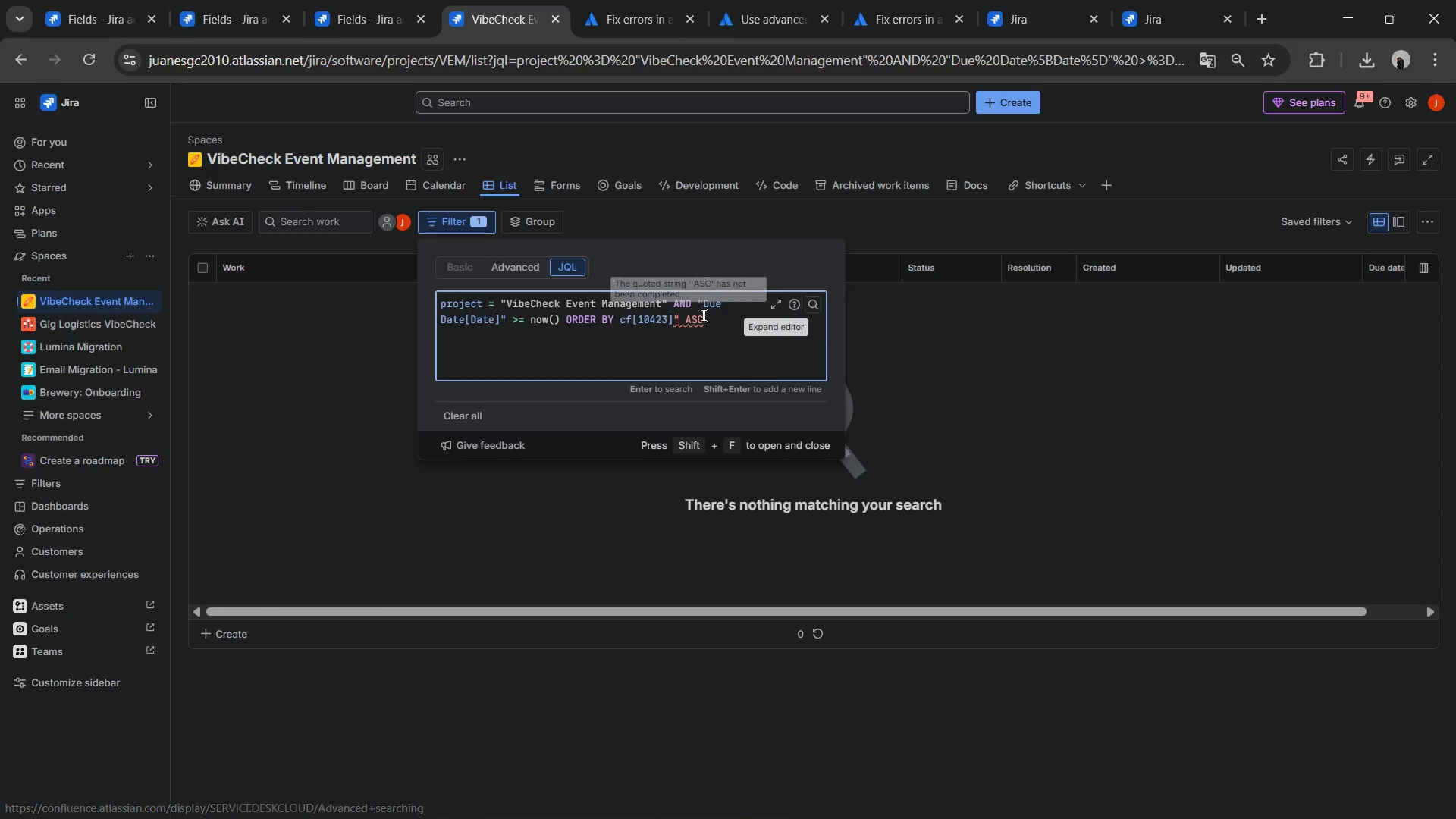 
left_click([710, 332])
 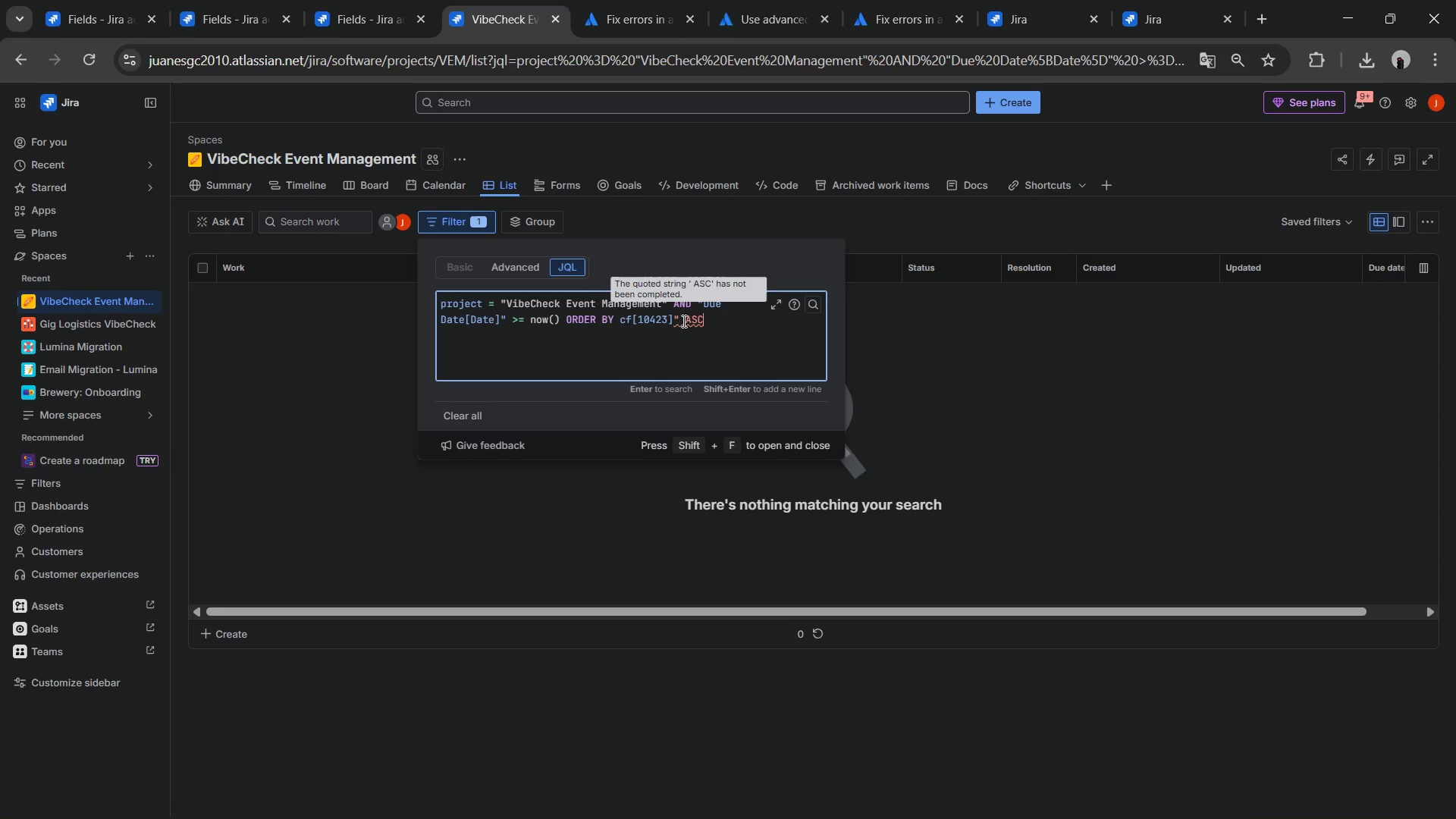 
left_click([679, 319])
 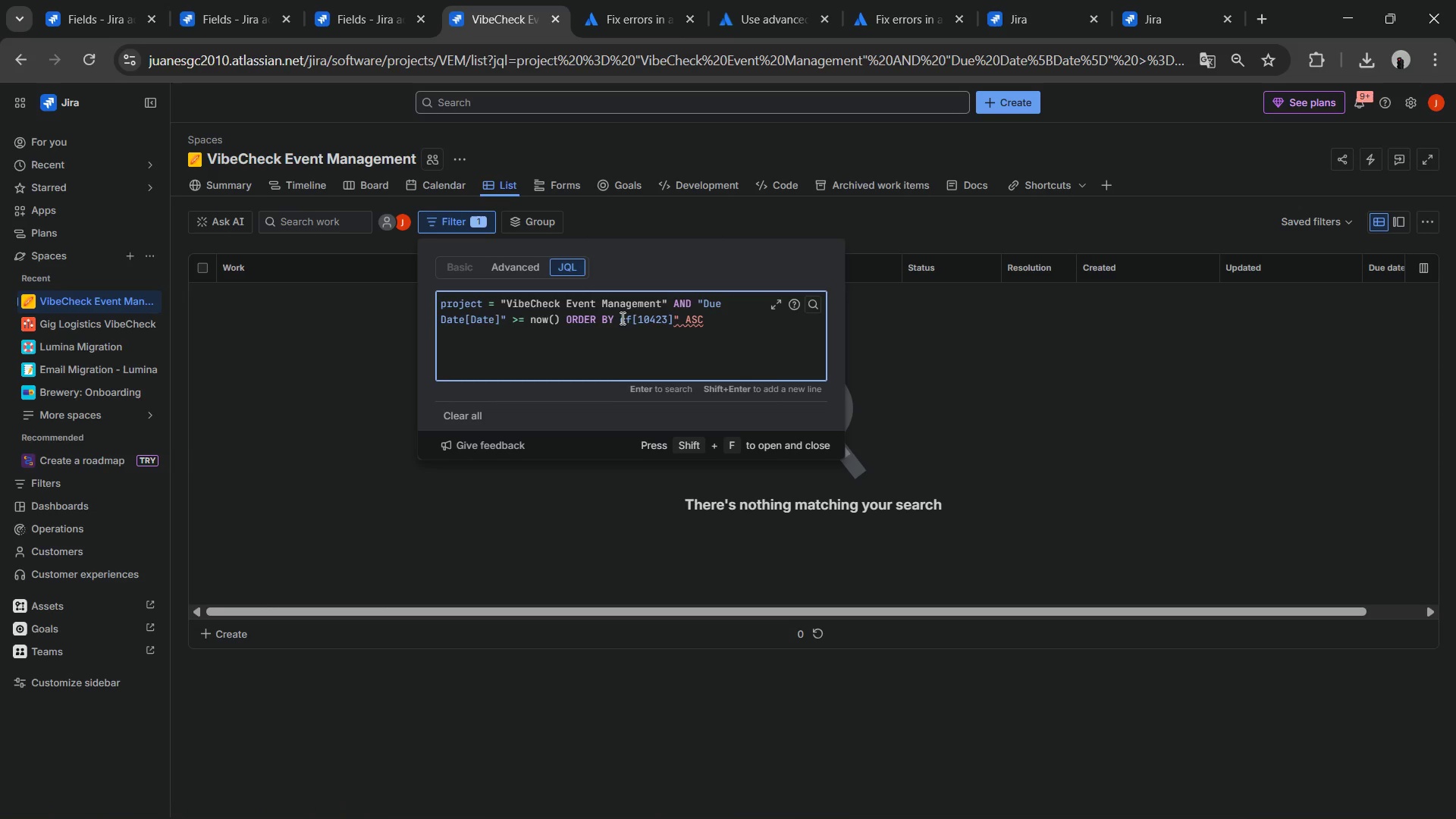 
left_click([618, 318])
 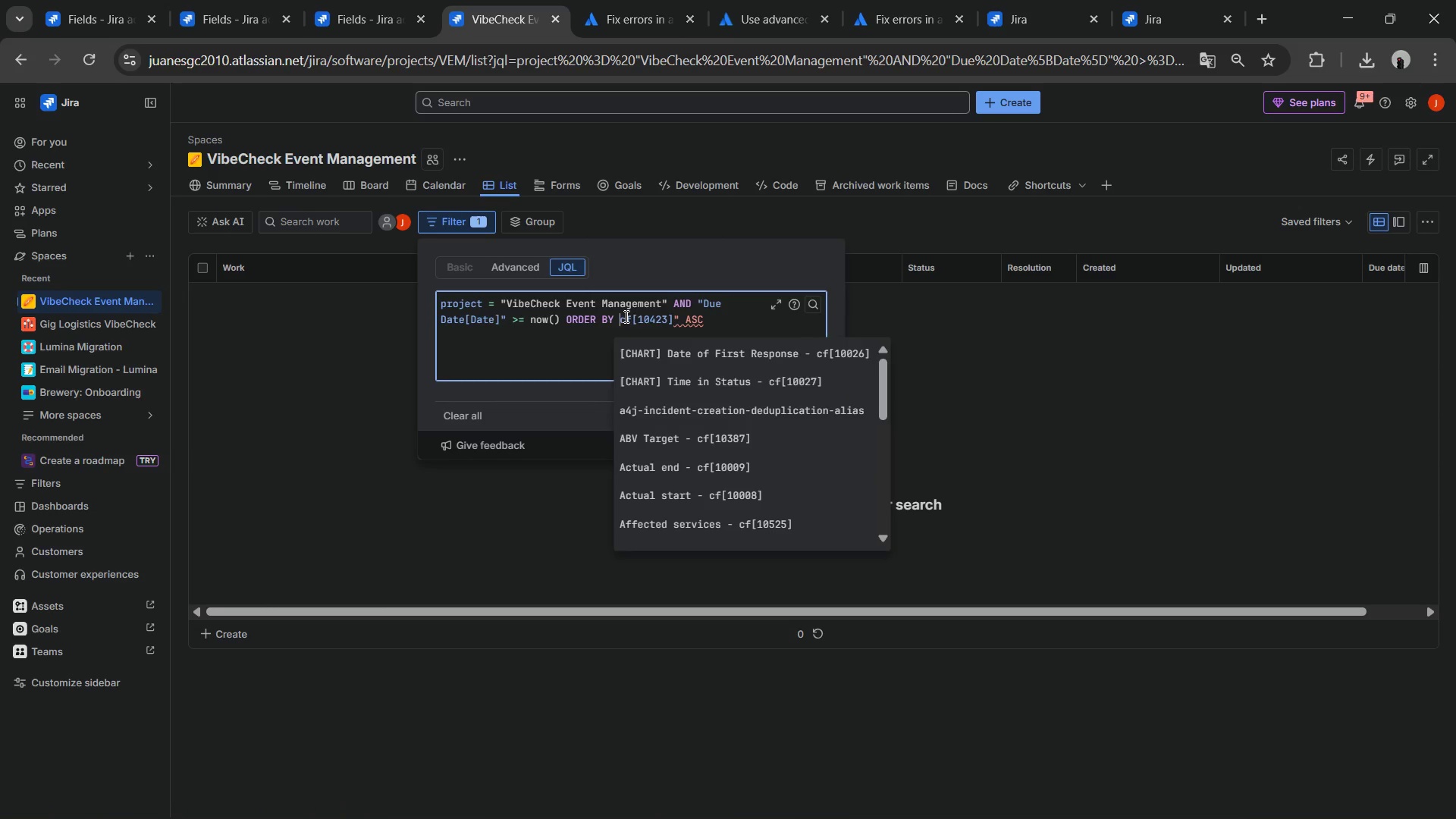 
key(Shift+2)
 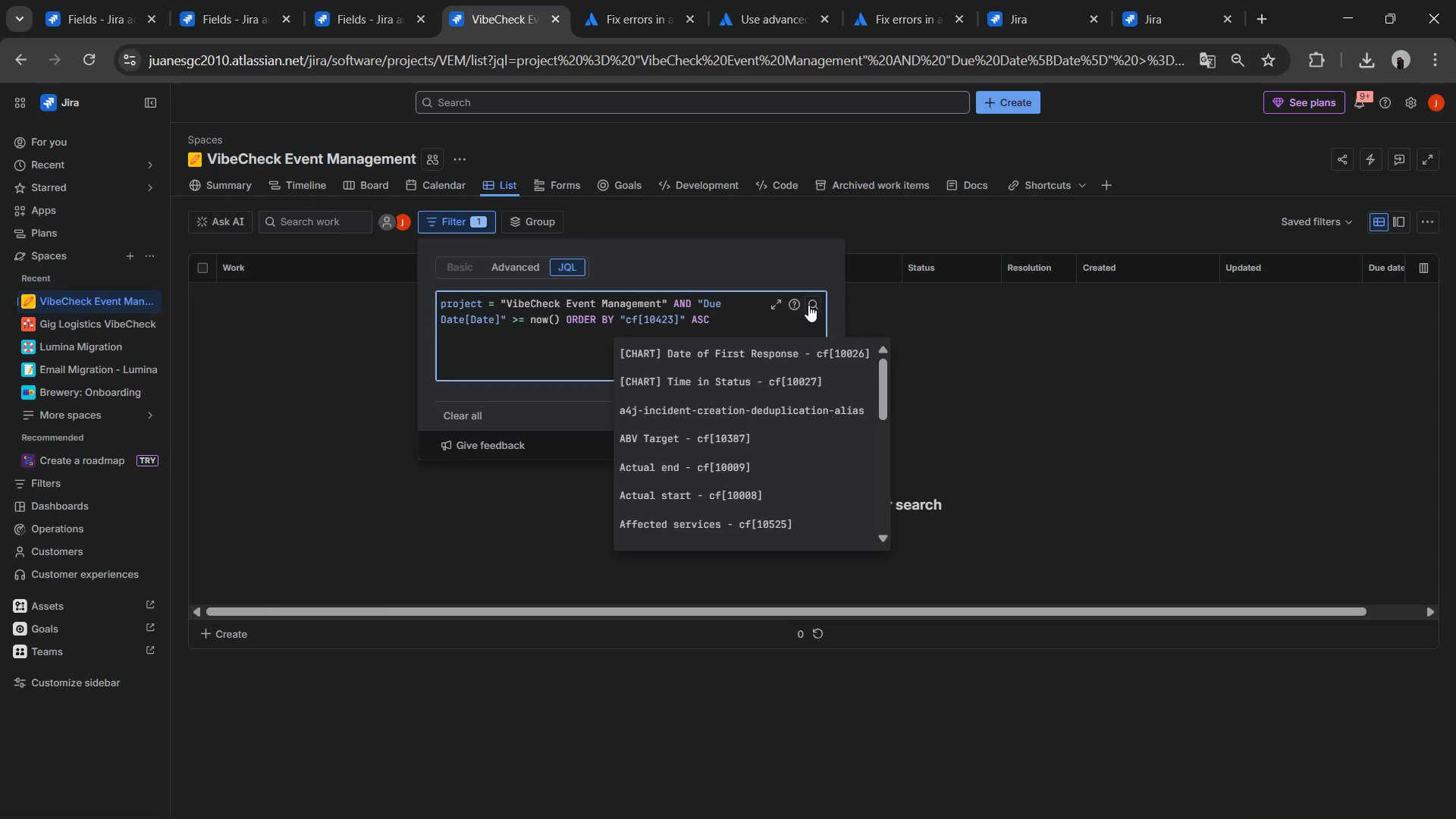 
left_click([808, 305])
 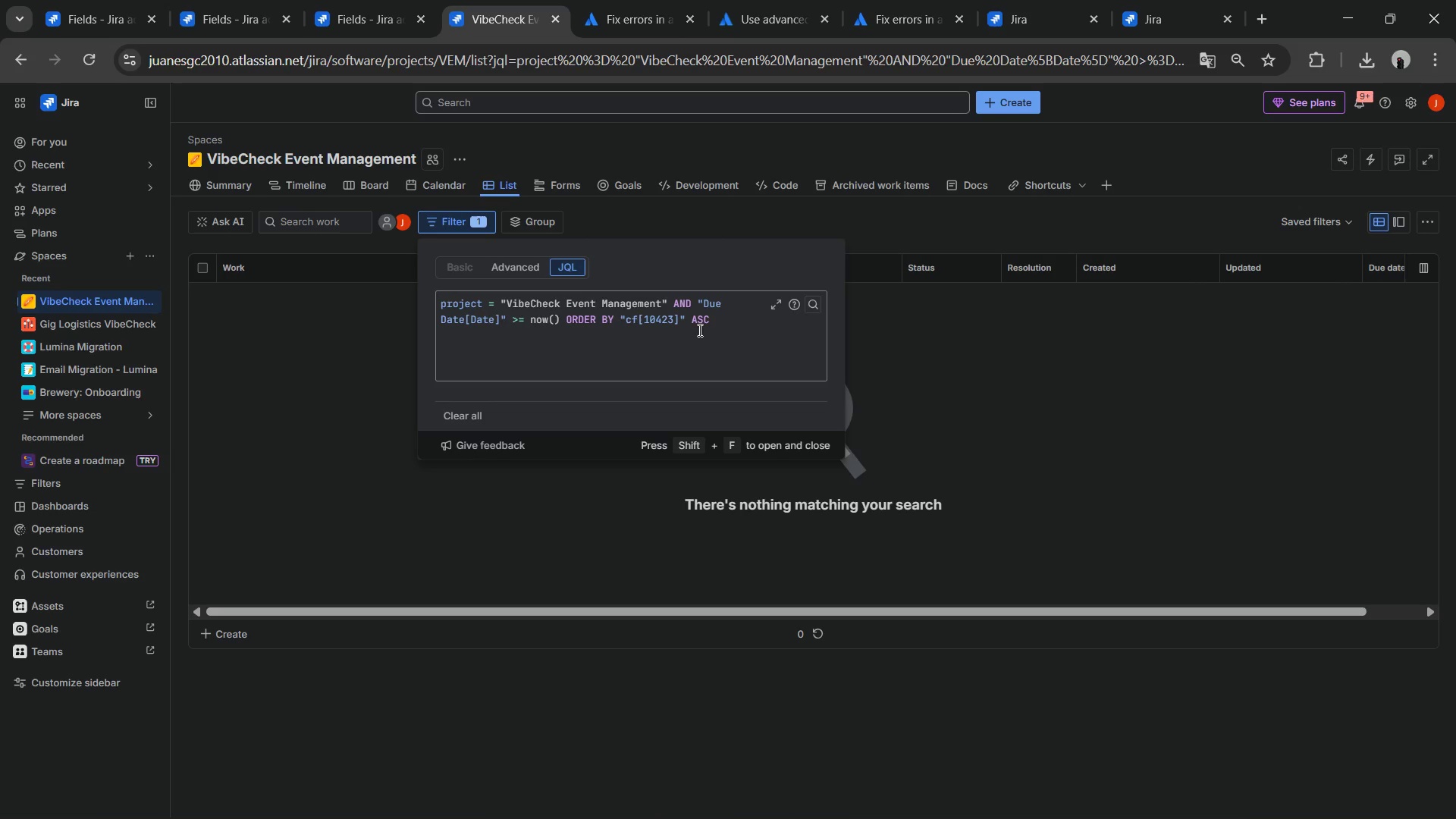 
left_click([682, 325])
 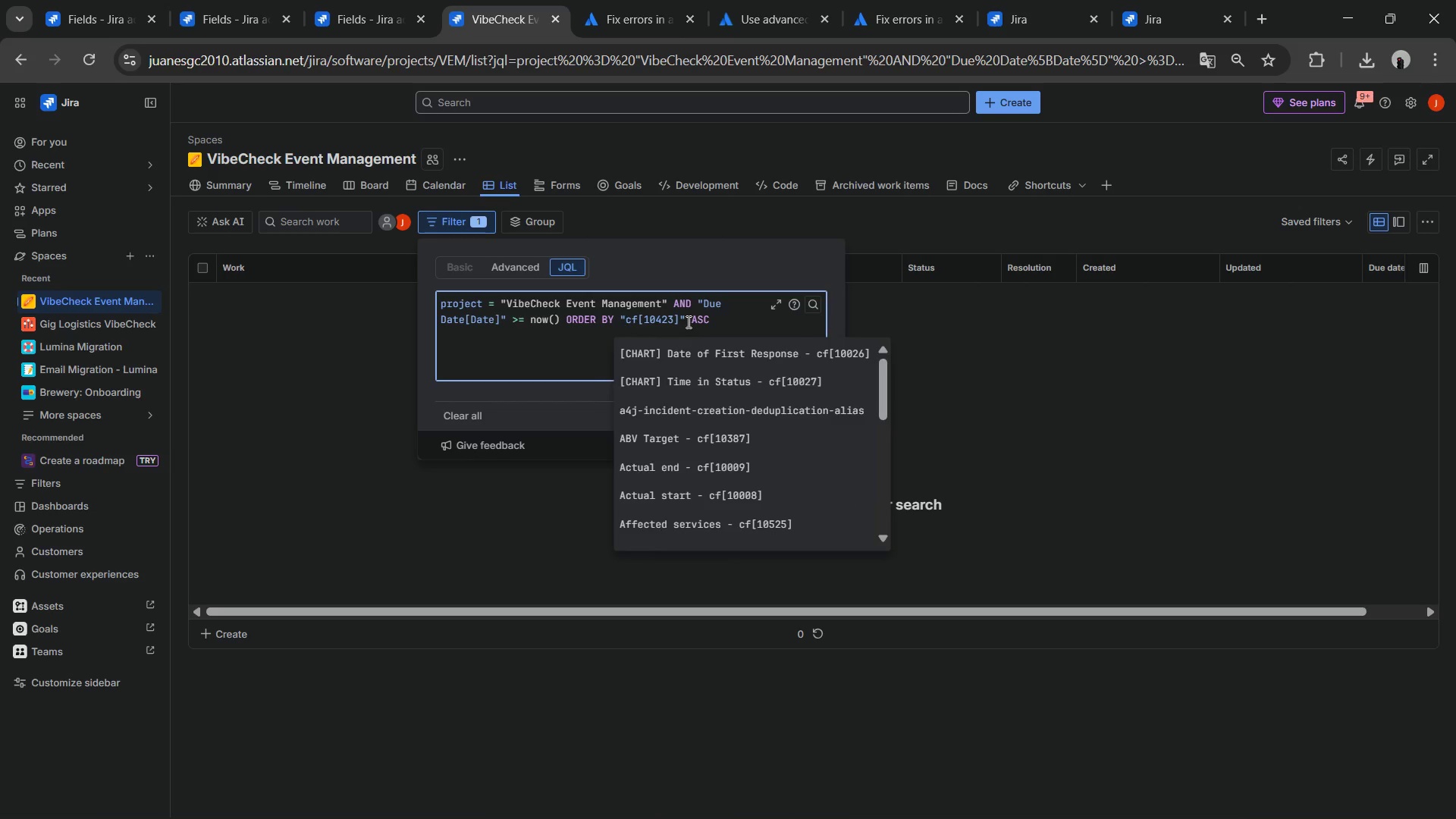 
left_click([687, 322])
 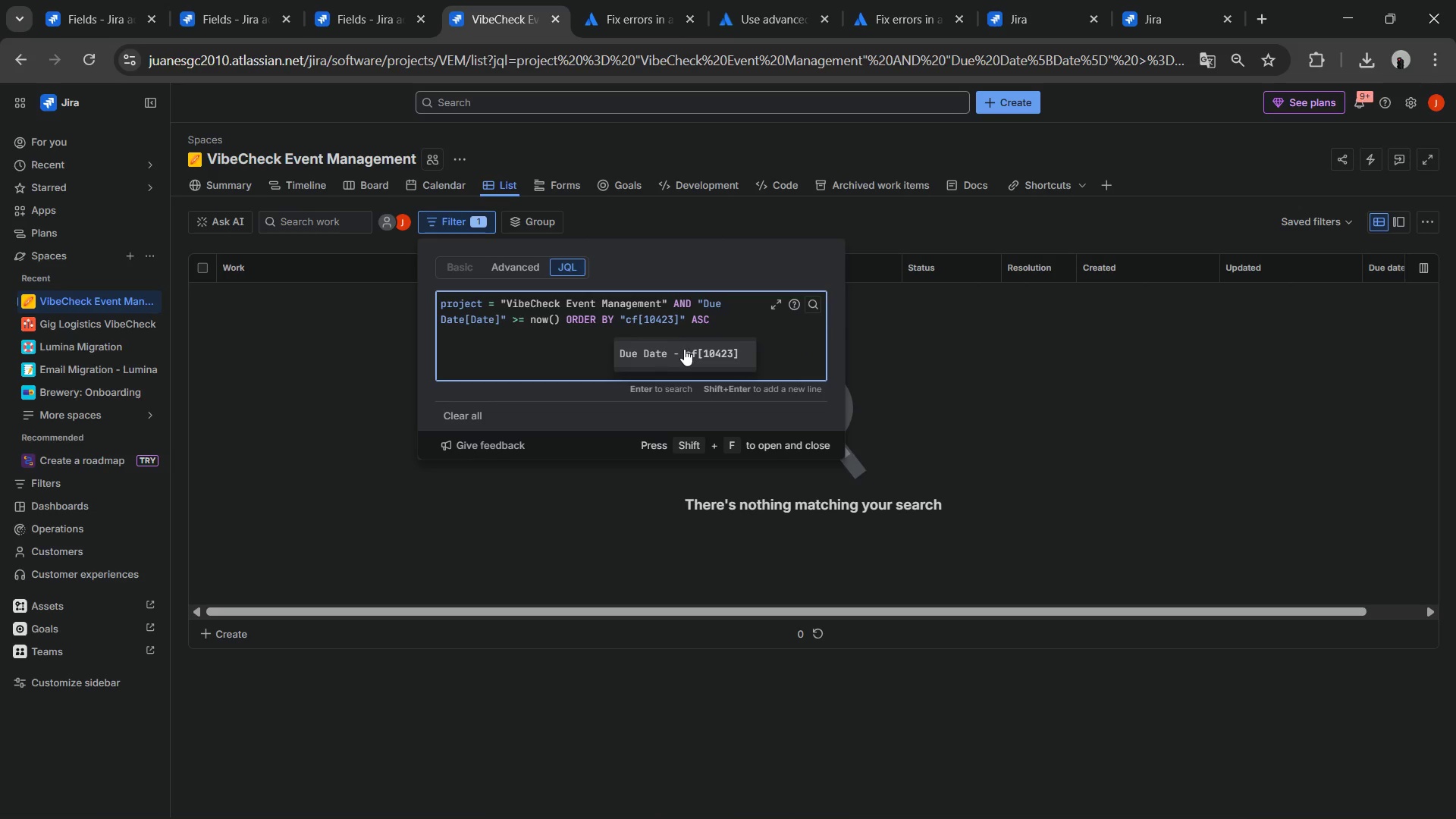 
left_click([684, 349])
 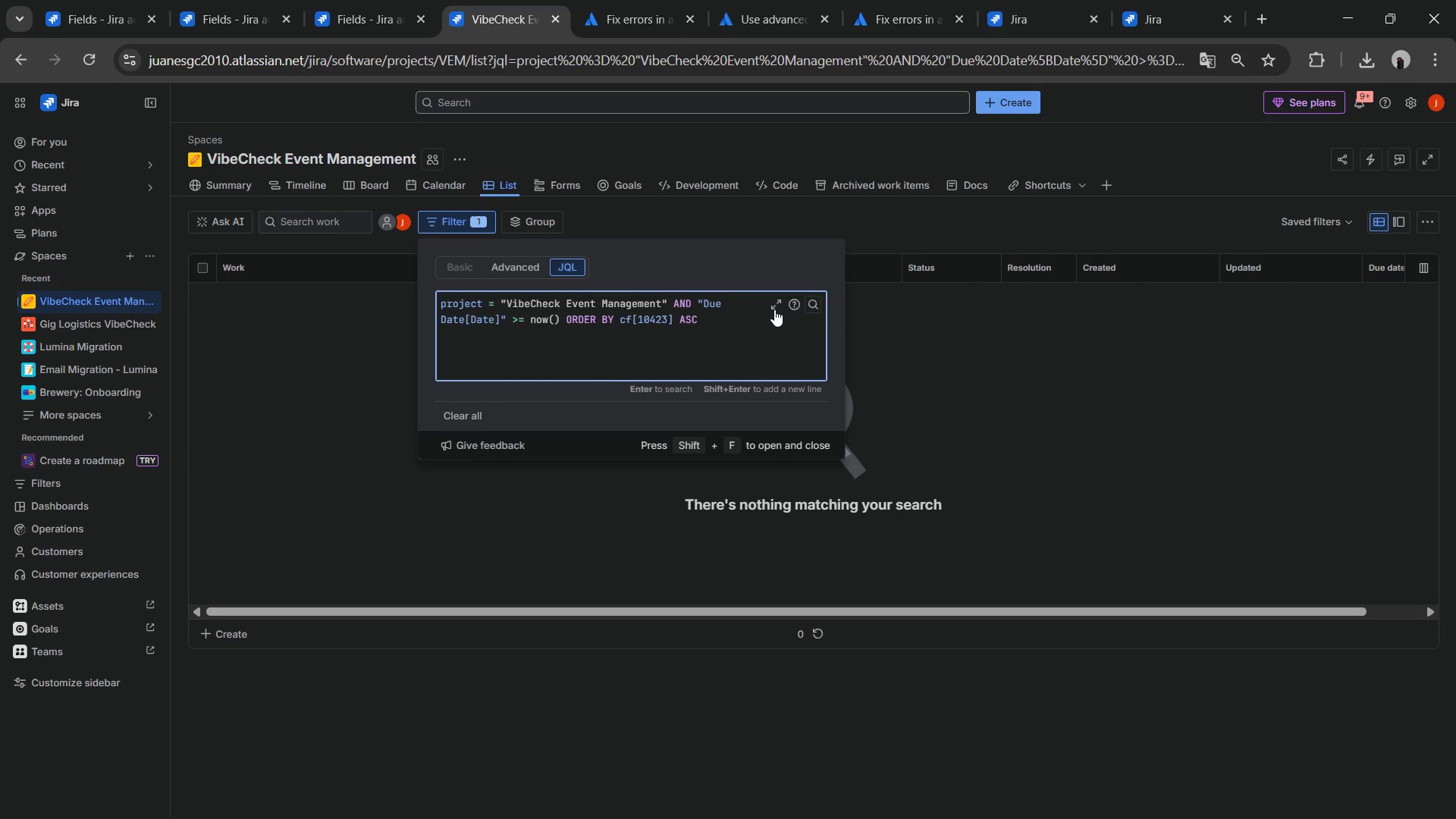 
left_click([819, 306])
 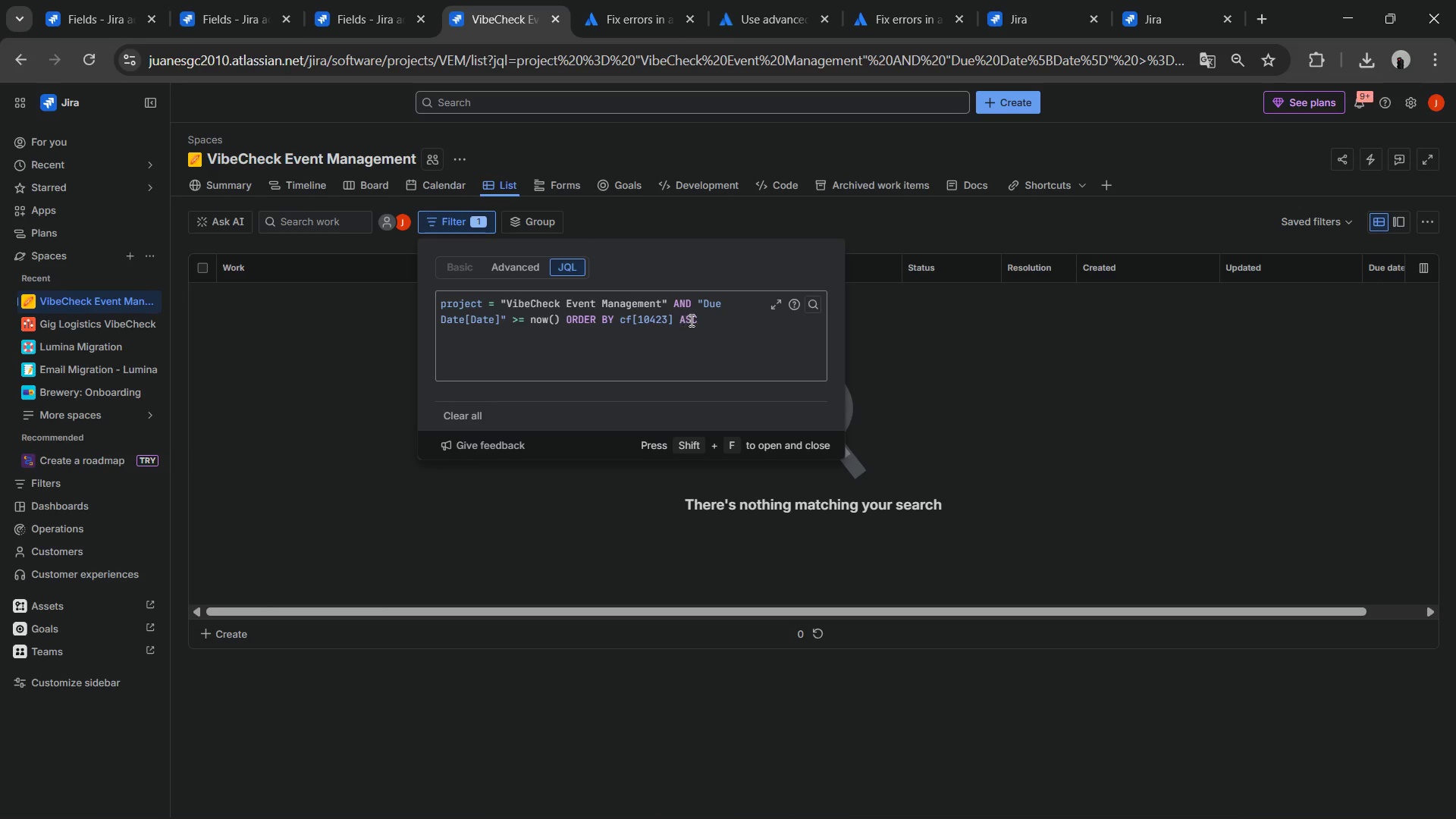 
wait(53.89)
 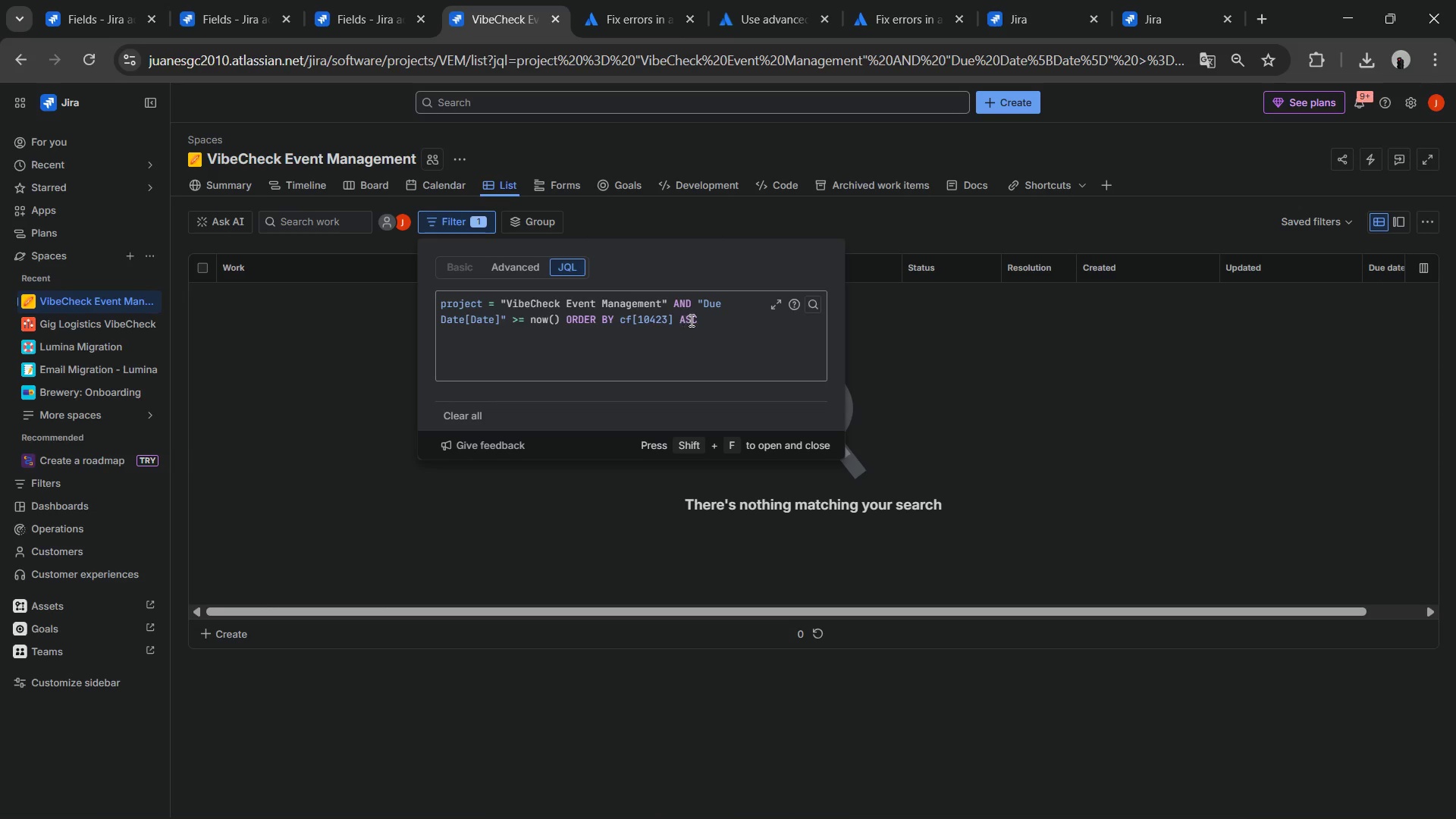 
left_click_drag(start_coordinate=[716, 331], to_coordinate=[697, 305])
 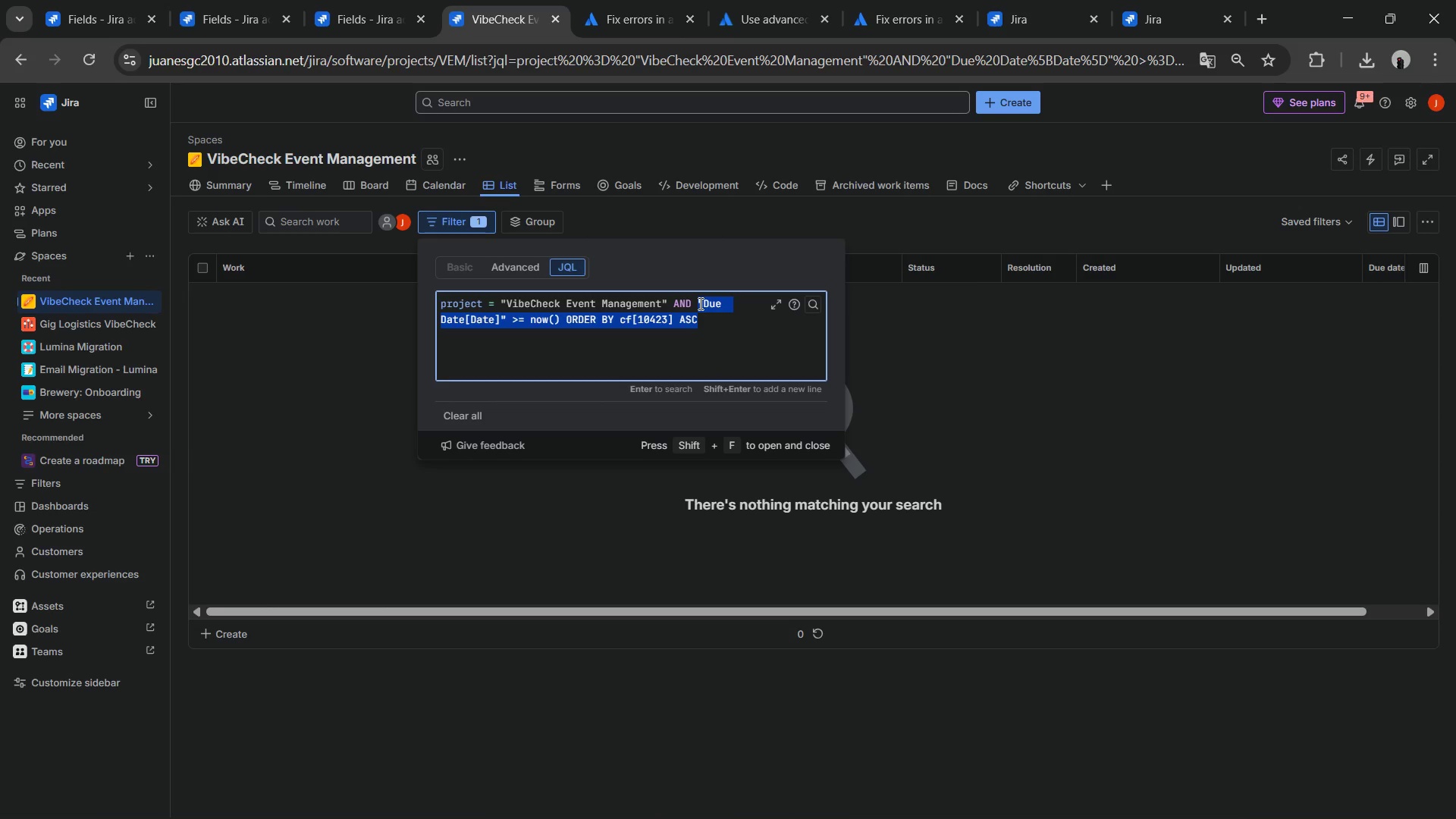 
type(dued)
 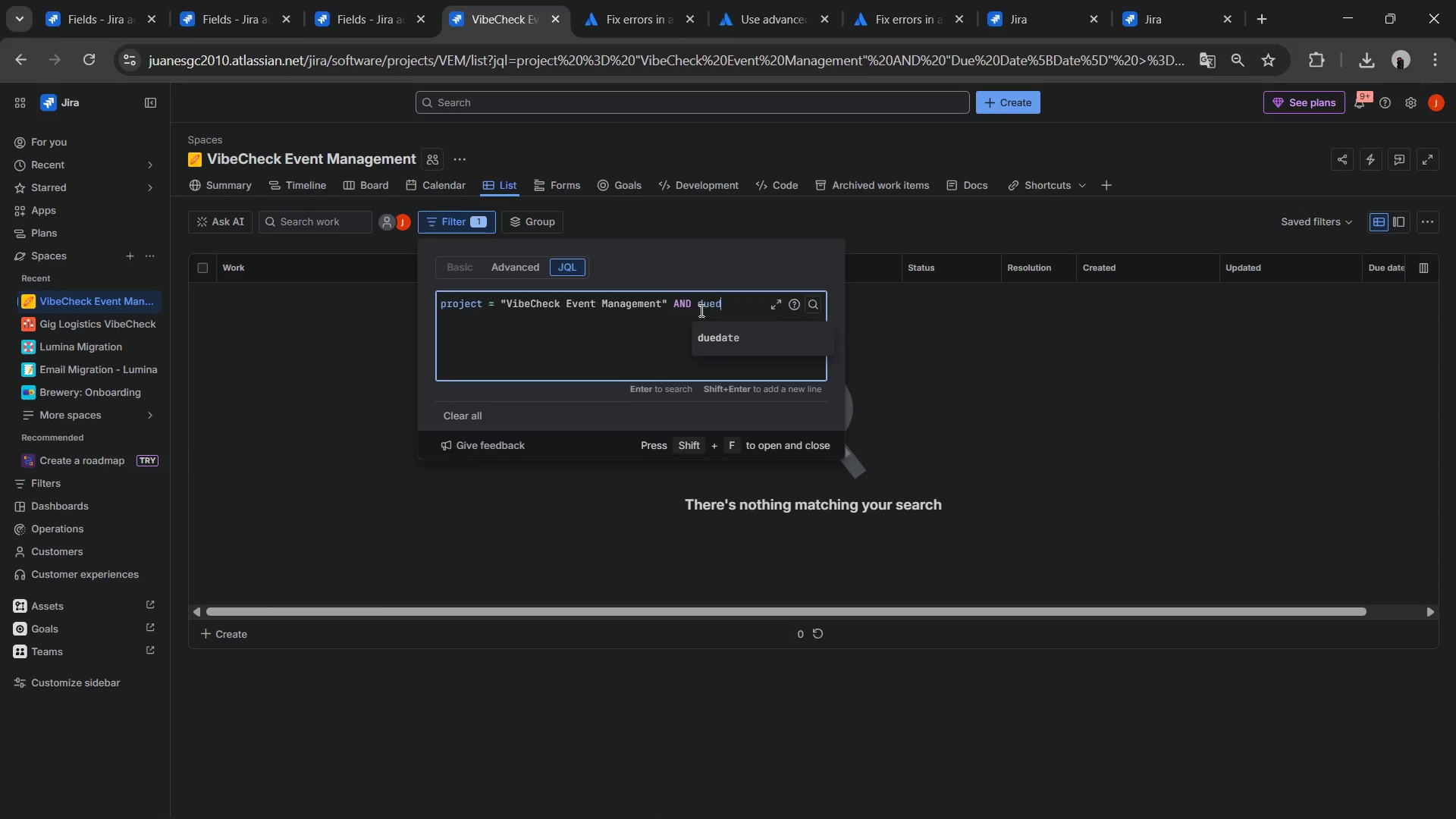 
left_click([712, 331])
 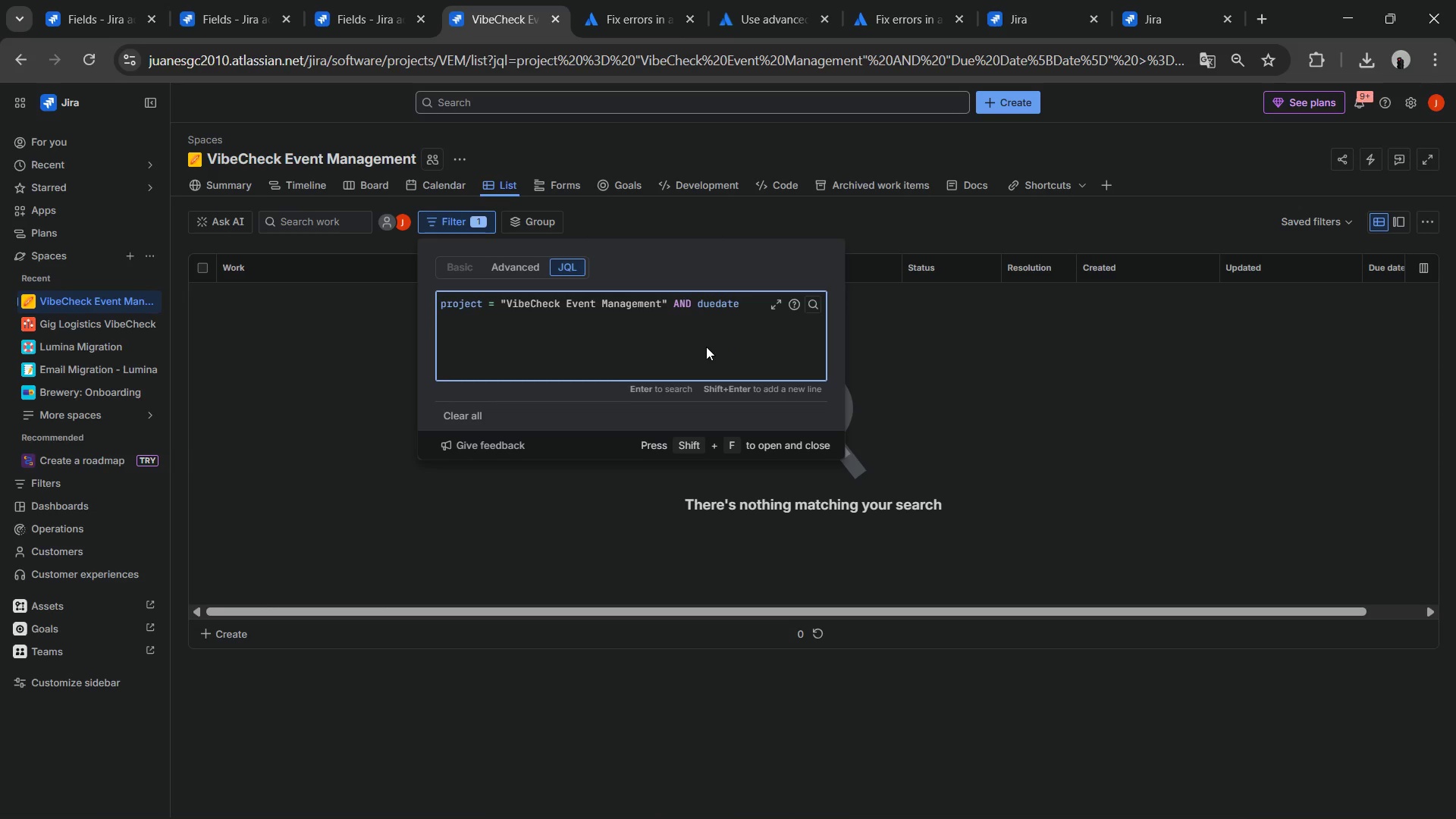 
type( [Break]) sta)
 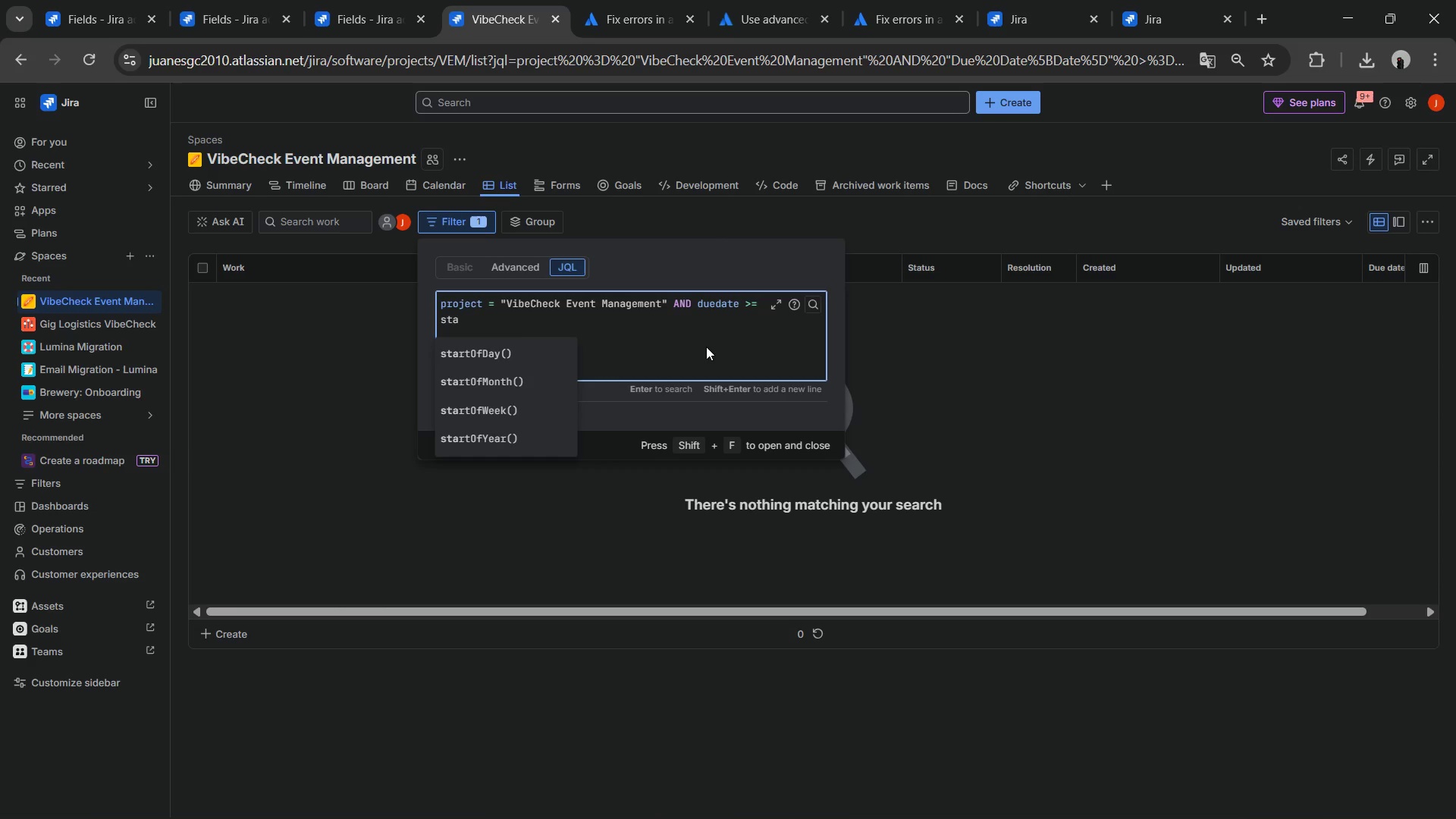 
left_click([465, 359])
 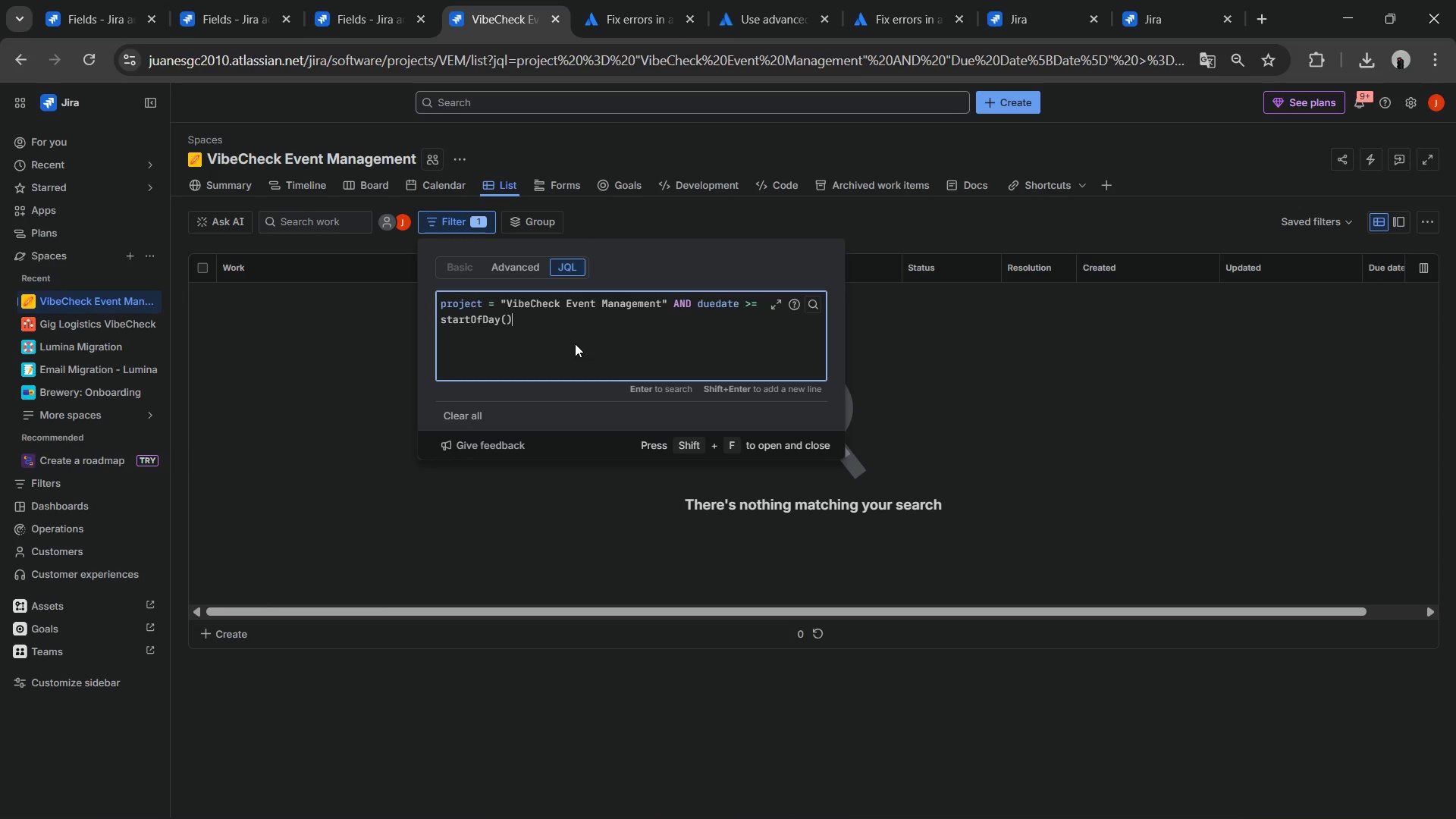 
type( ord)
 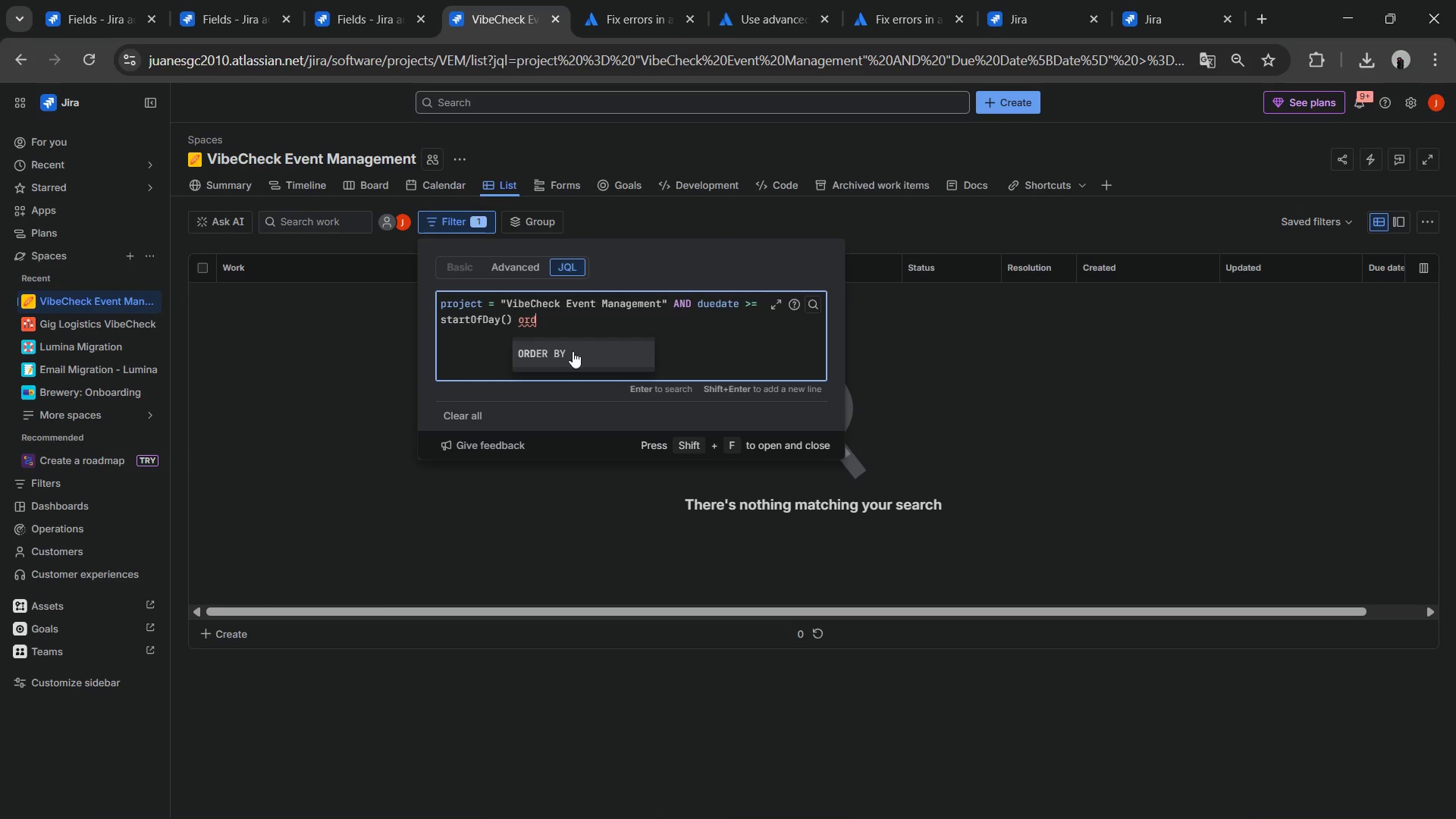 
left_click([573, 351])
 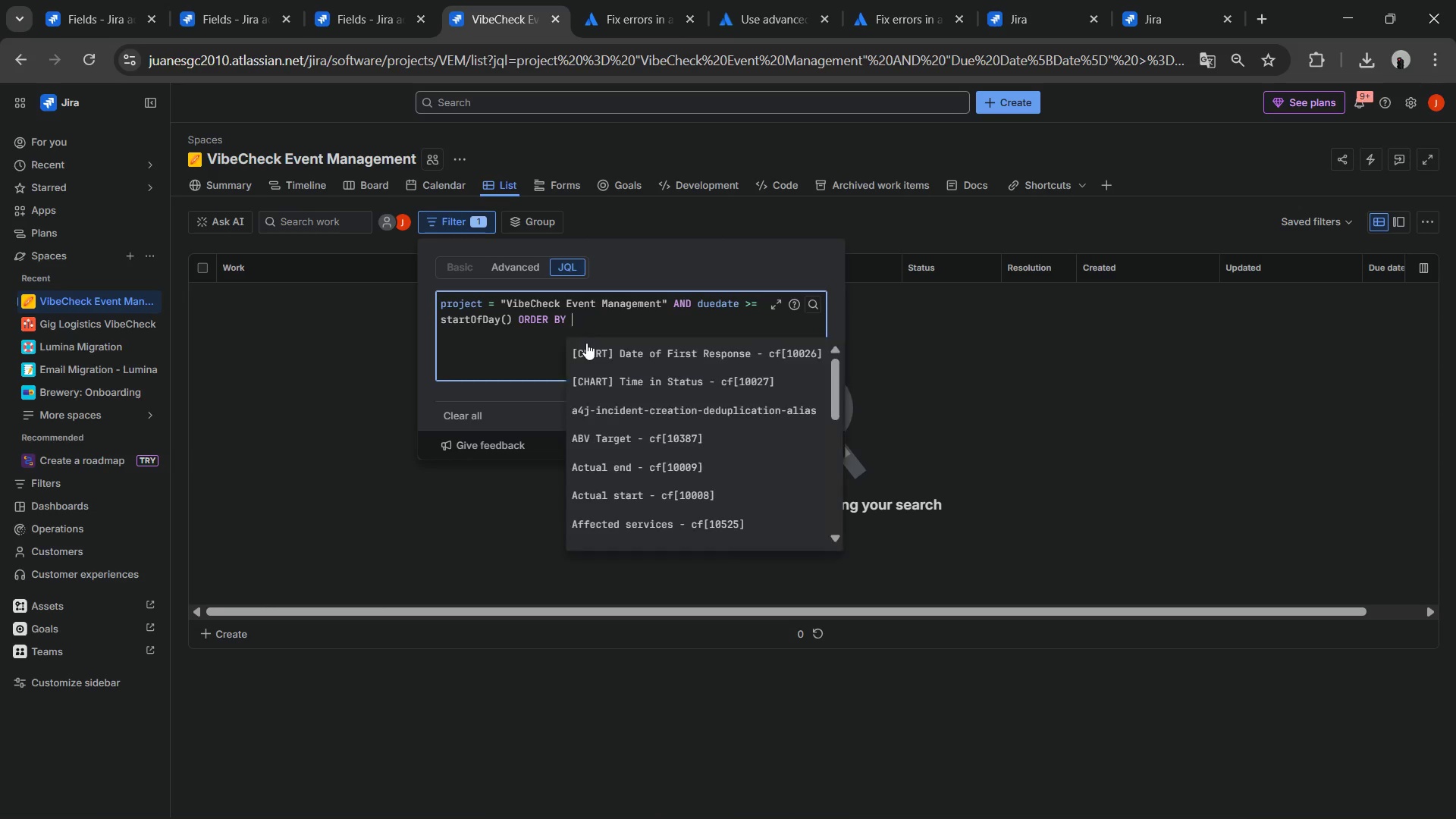 
type( dued)
 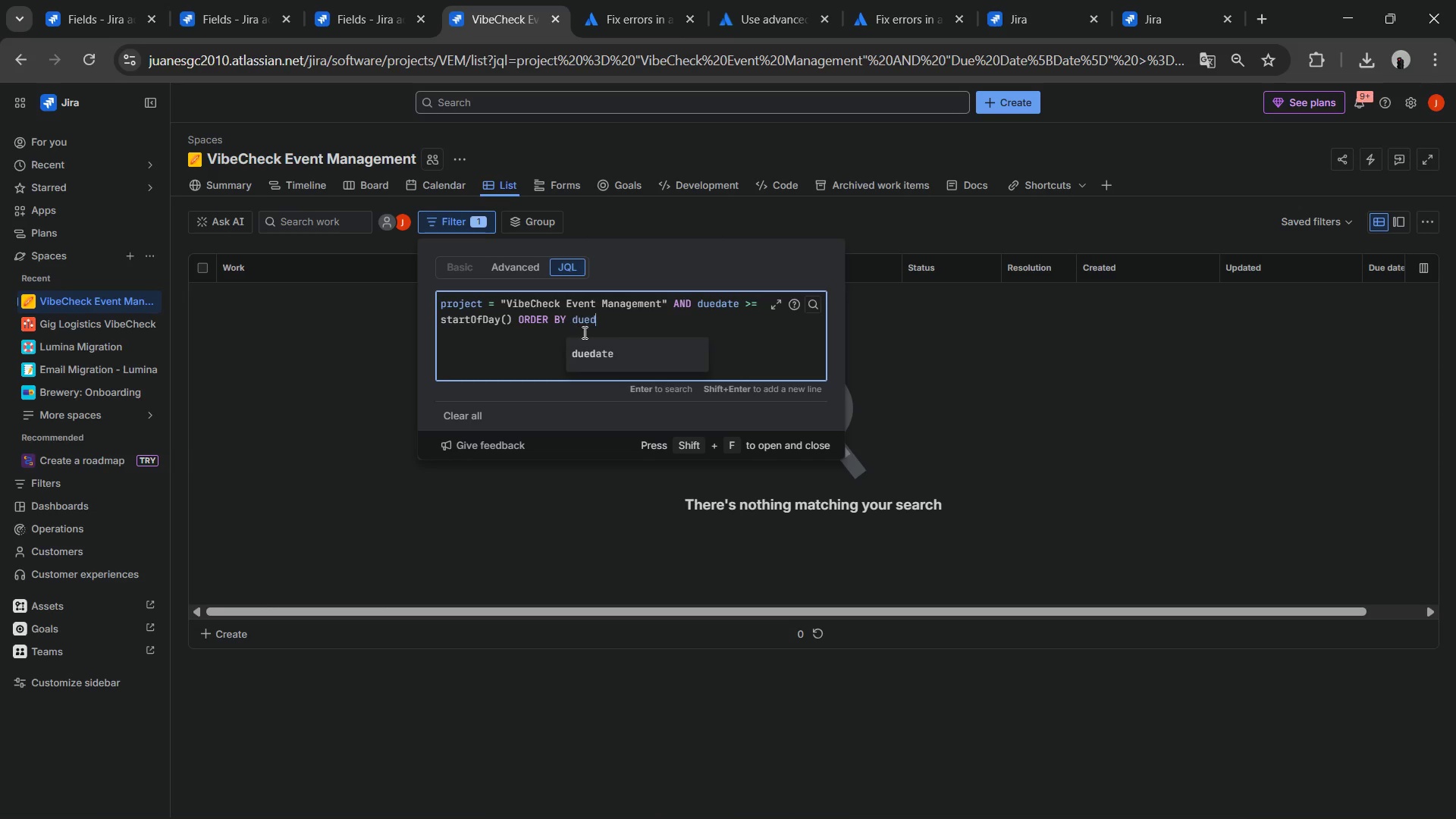 
left_click([595, 352])
 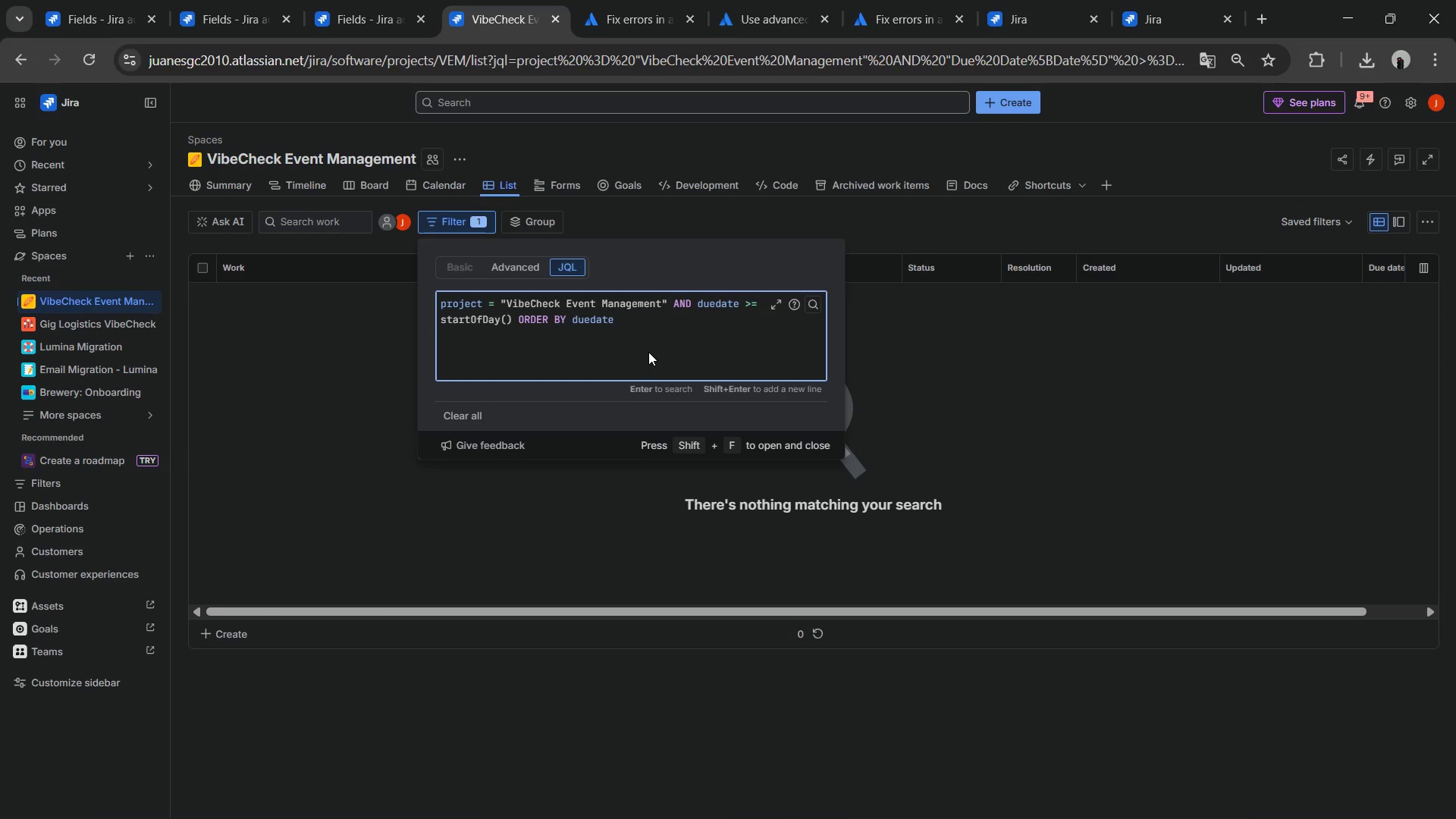 
type( ASC)
 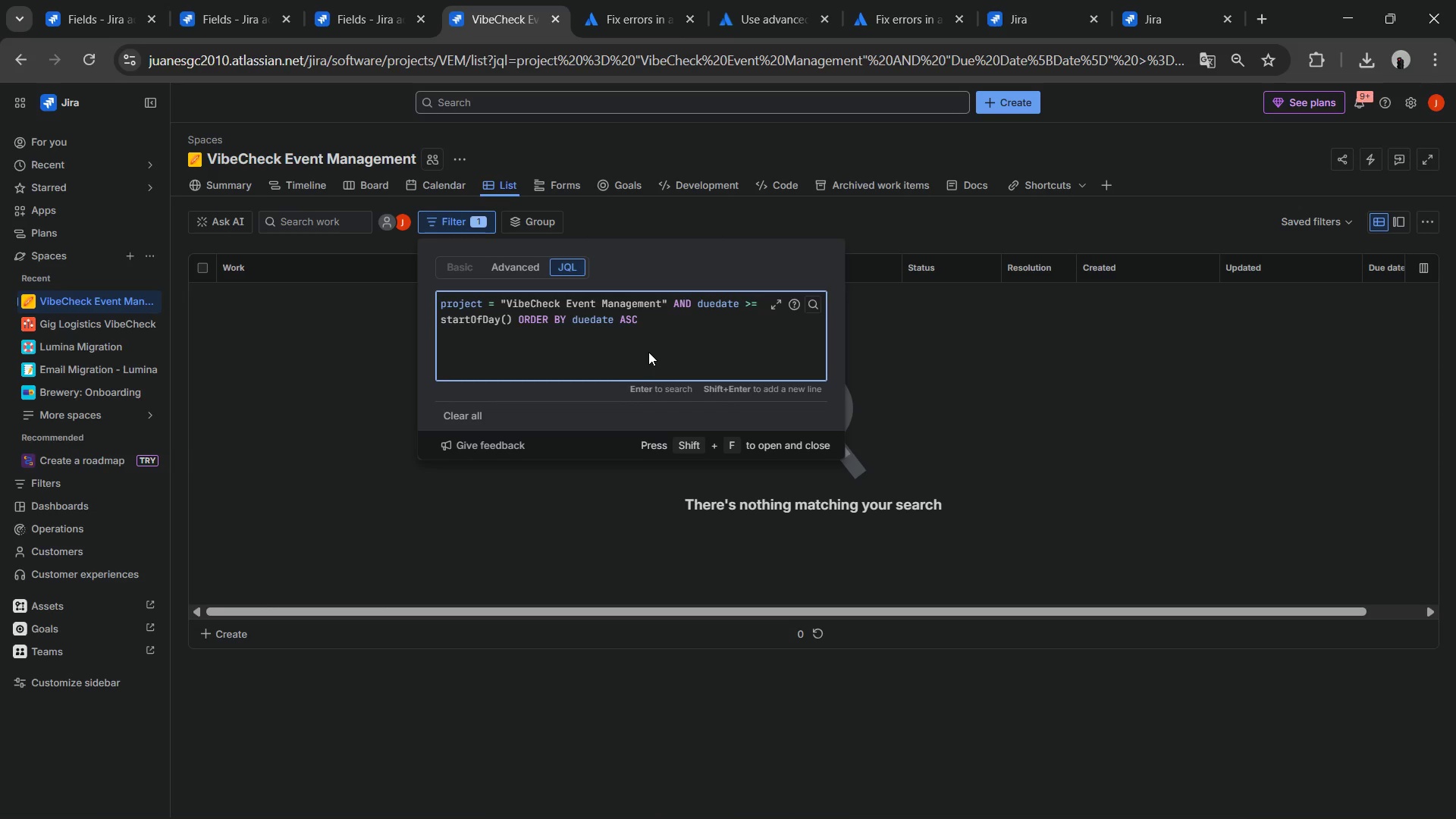 
left_click([815, 303])
 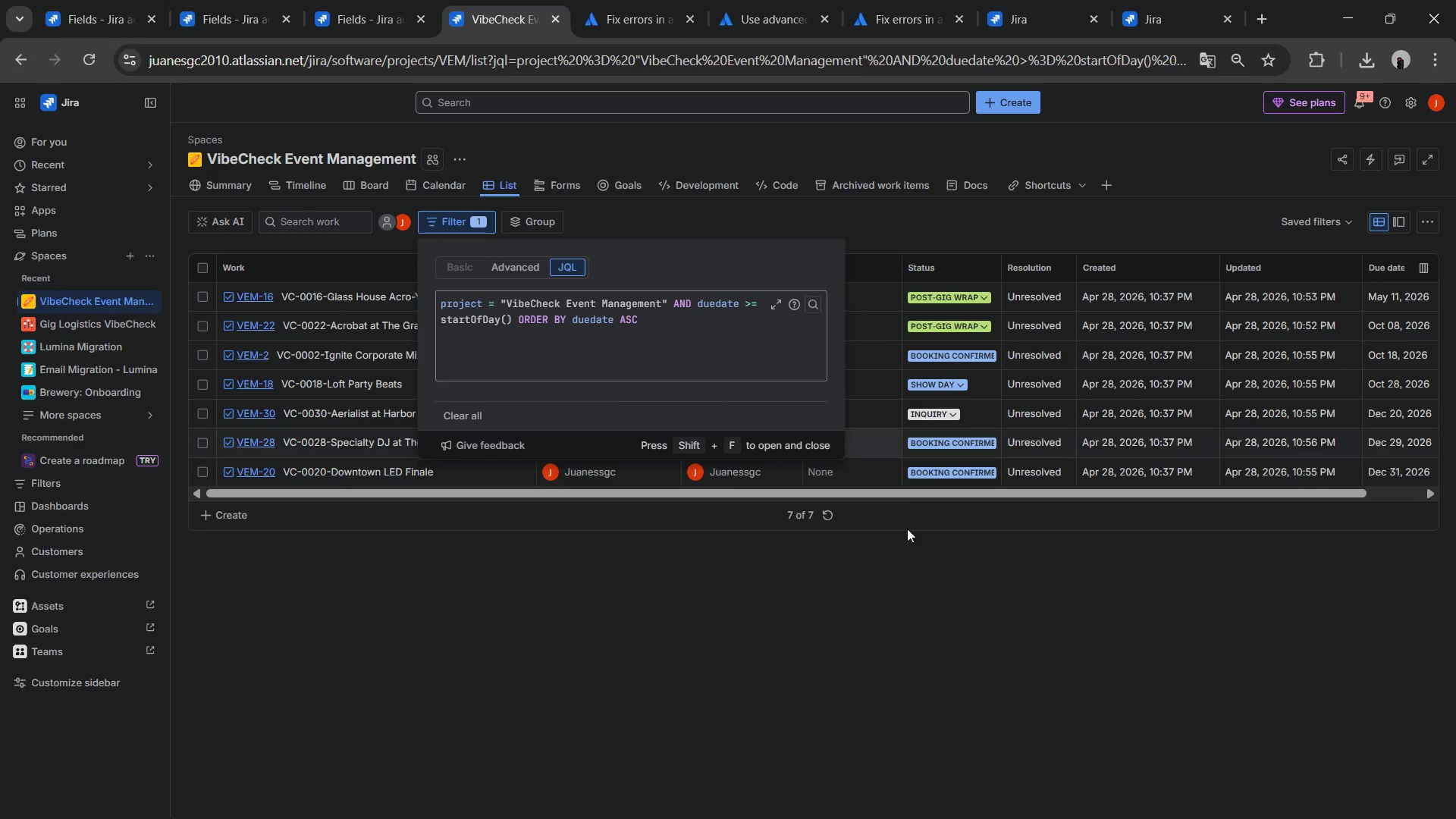 
left_click([898, 580])
 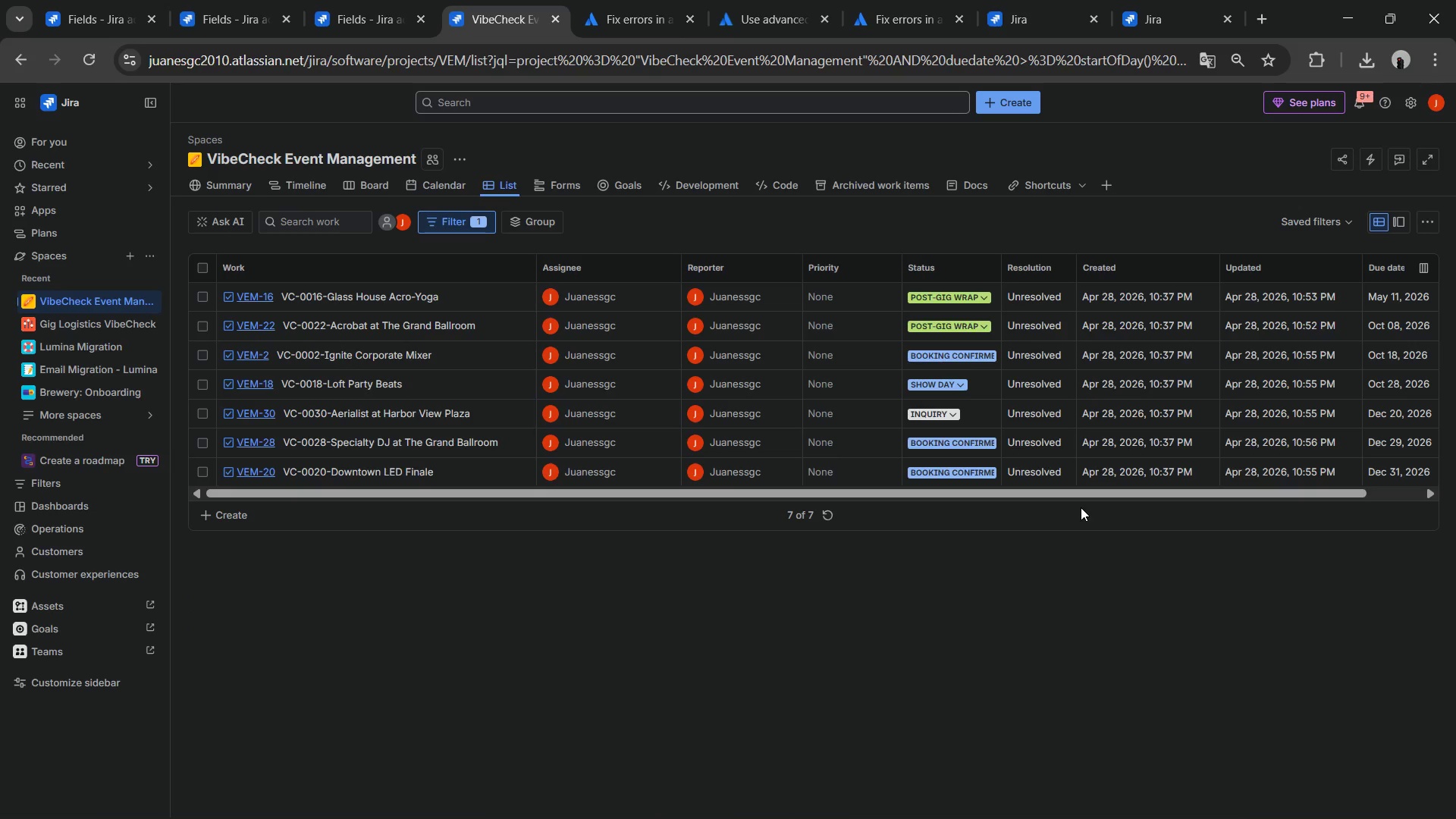 
left_click_drag(start_coordinate=[1122, 490], to_coordinate=[1254, 487])
 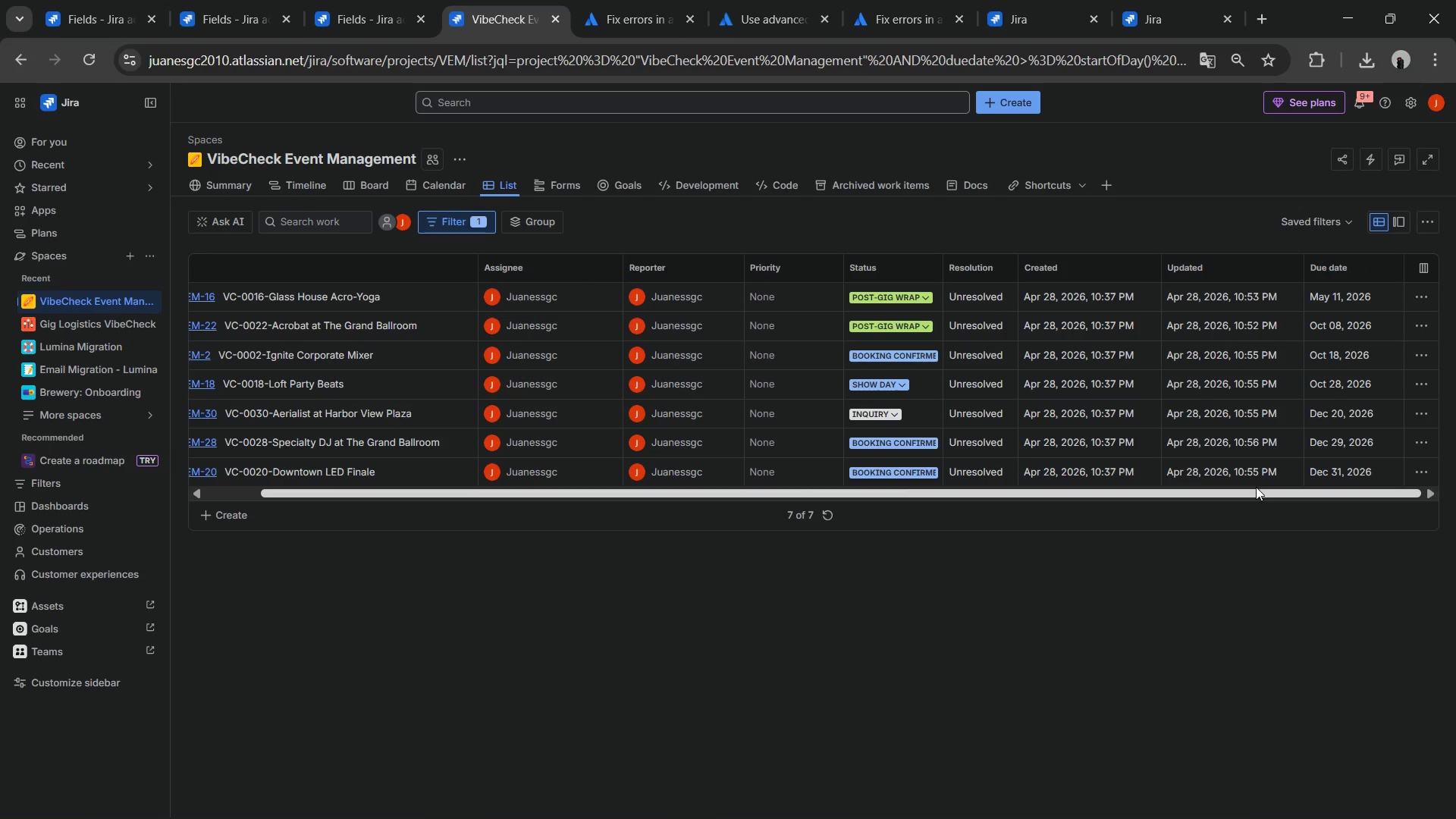 
wait(35.39)
 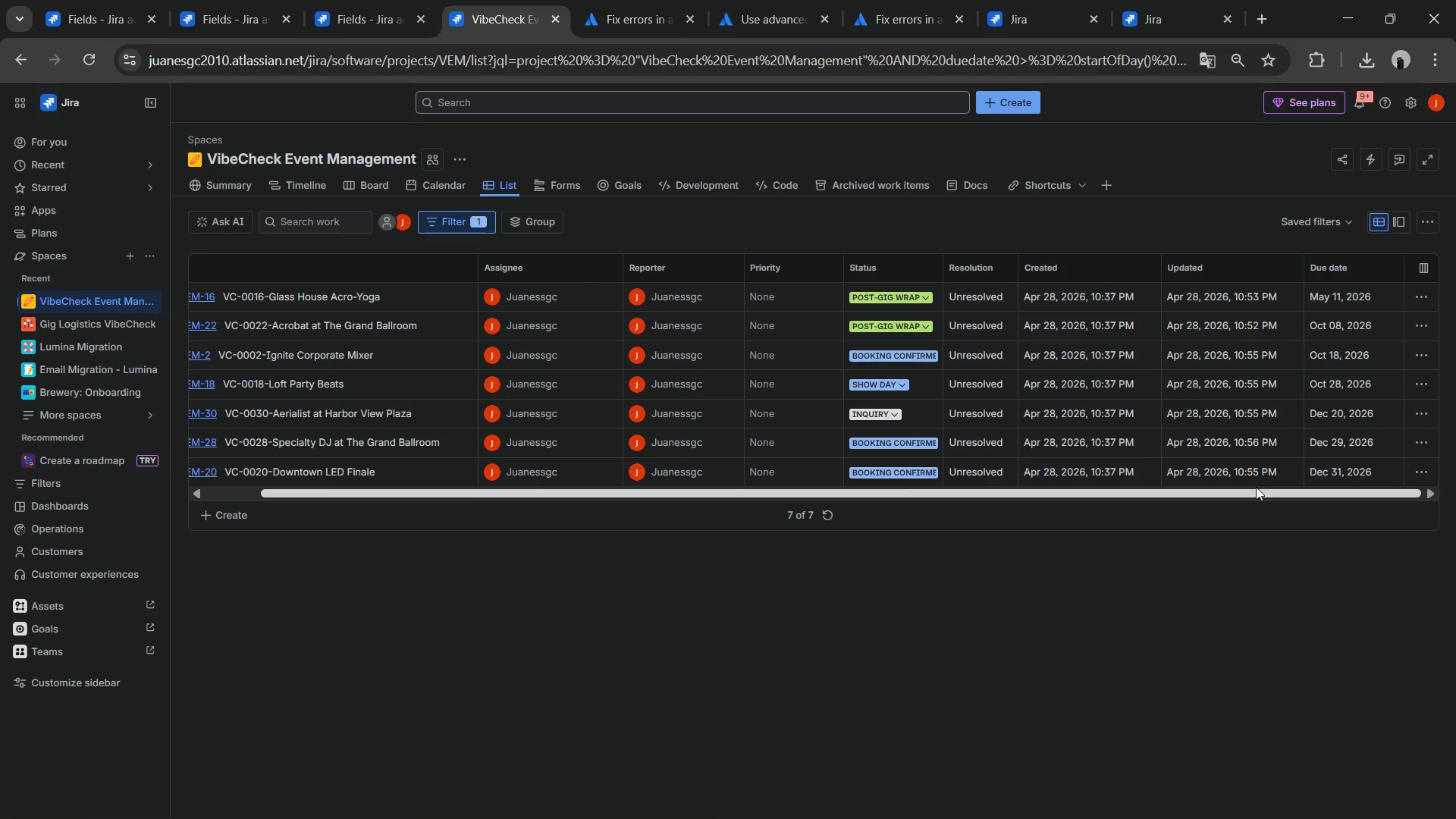 
left_click([441, 176])
 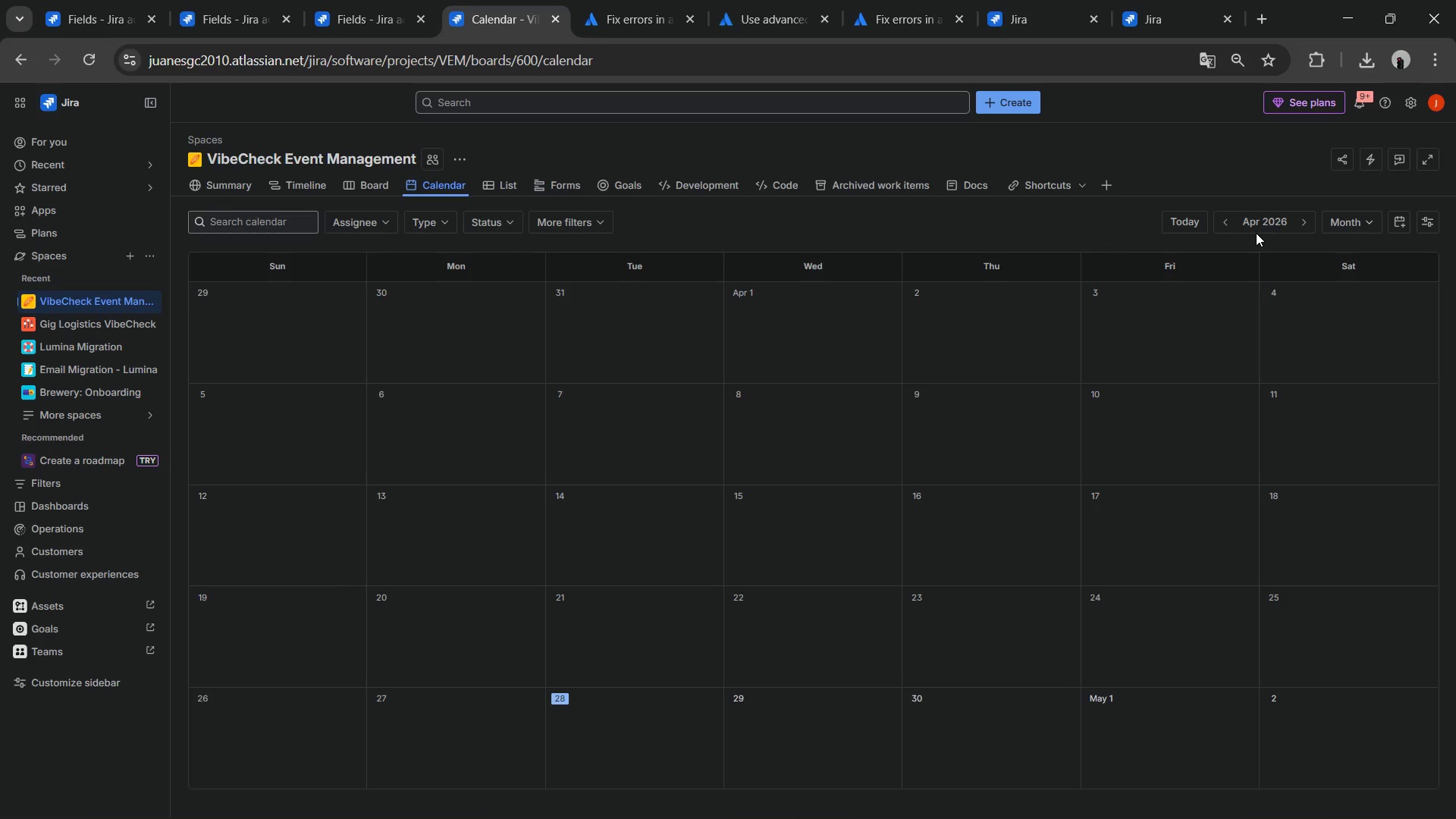 
wait(14.19)
 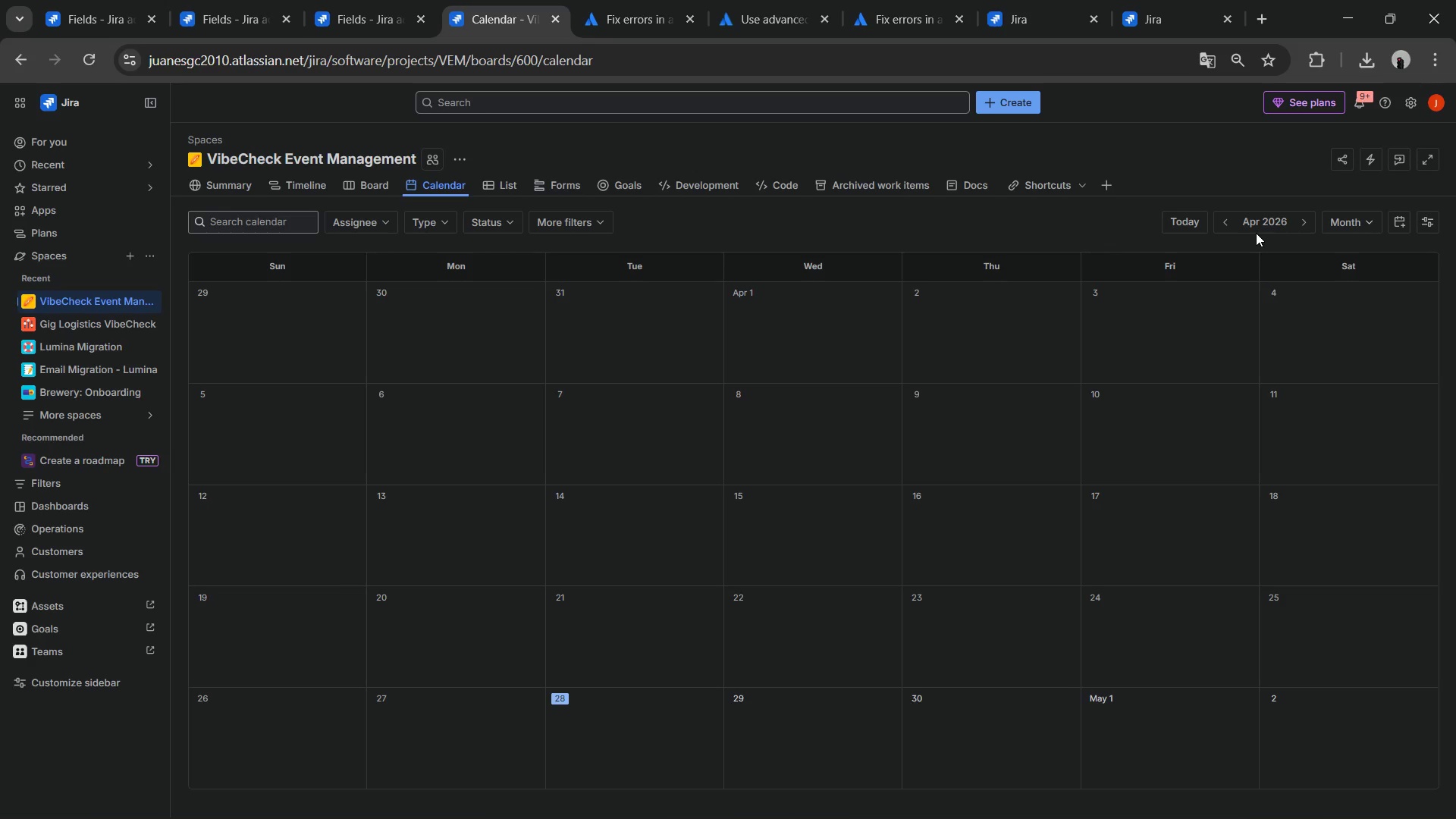 
left_click([474, 227])
 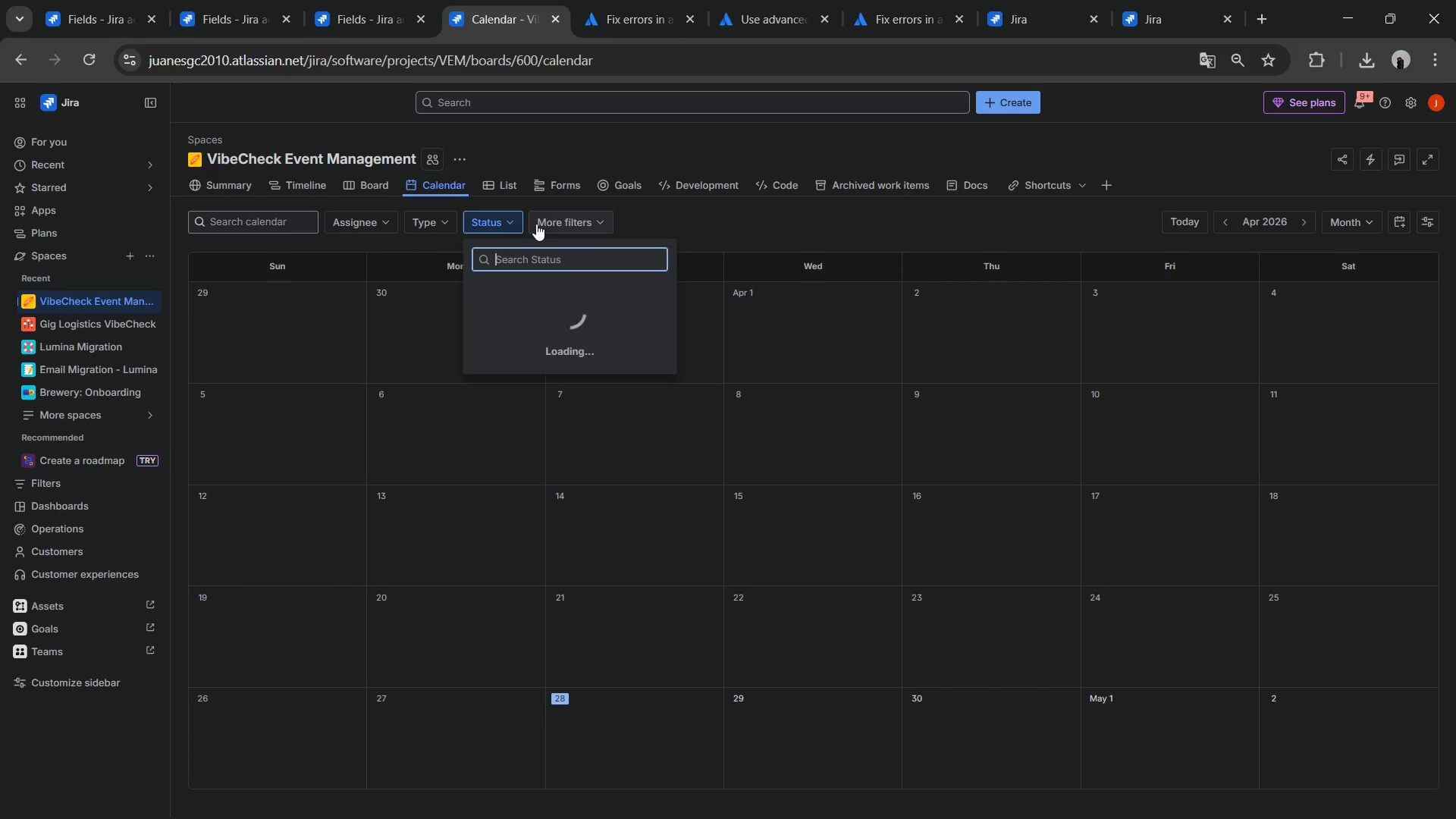 
left_click([557, 218])
 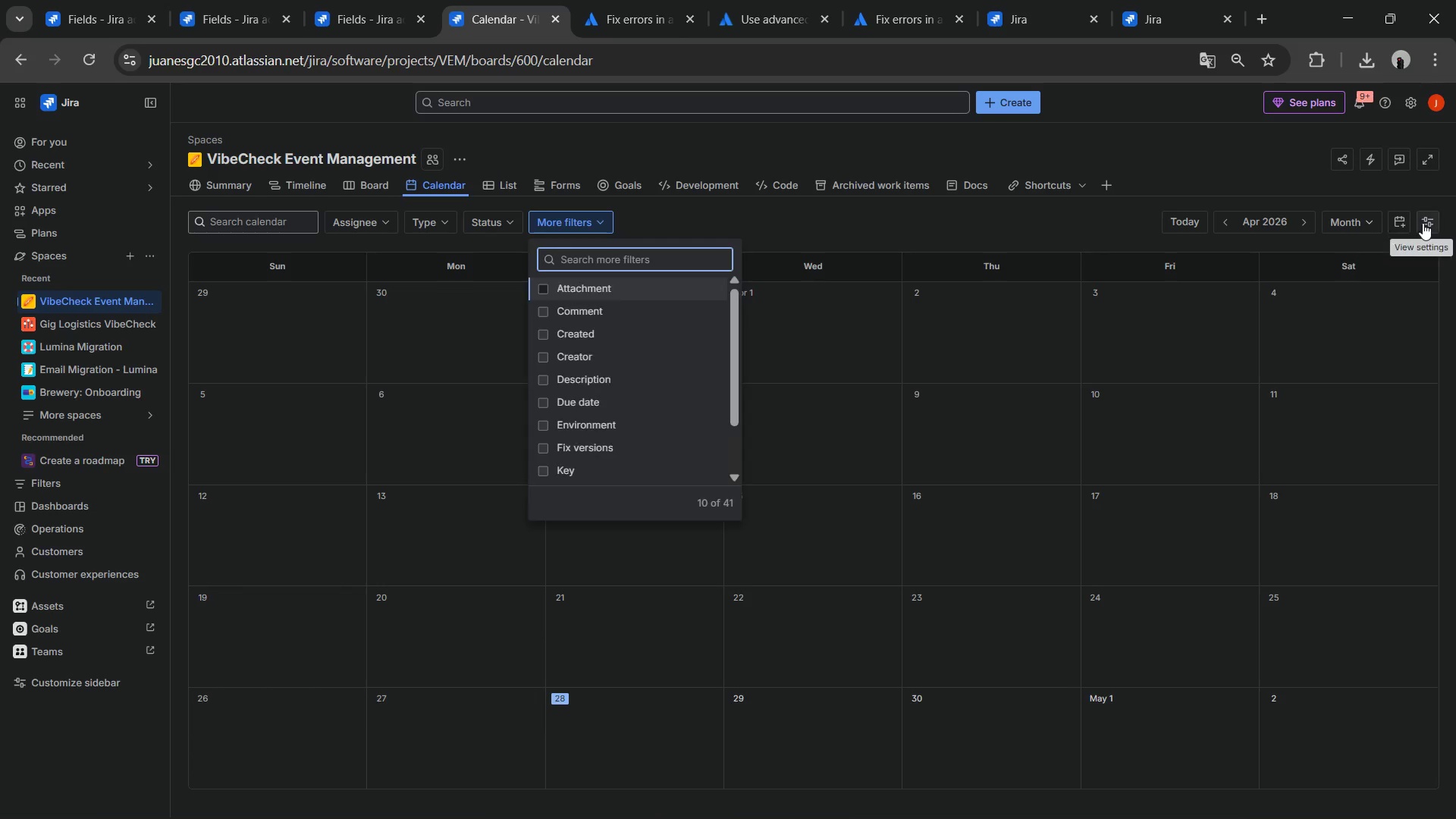 
wait(5.42)
 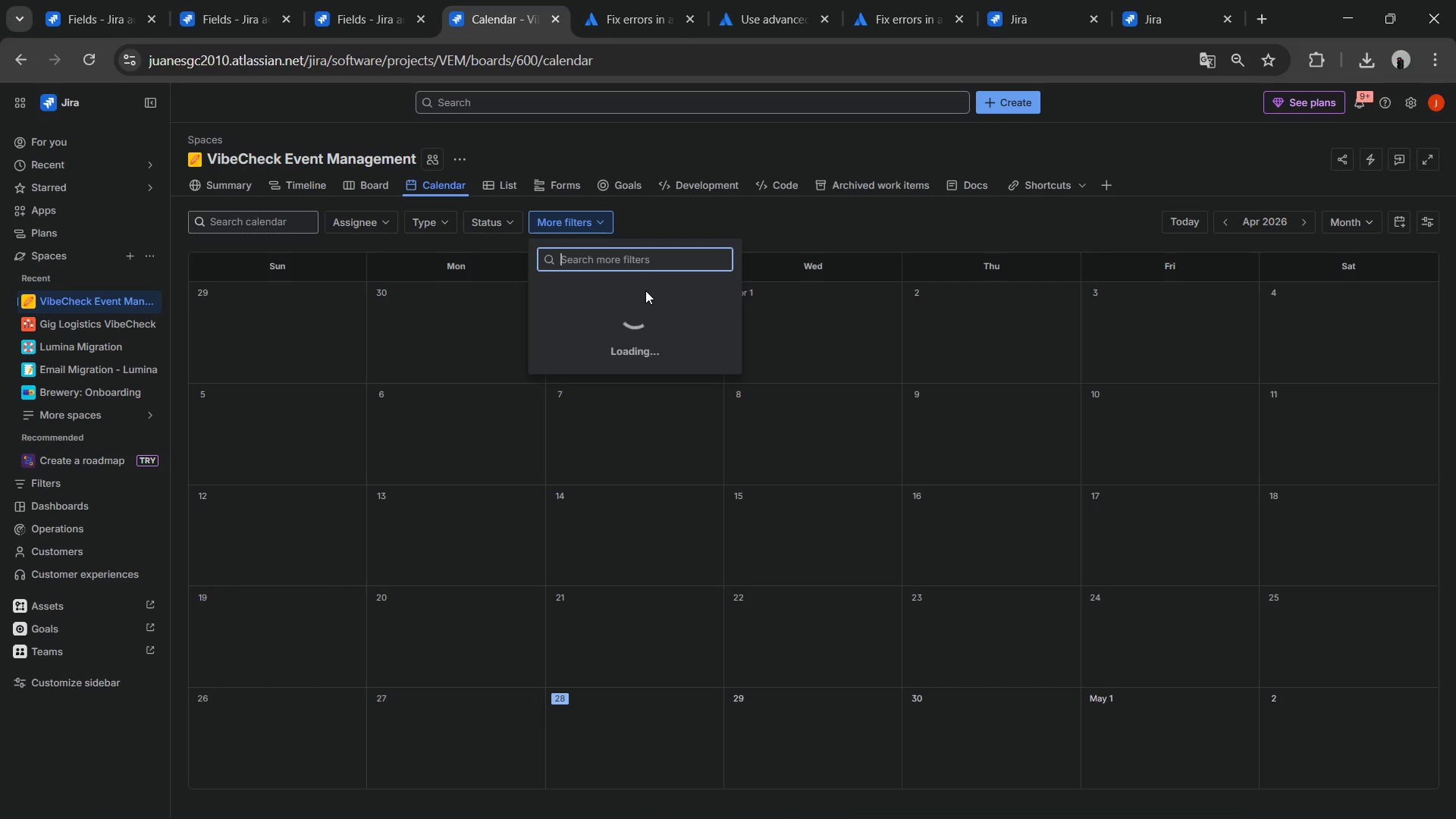 
key(D)
 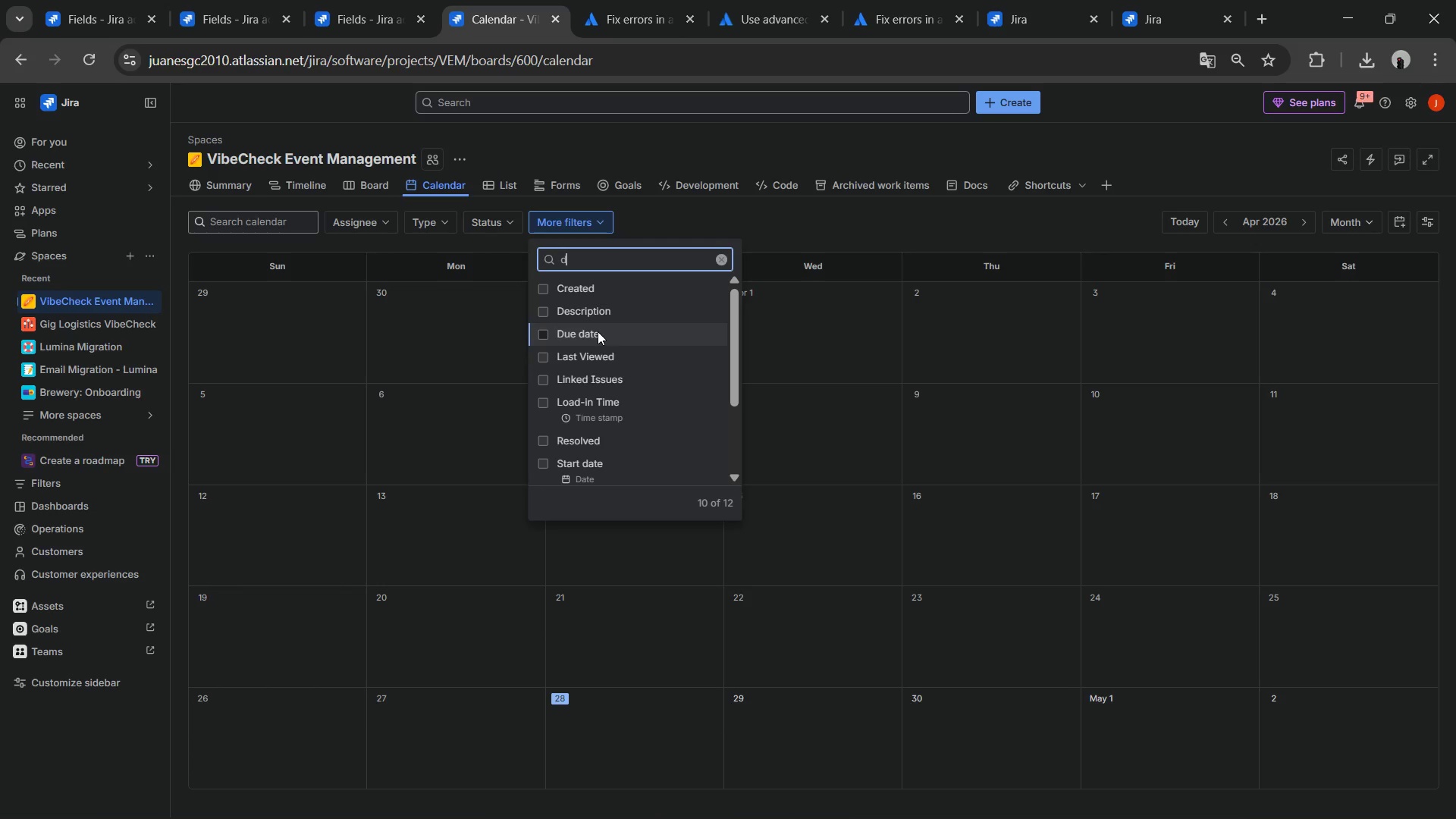 
wait(5.89)
 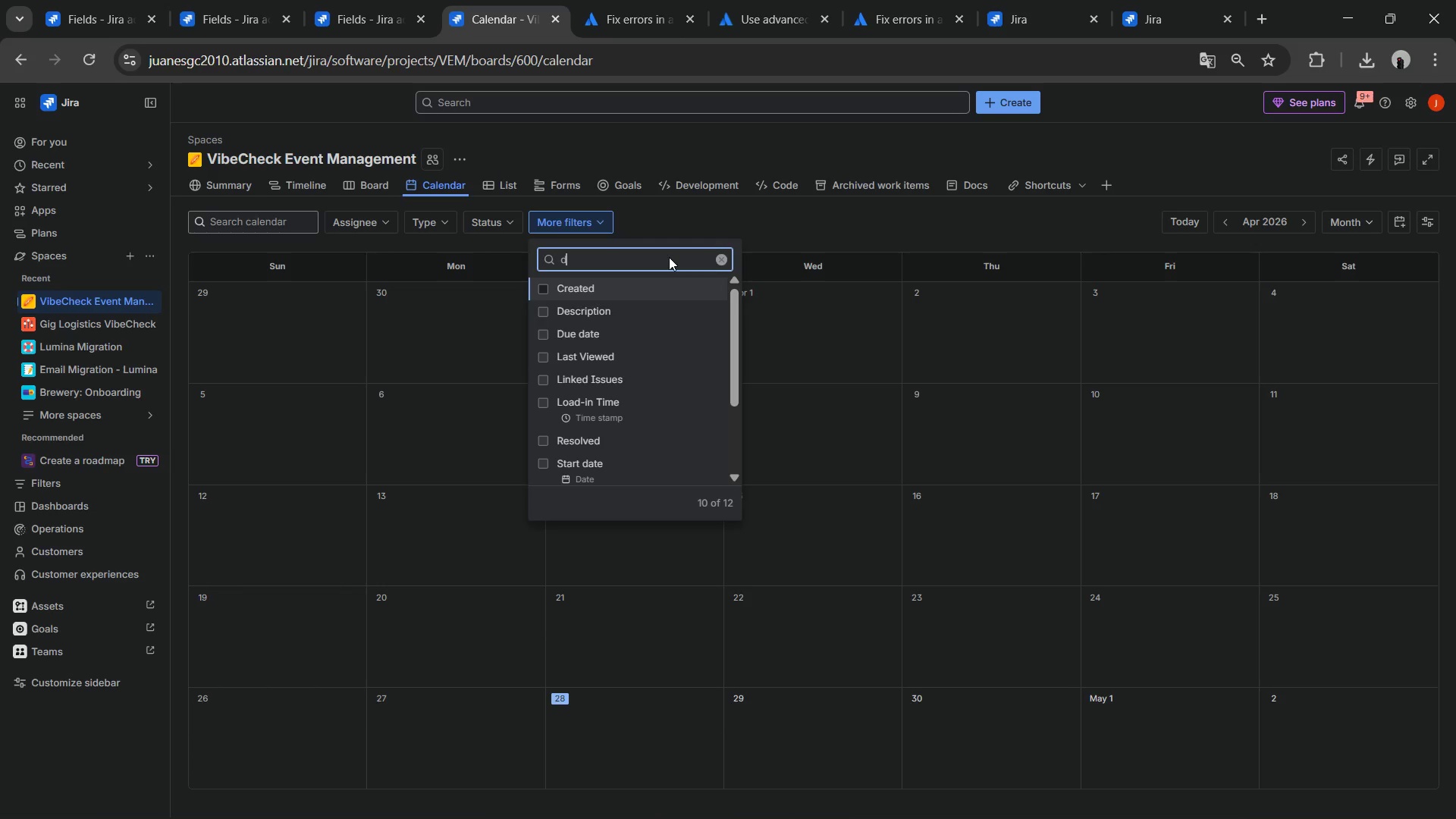 
left_click([598, 331])
 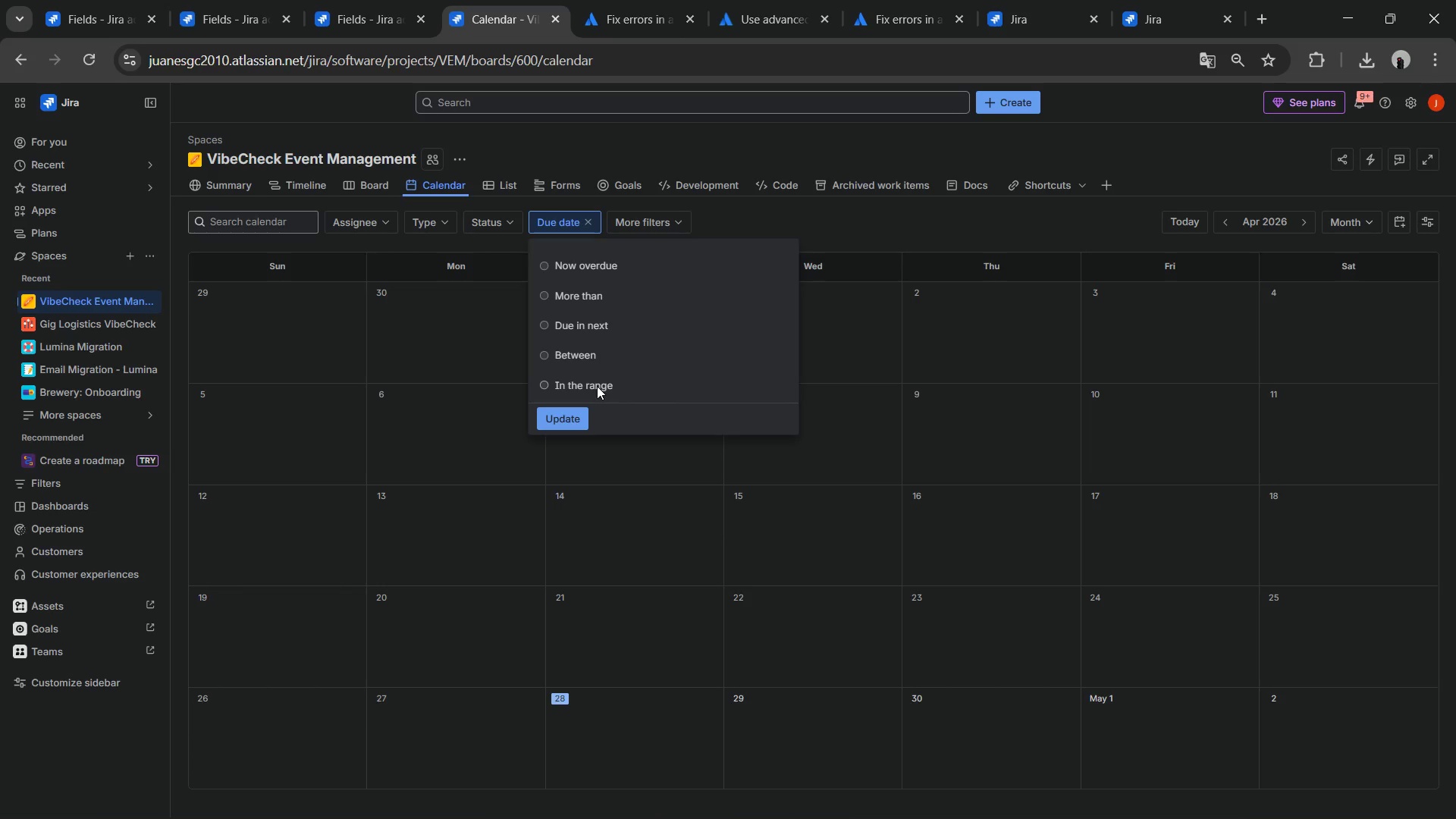 
left_click([597, 386])
 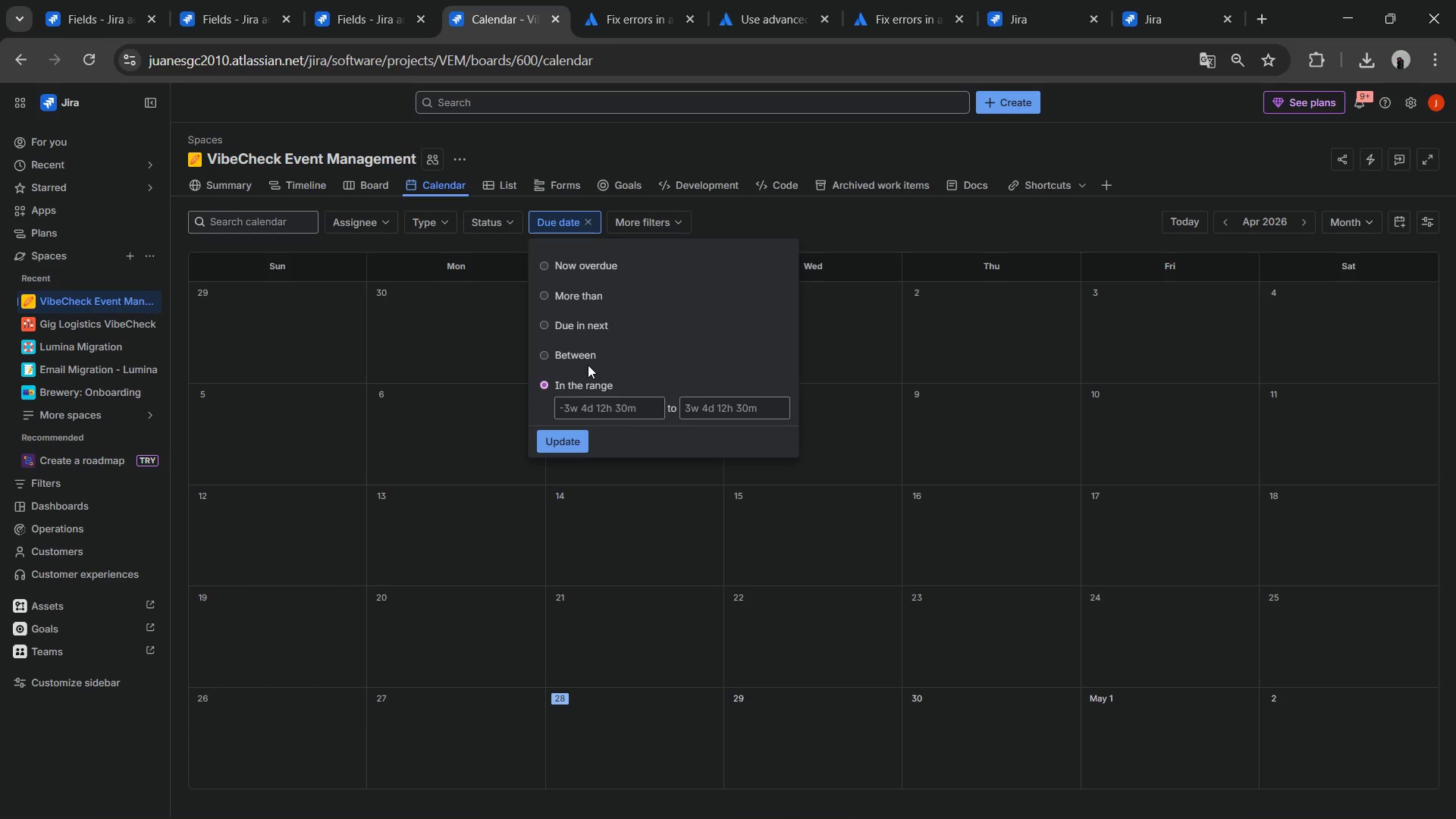 
left_click([586, 359])
 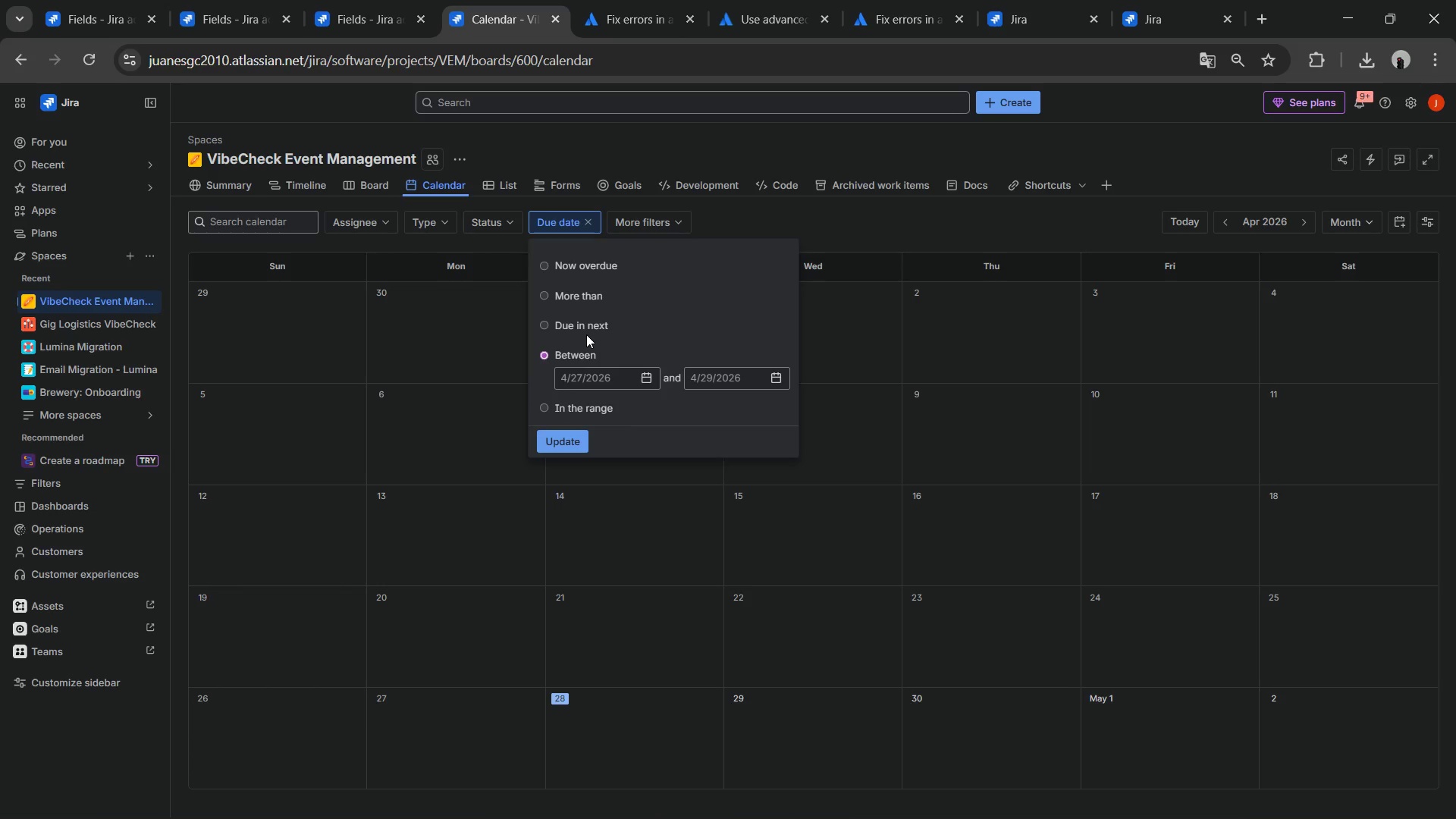 
left_click([586, 334])
 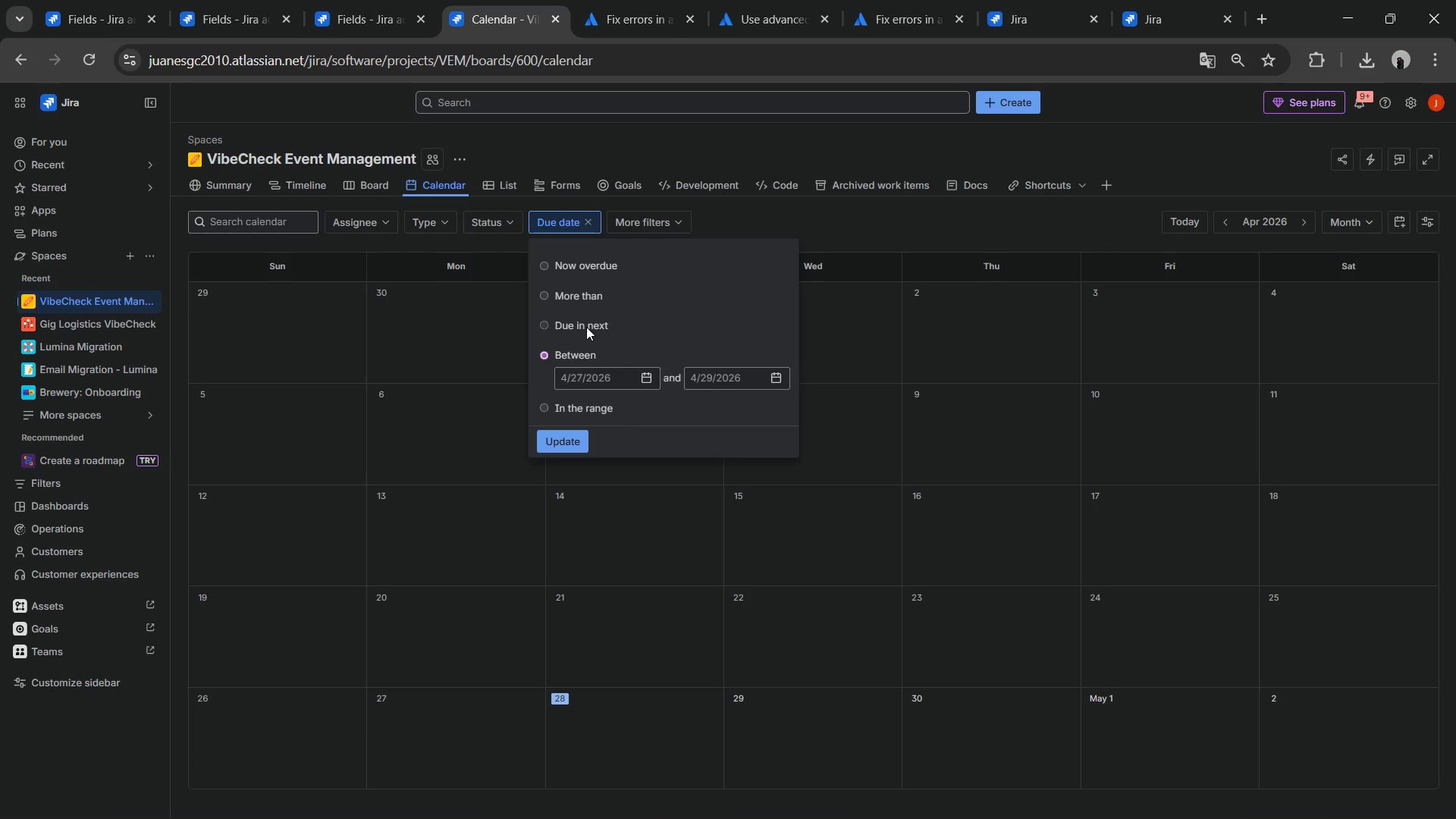 
left_click([586, 327])
 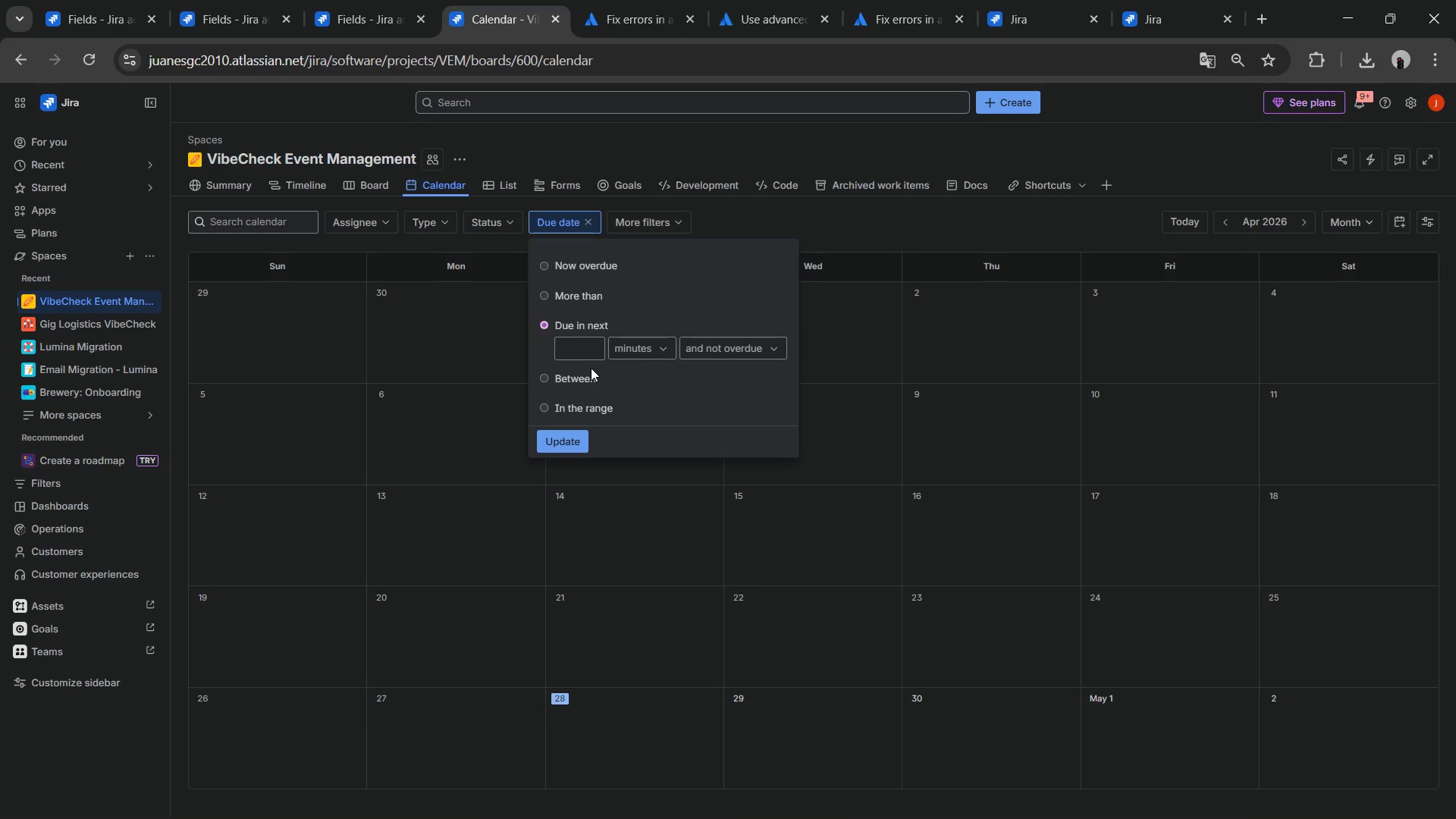 
left_click([591, 304])
 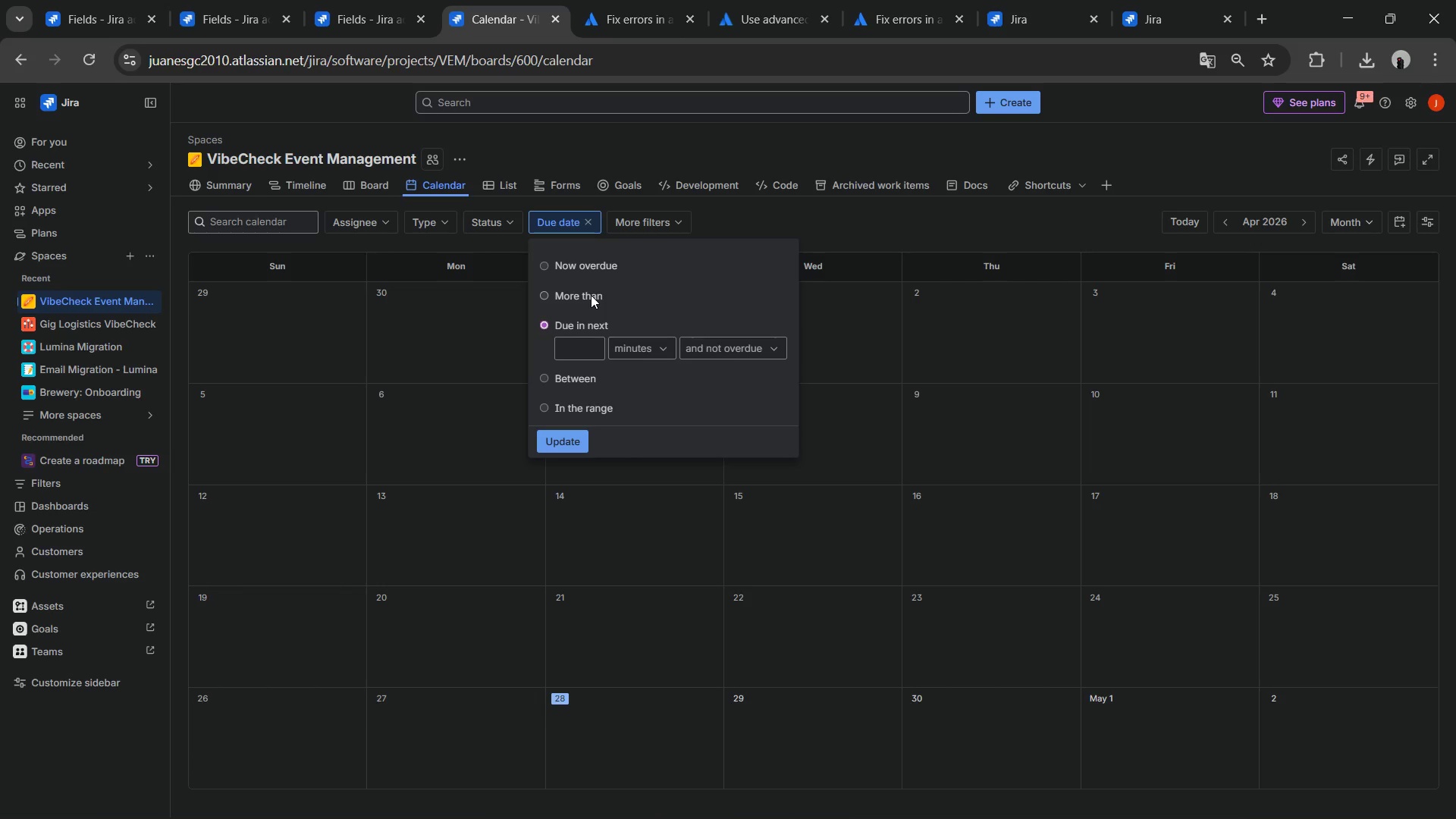 
left_click([591, 295])
 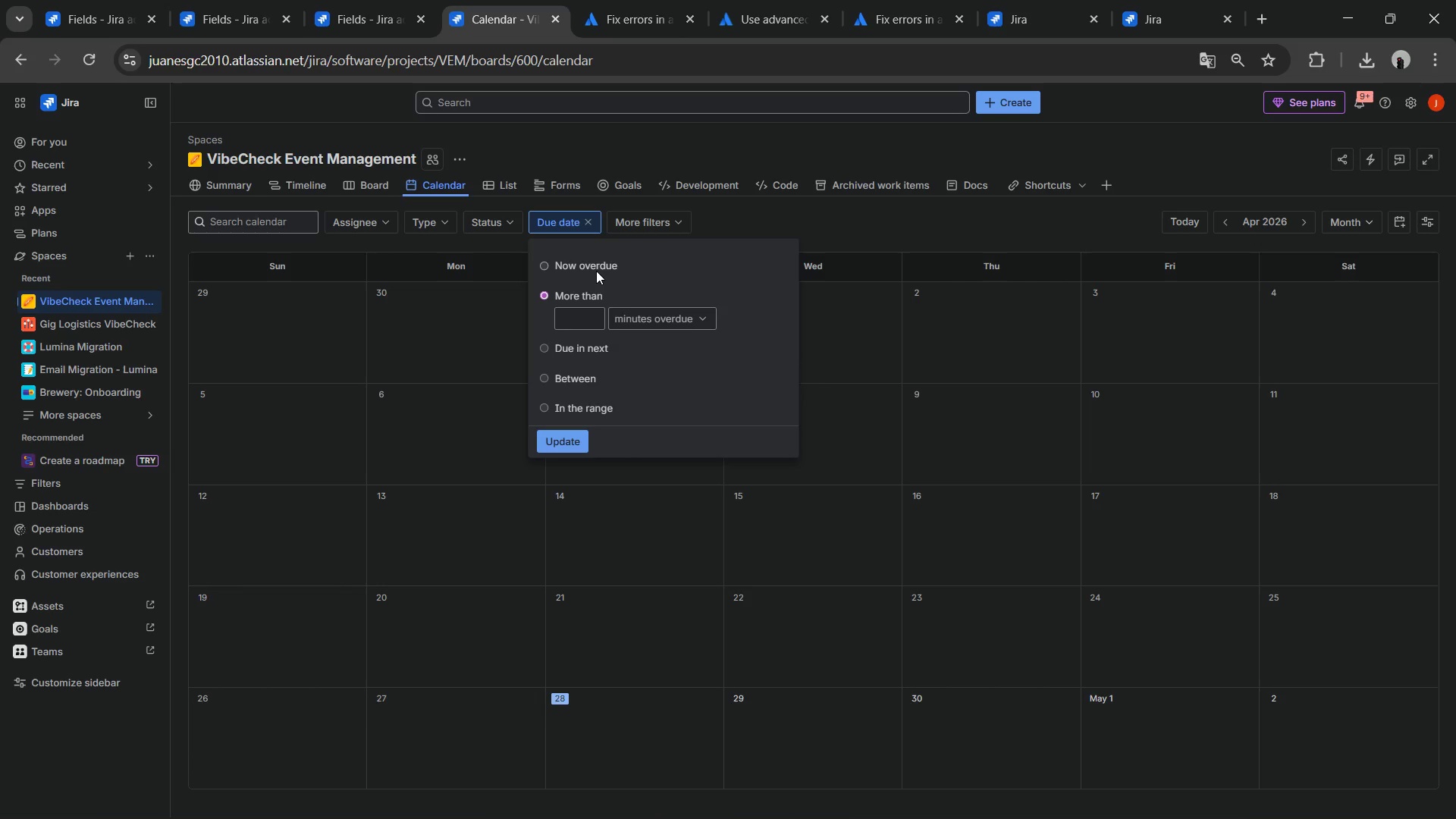 
left_click([596, 271])
 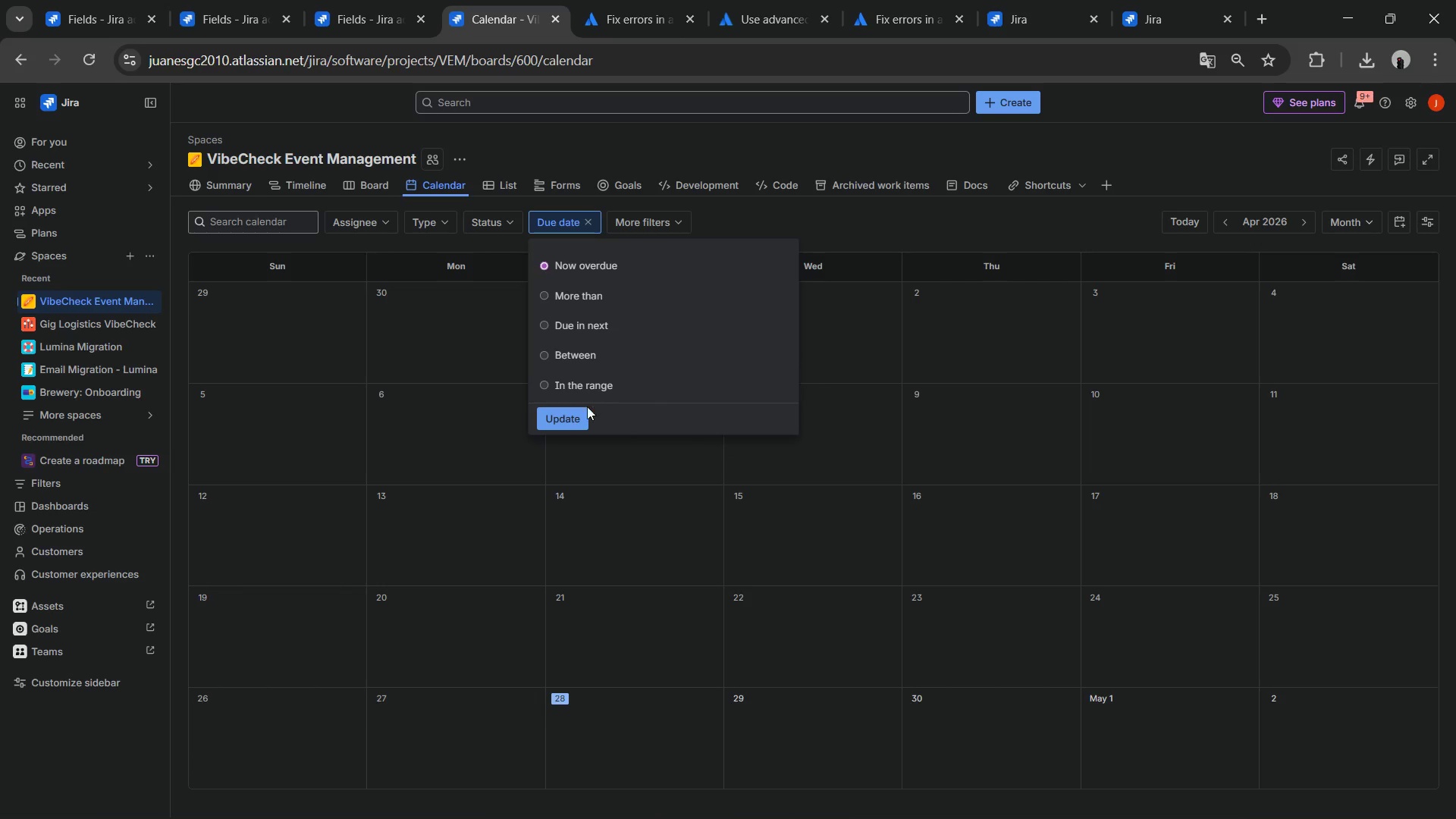 
left_click([584, 410])
 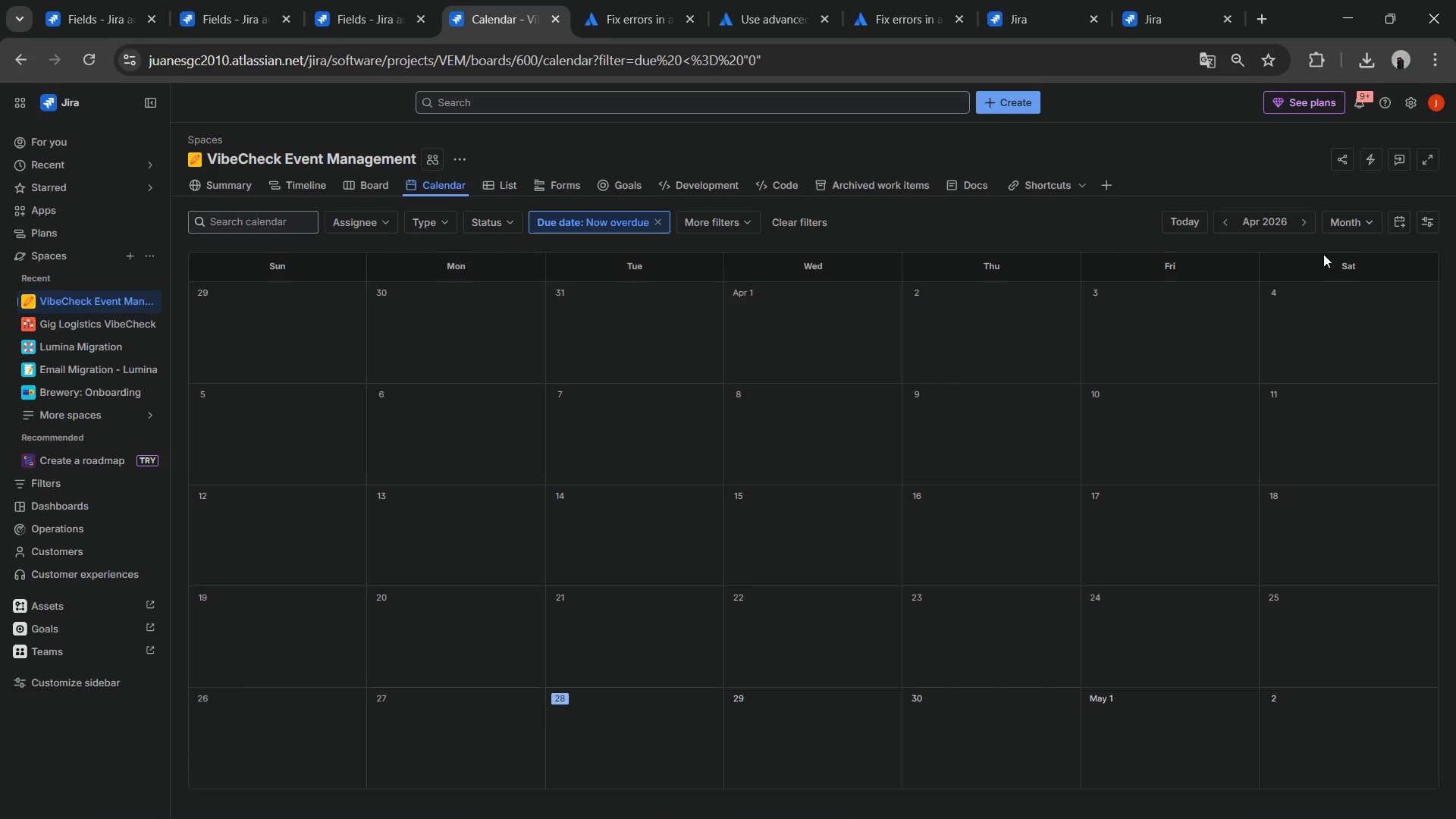 
wait(5.94)
 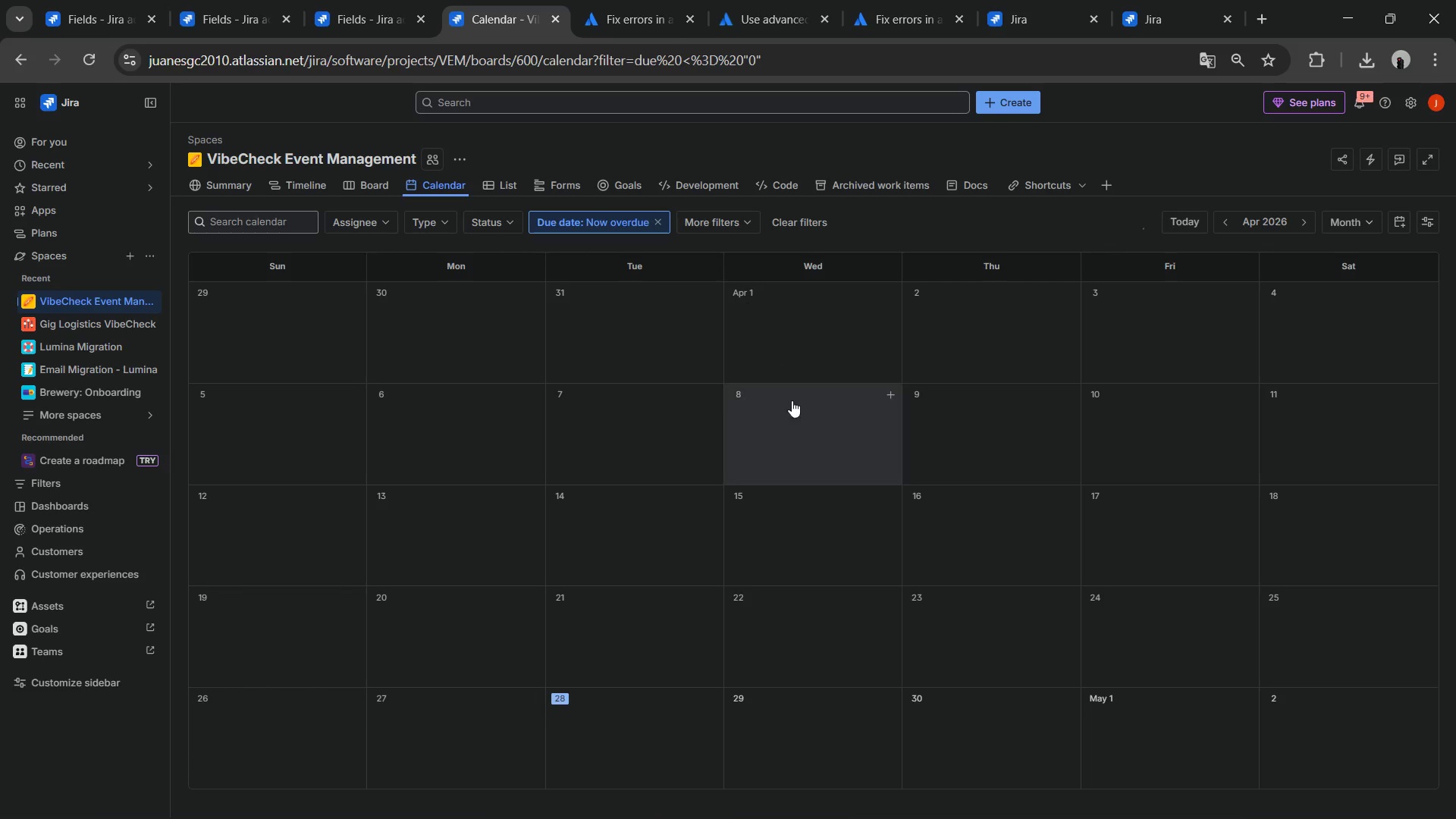 
left_click([519, 190])
 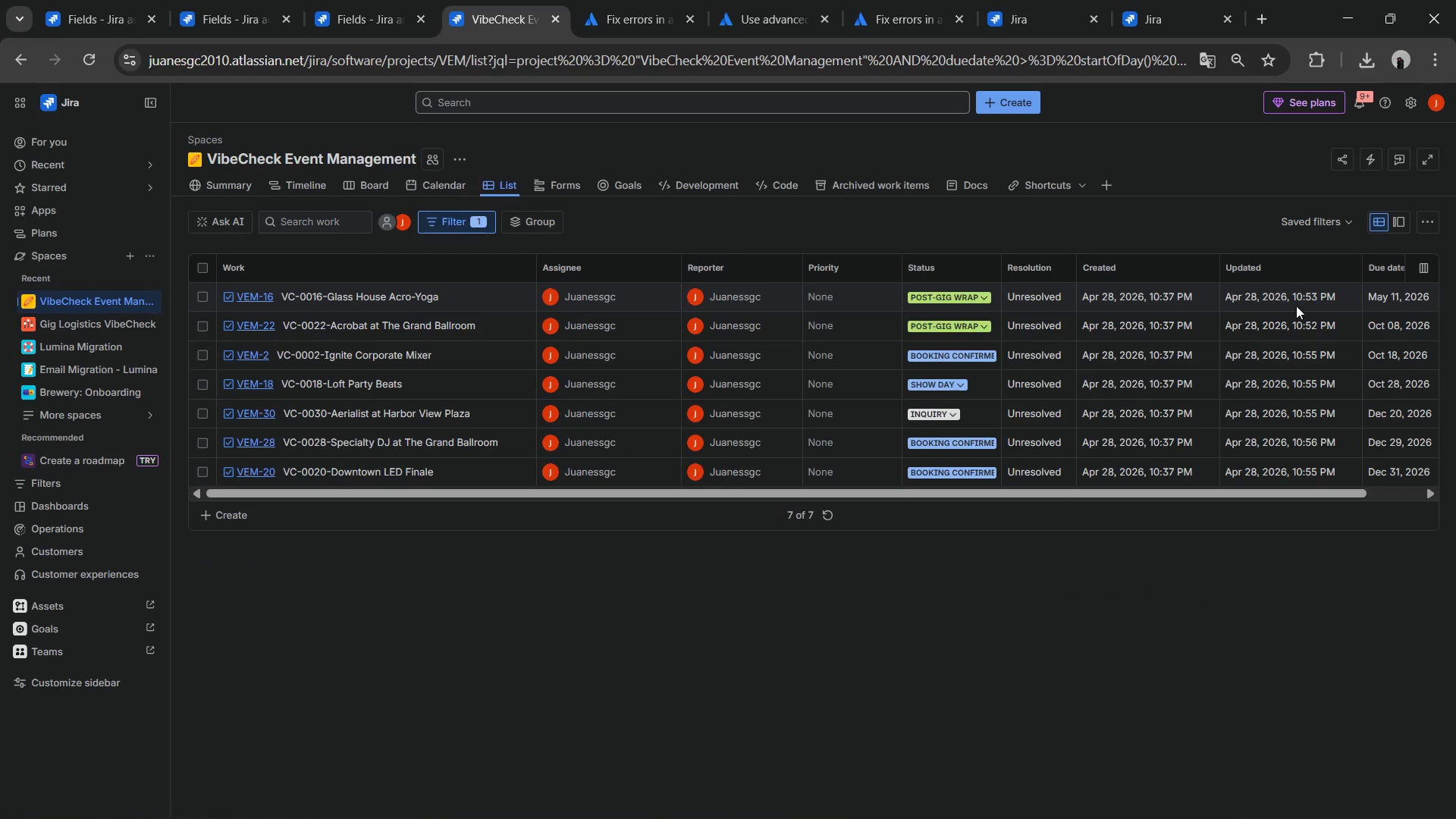 
wait(5.34)
 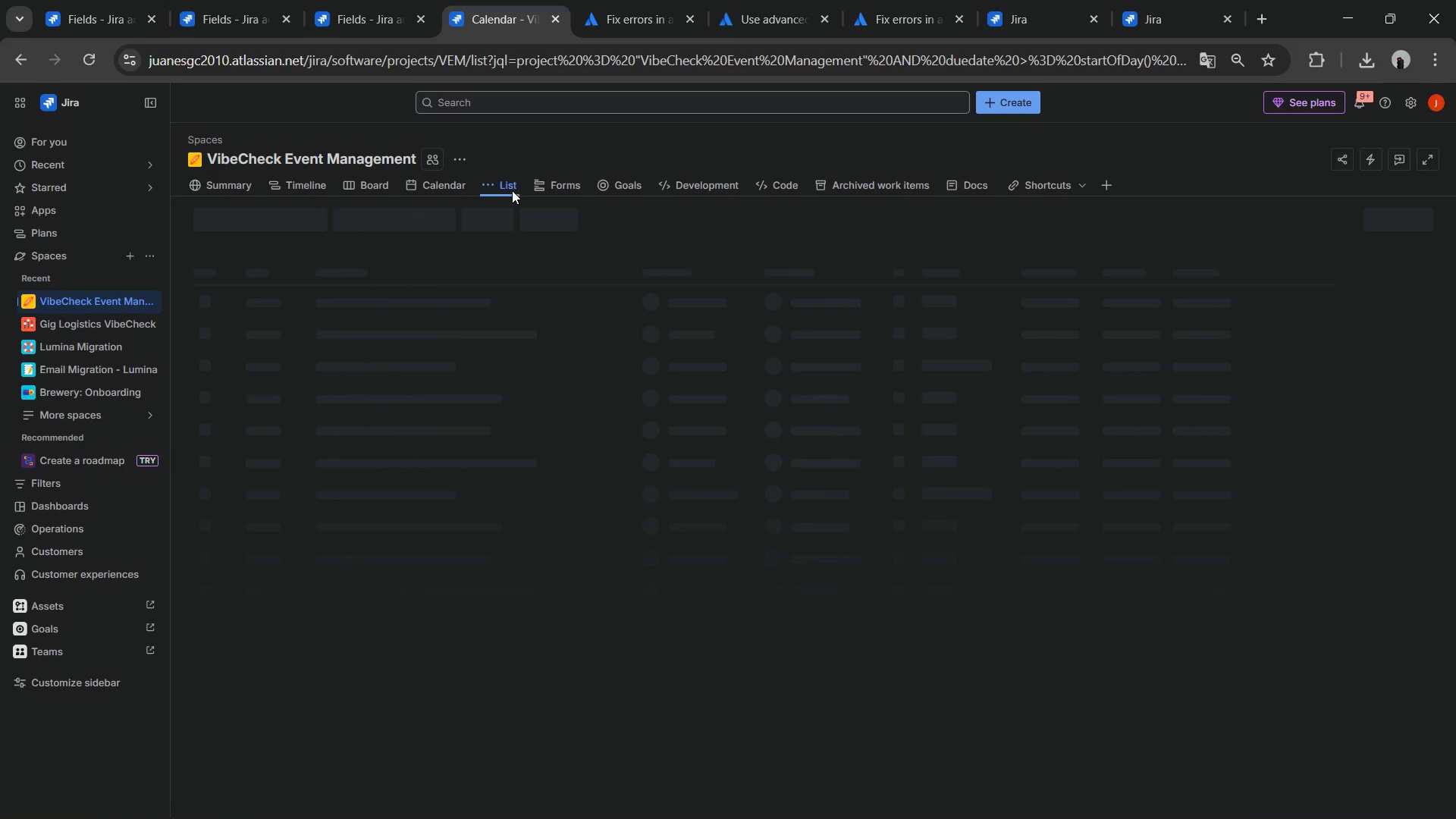 
left_click([430, 188])
 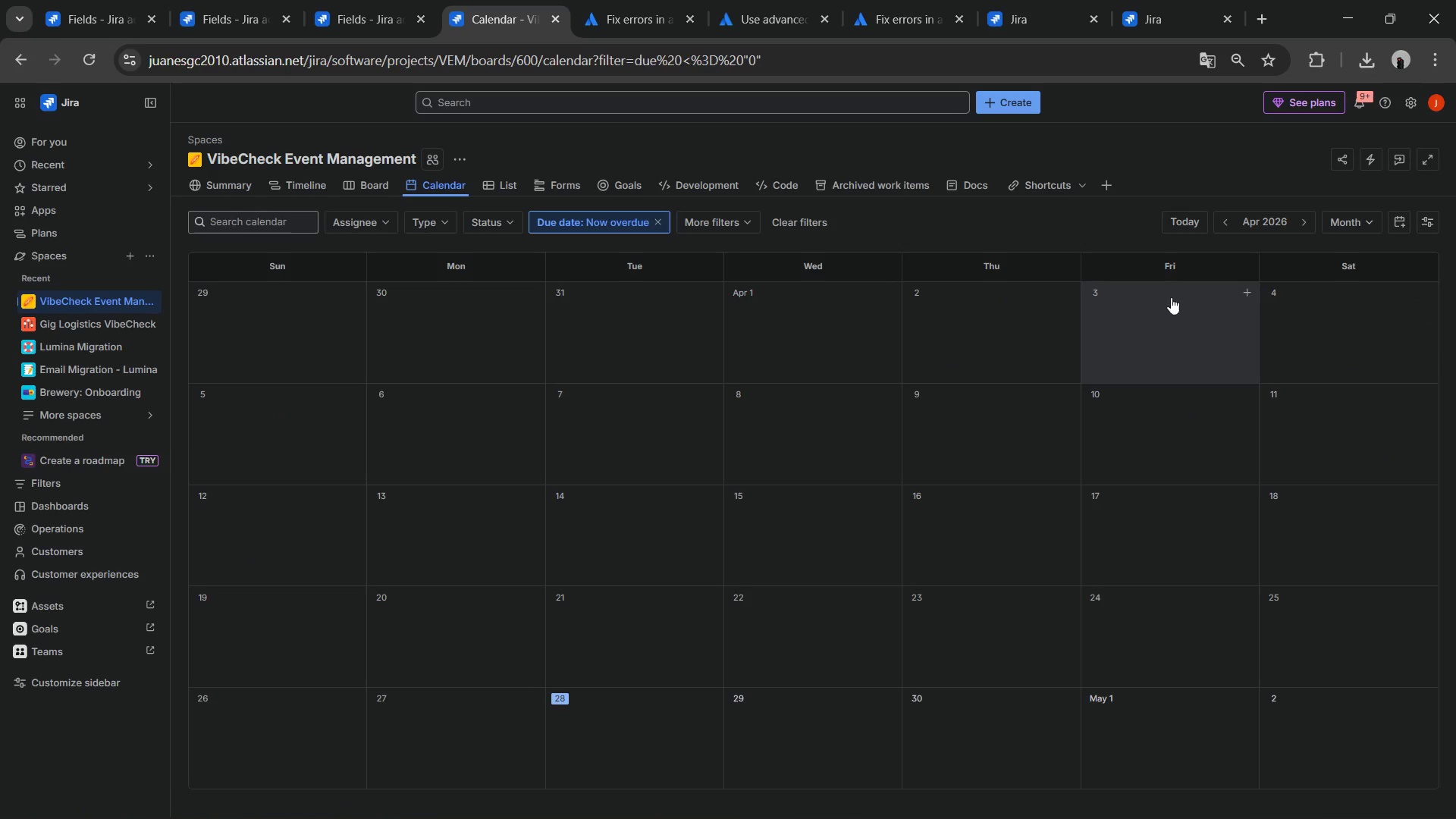 
left_click([1310, 226])
 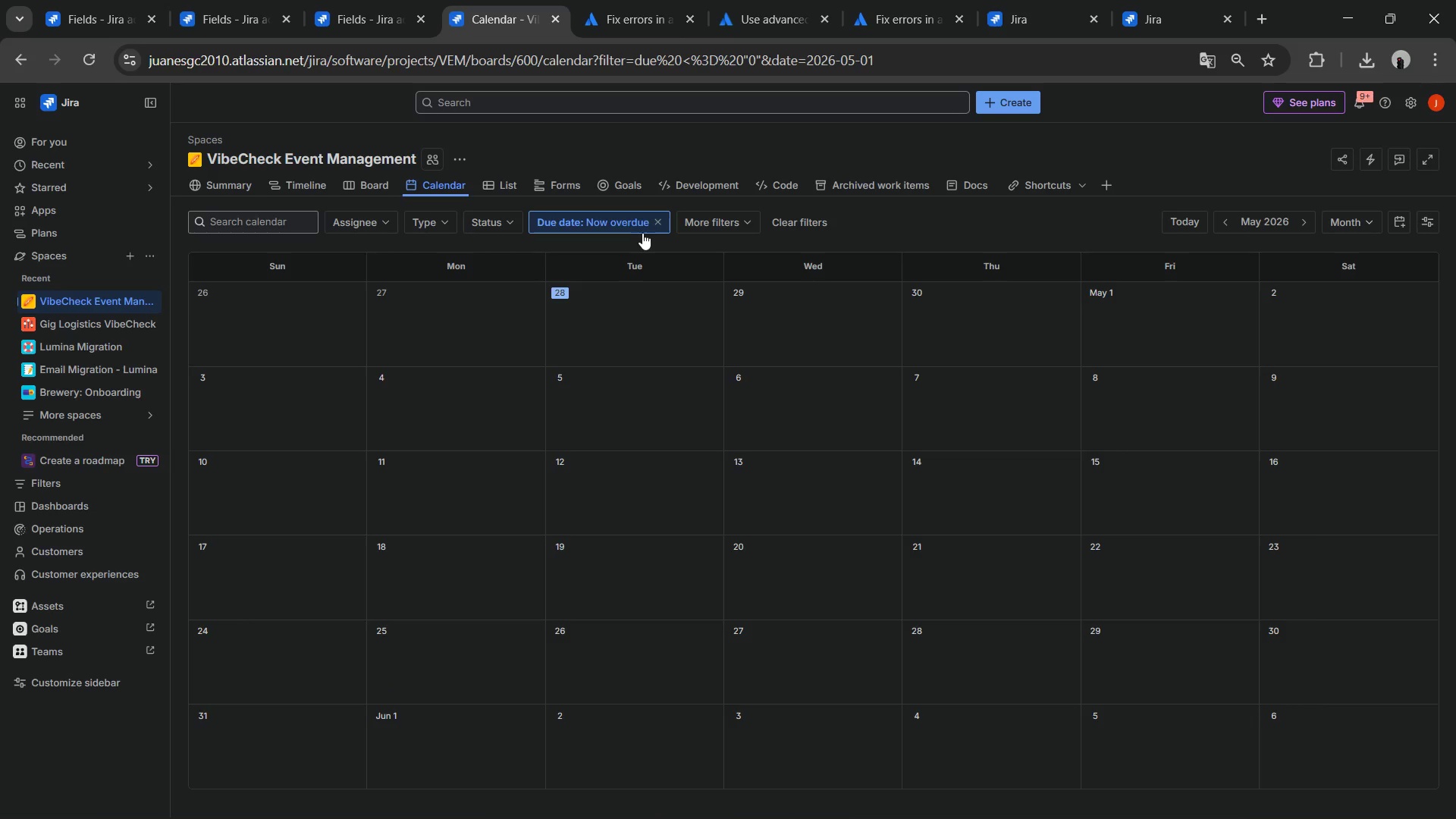 
wait(7.84)
 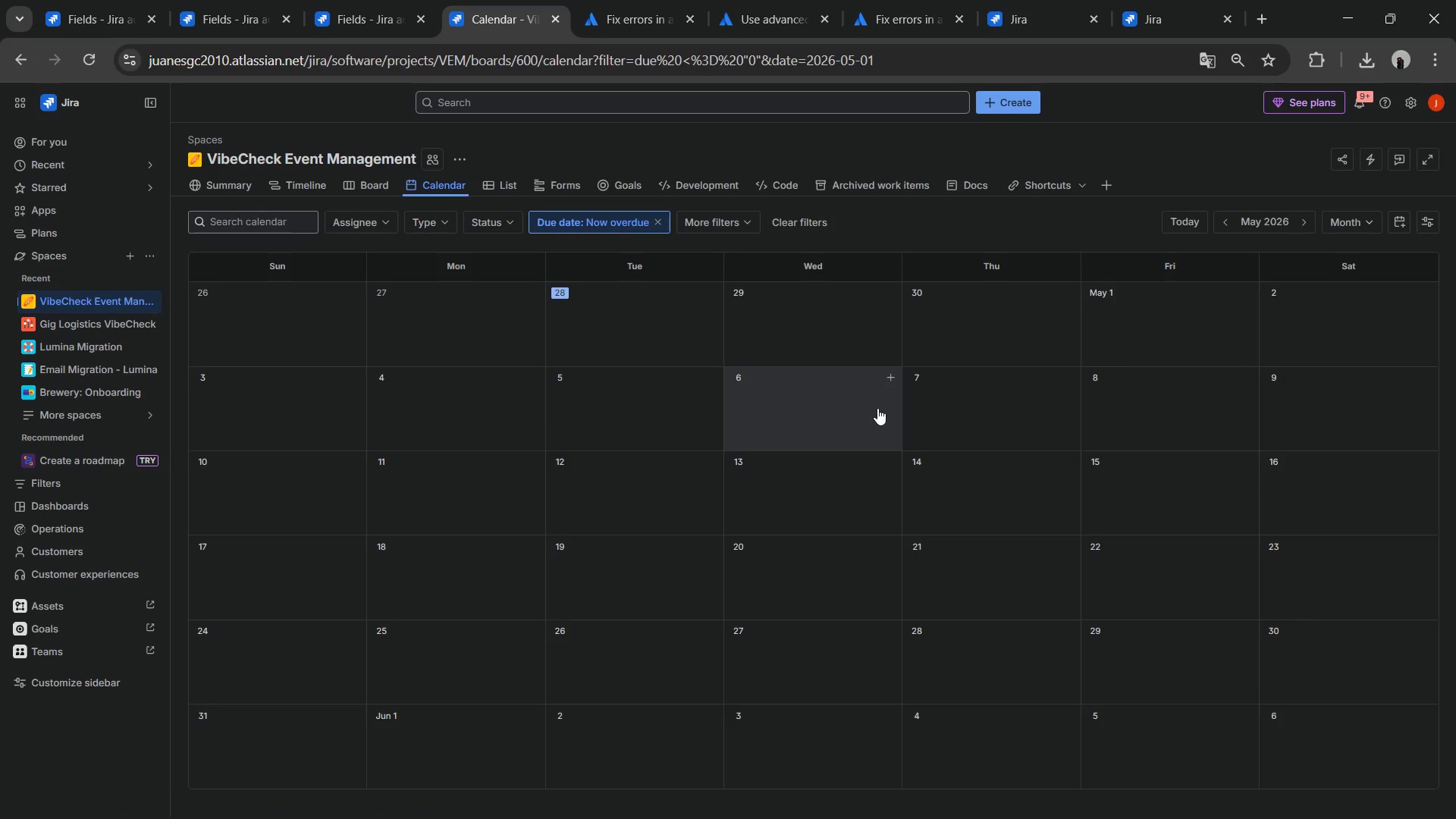 
left_click([655, 221])
 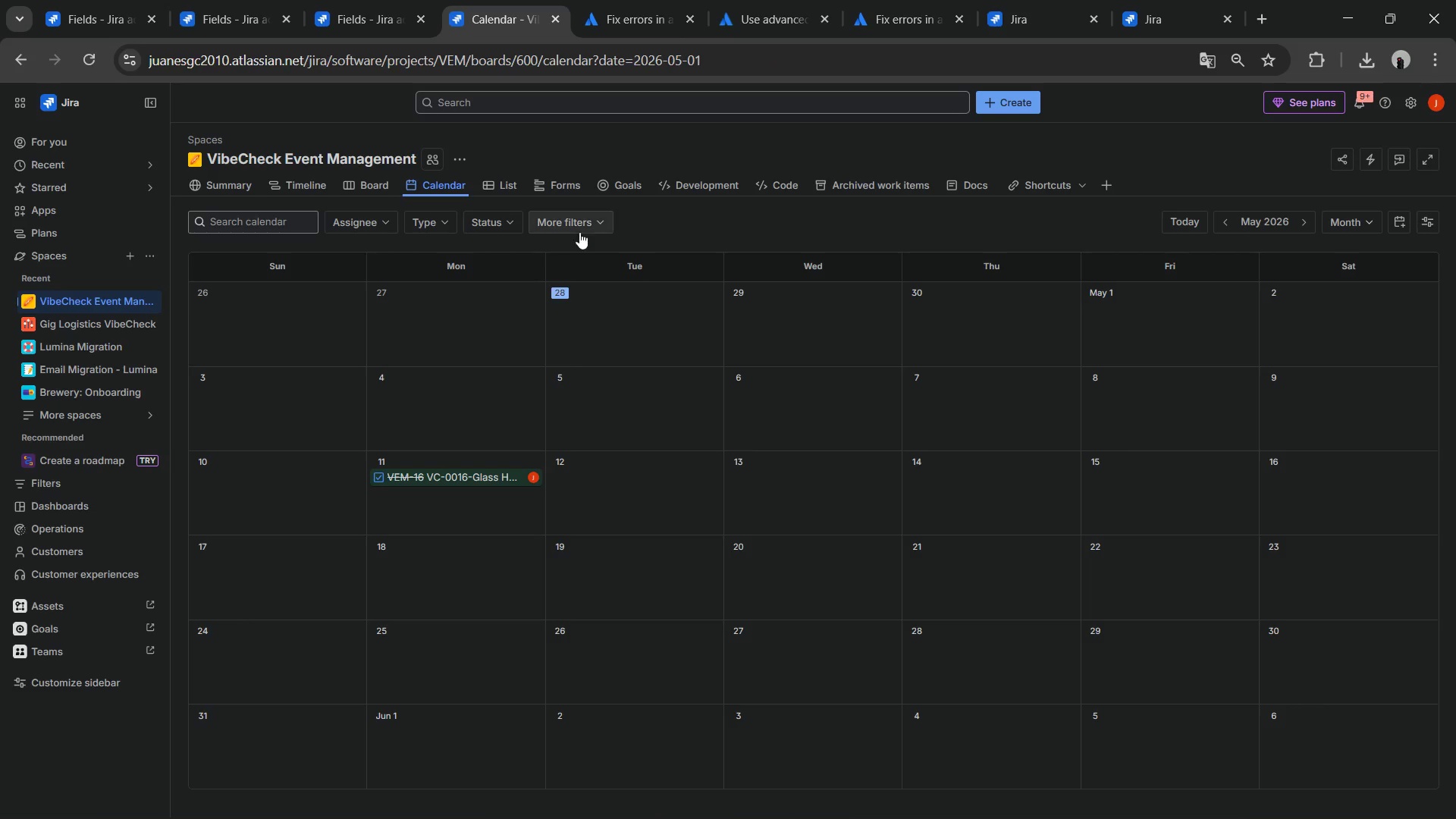 
left_click([586, 226])
 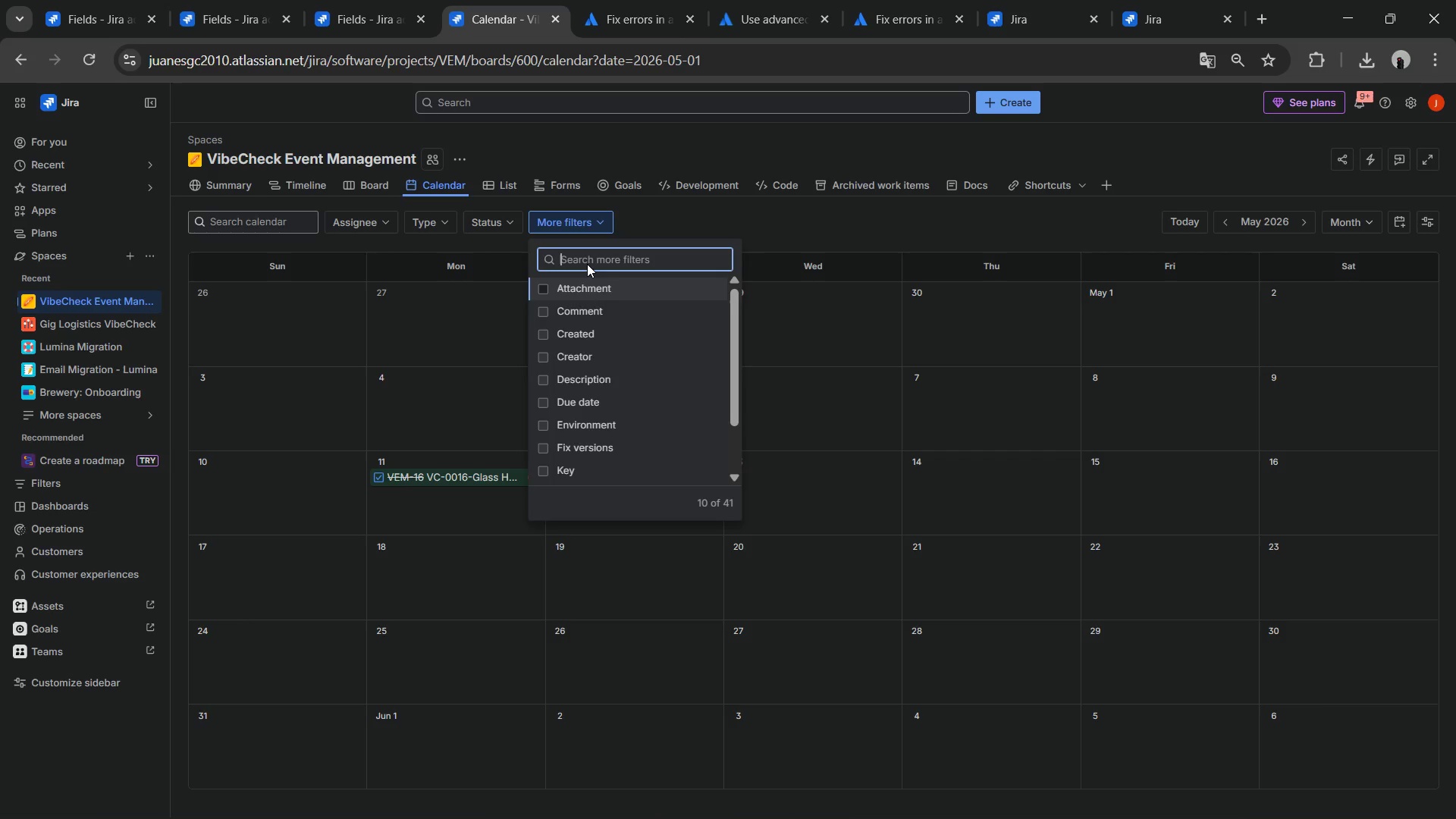 
type(due)
 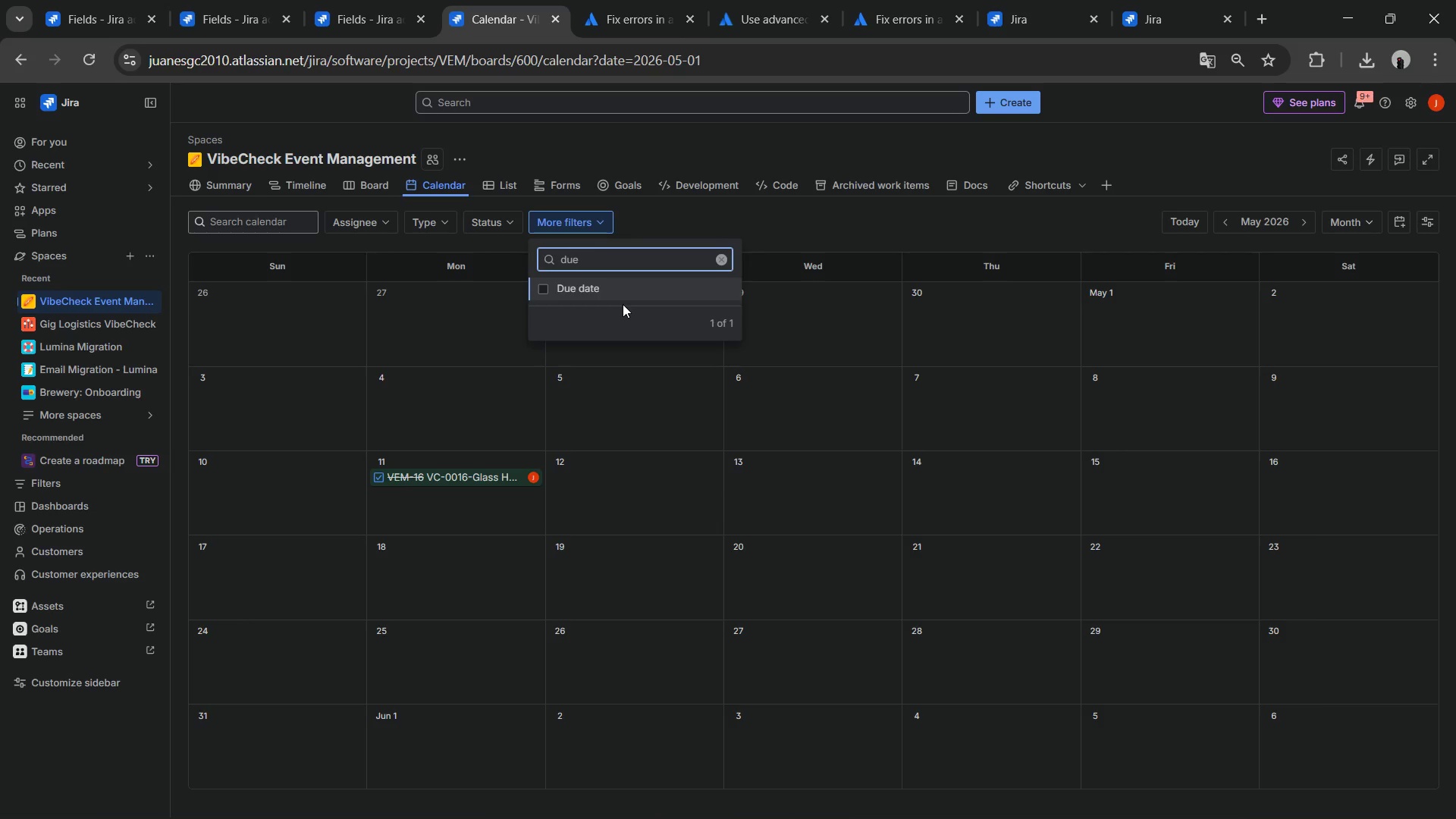 
wait(49.86)
 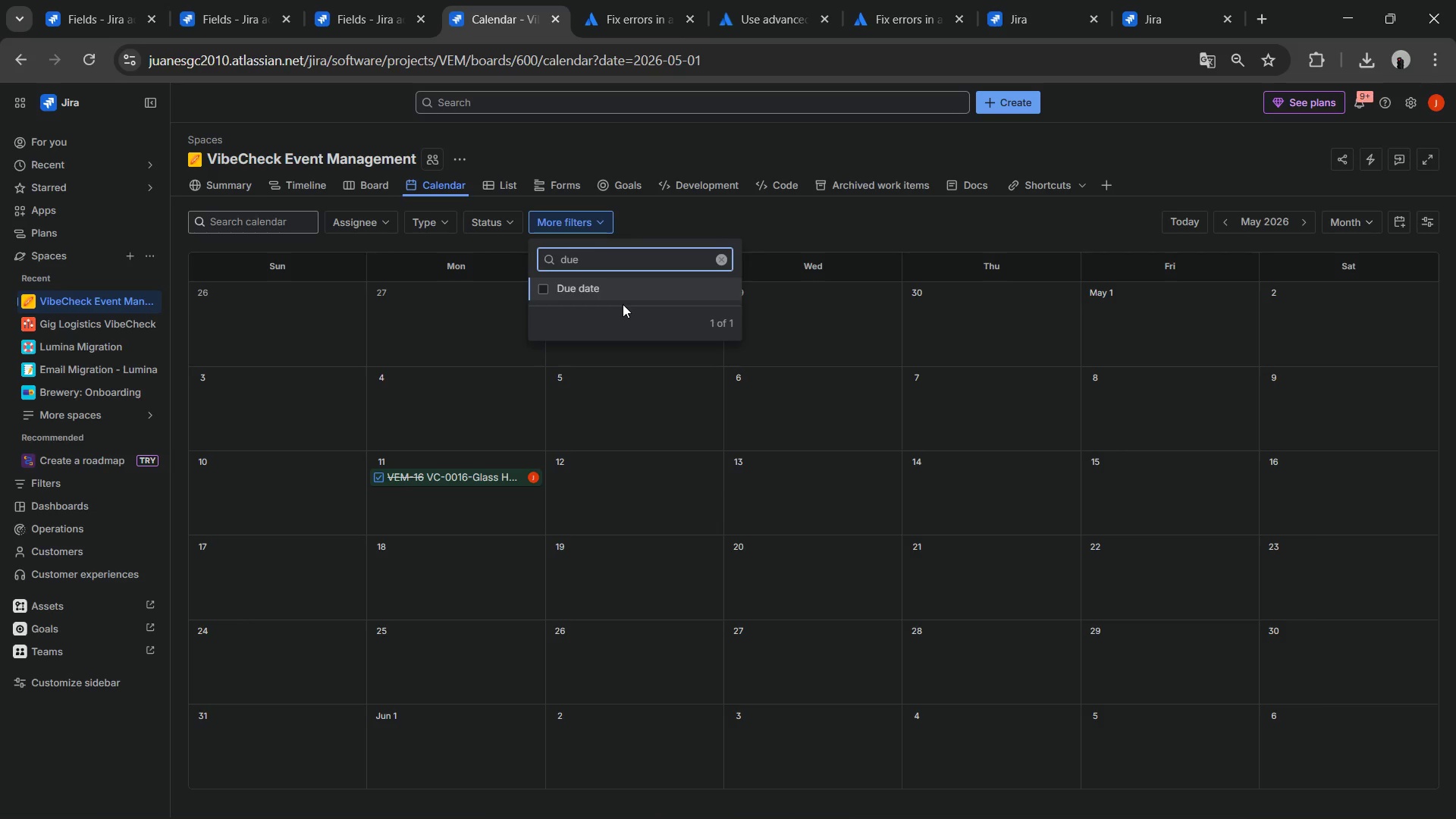 
left_click([1398, 220])
 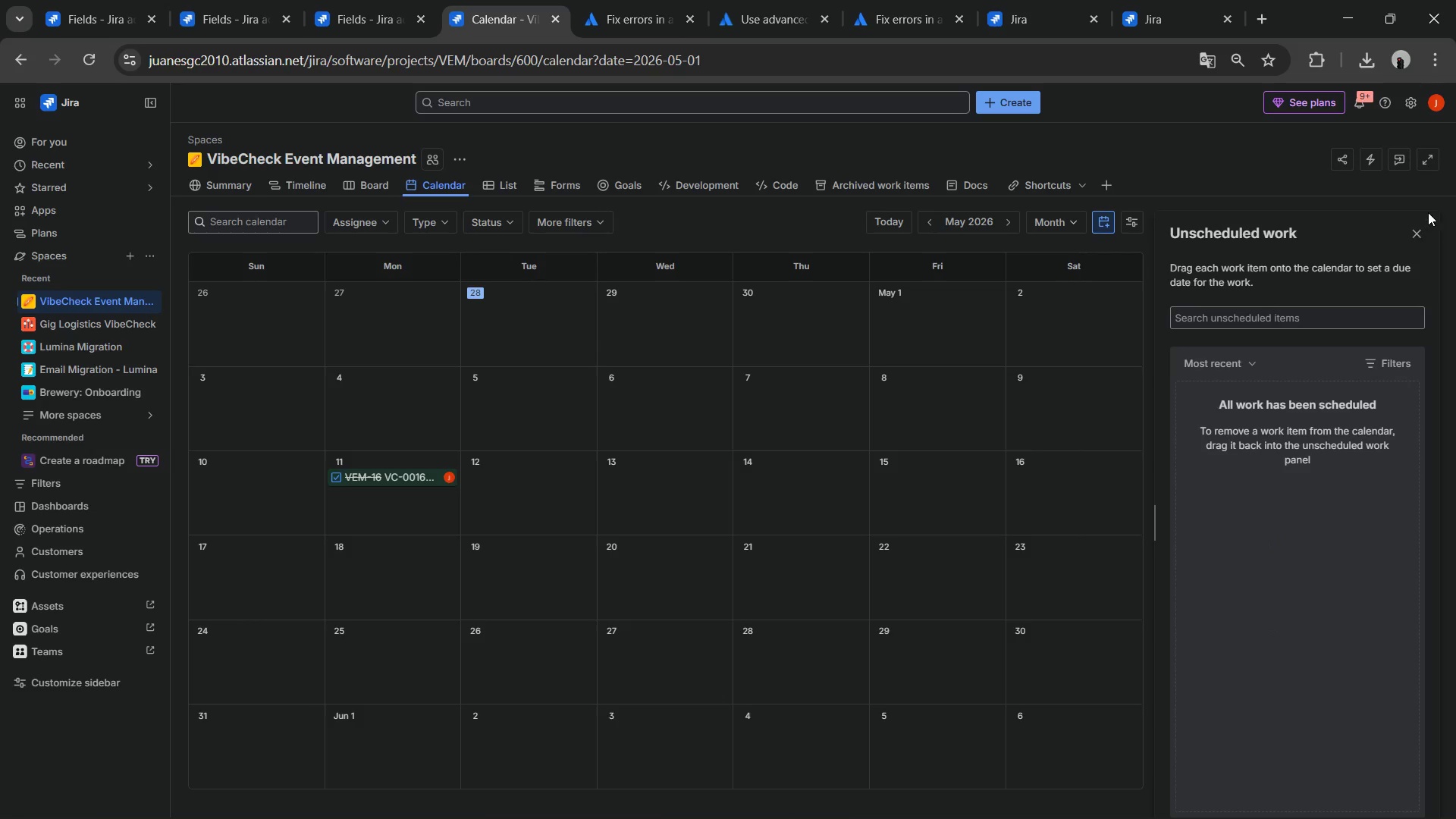 
left_click([1419, 246])
 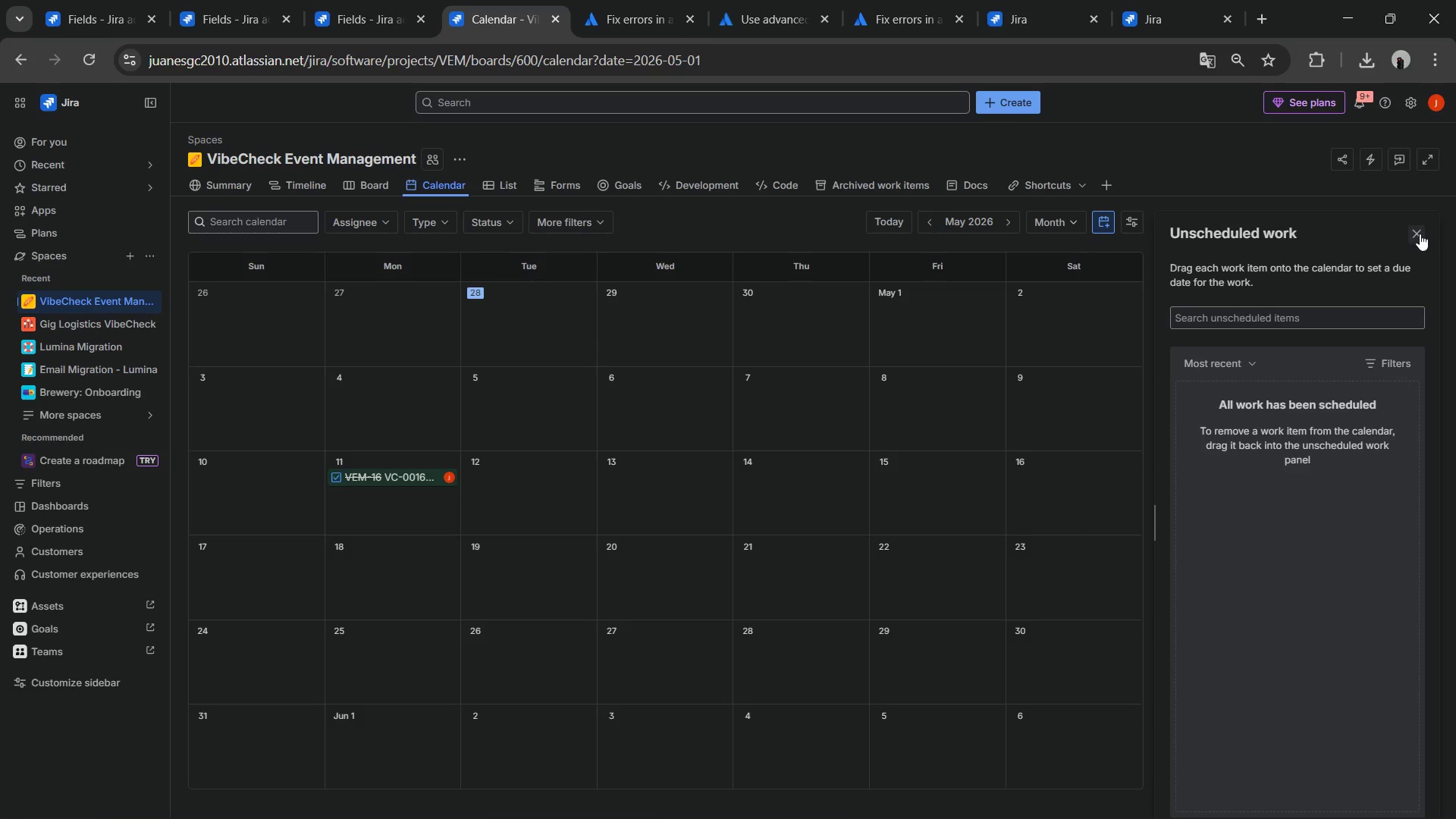 
left_click([1420, 234])
 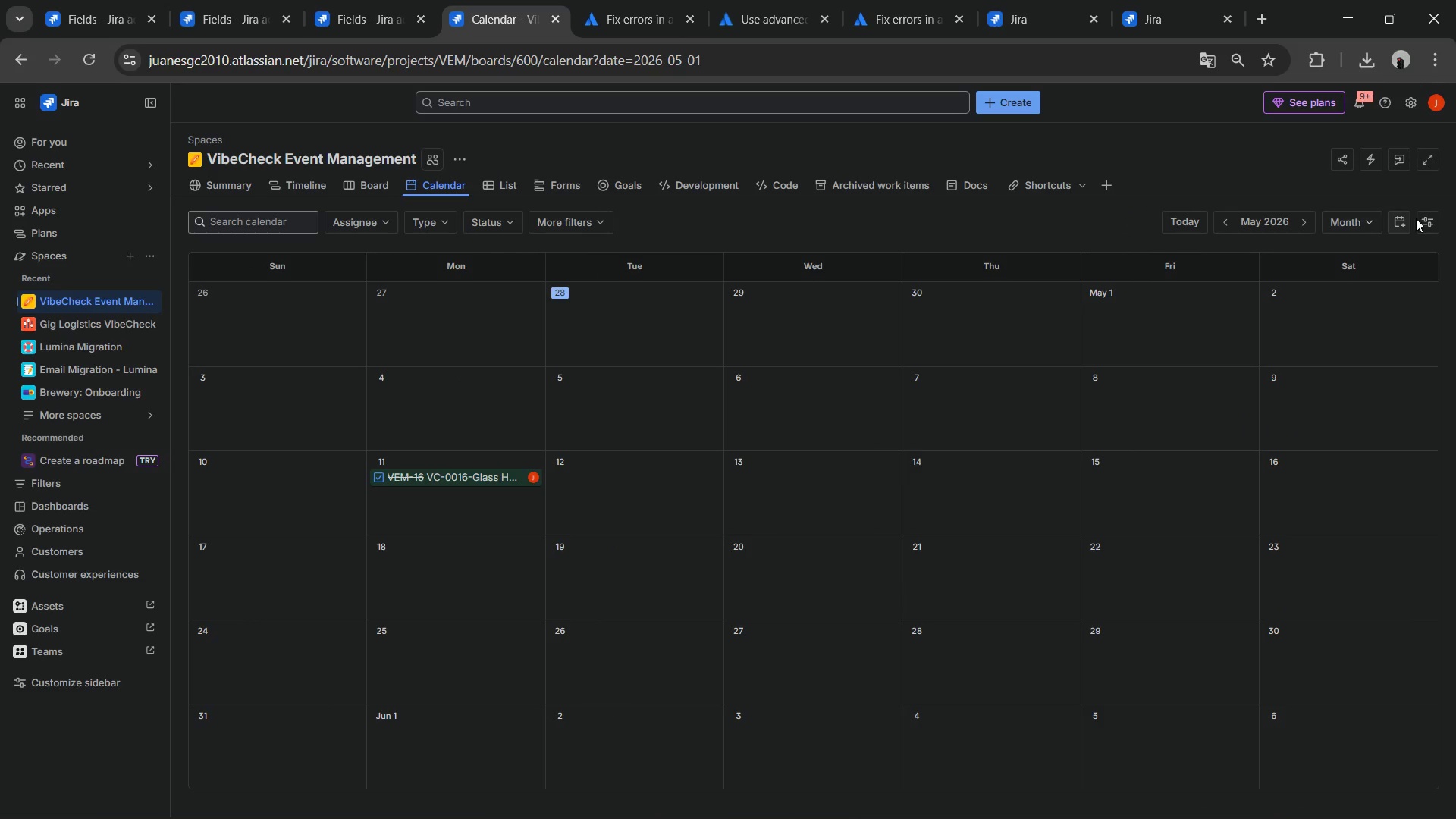 
left_click([1427, 216])
 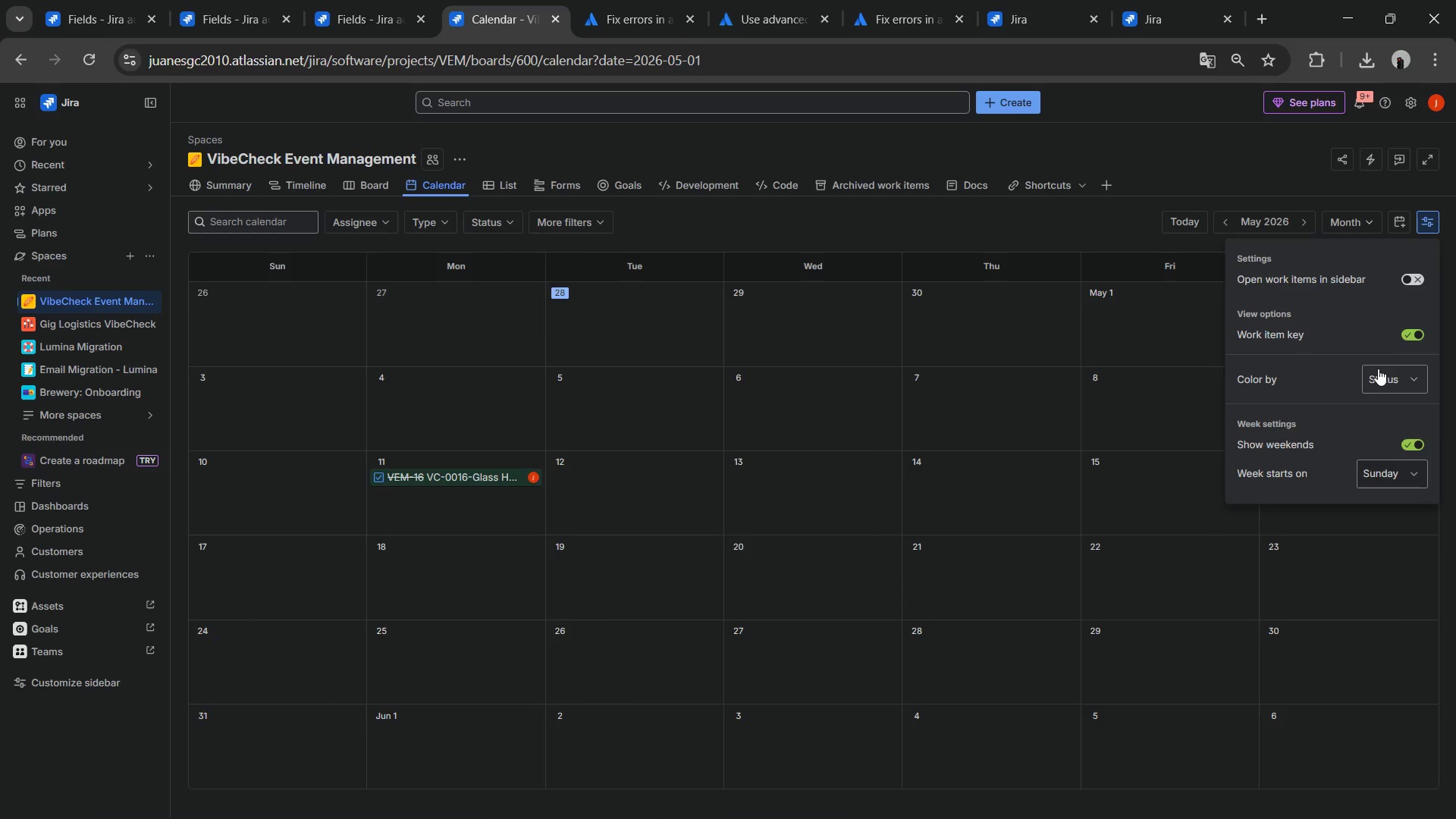 
left_click([1392, 378])
 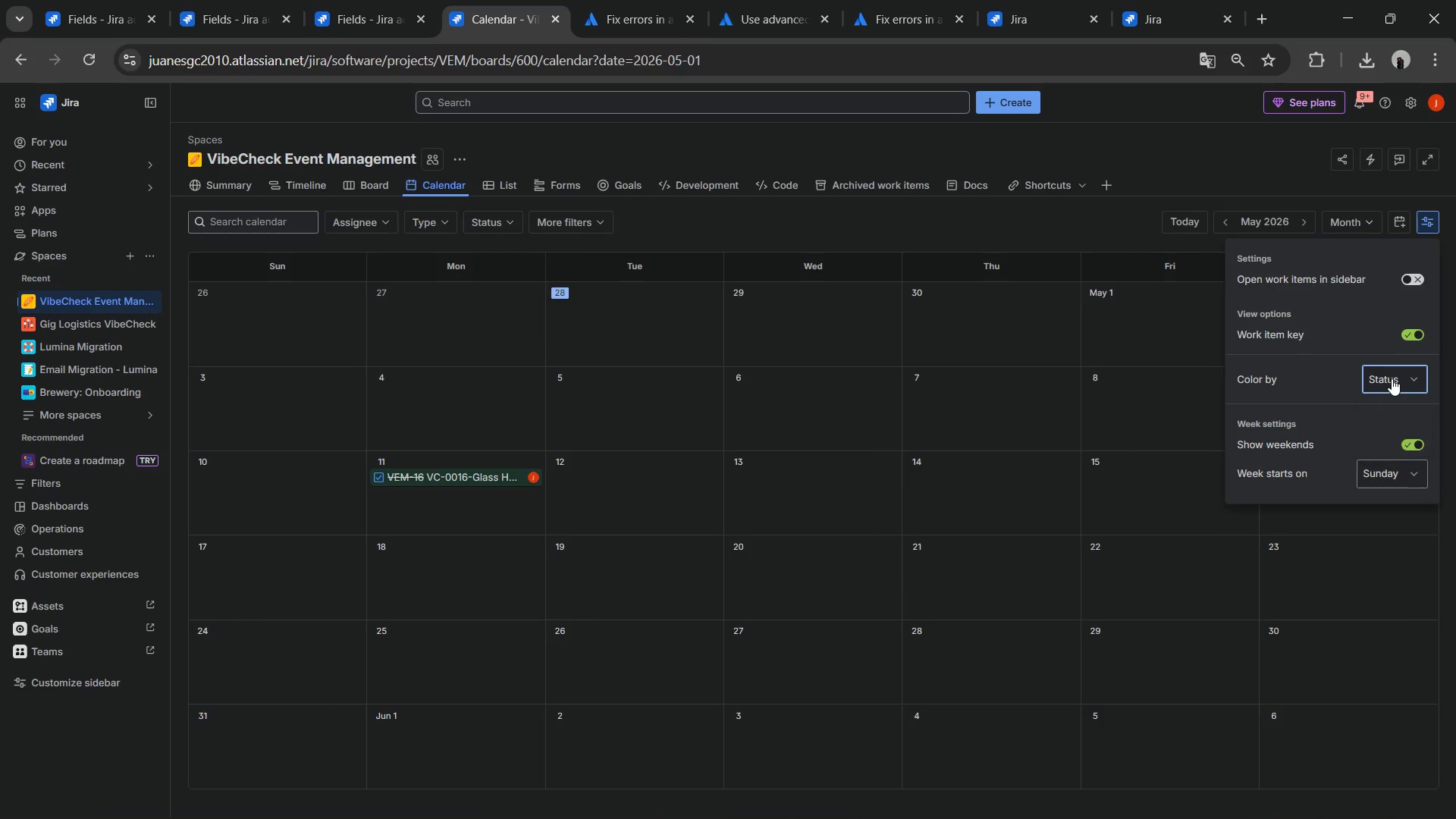 
left_click([1392, 378])
 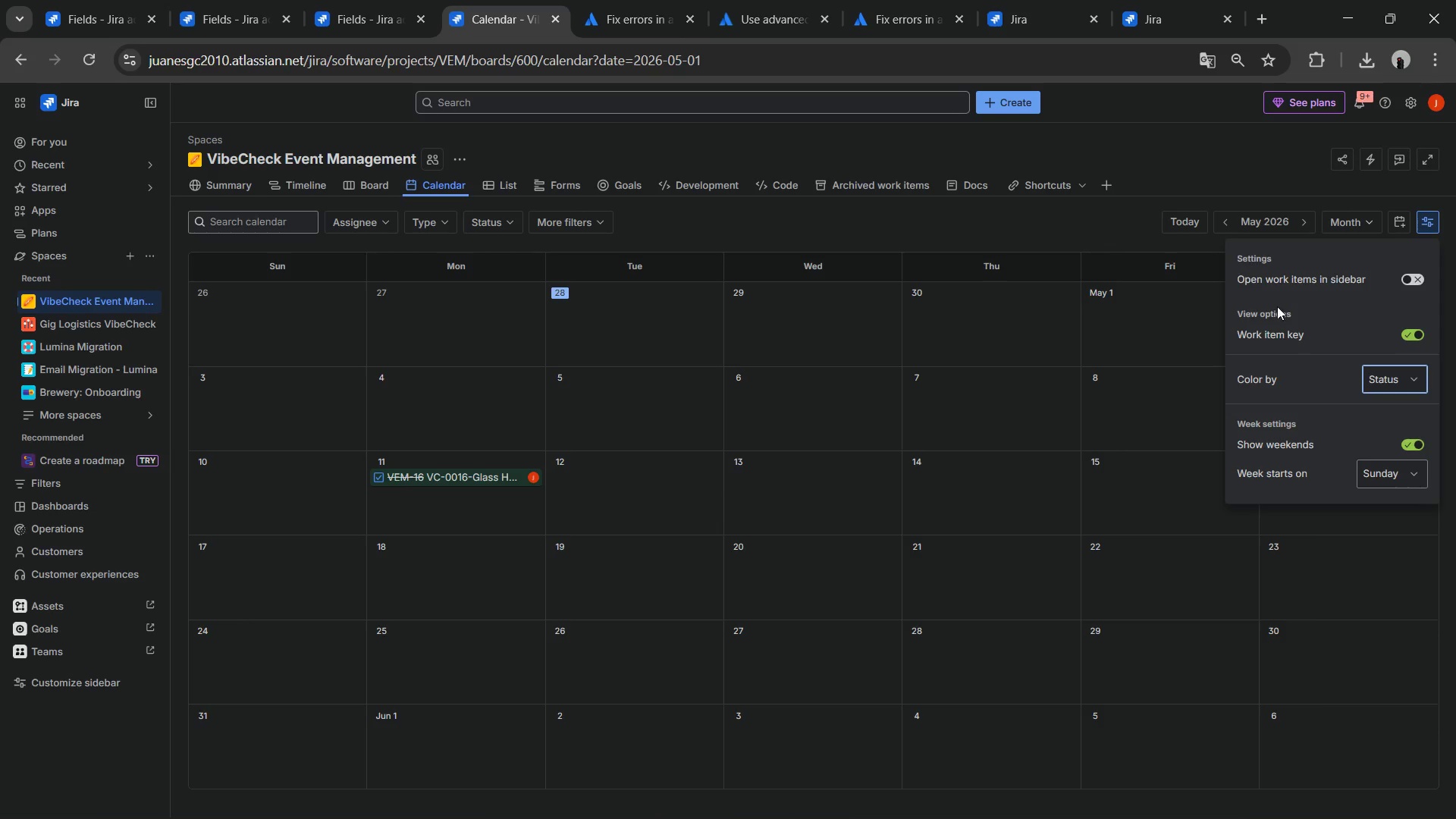 
wait(7.53)
 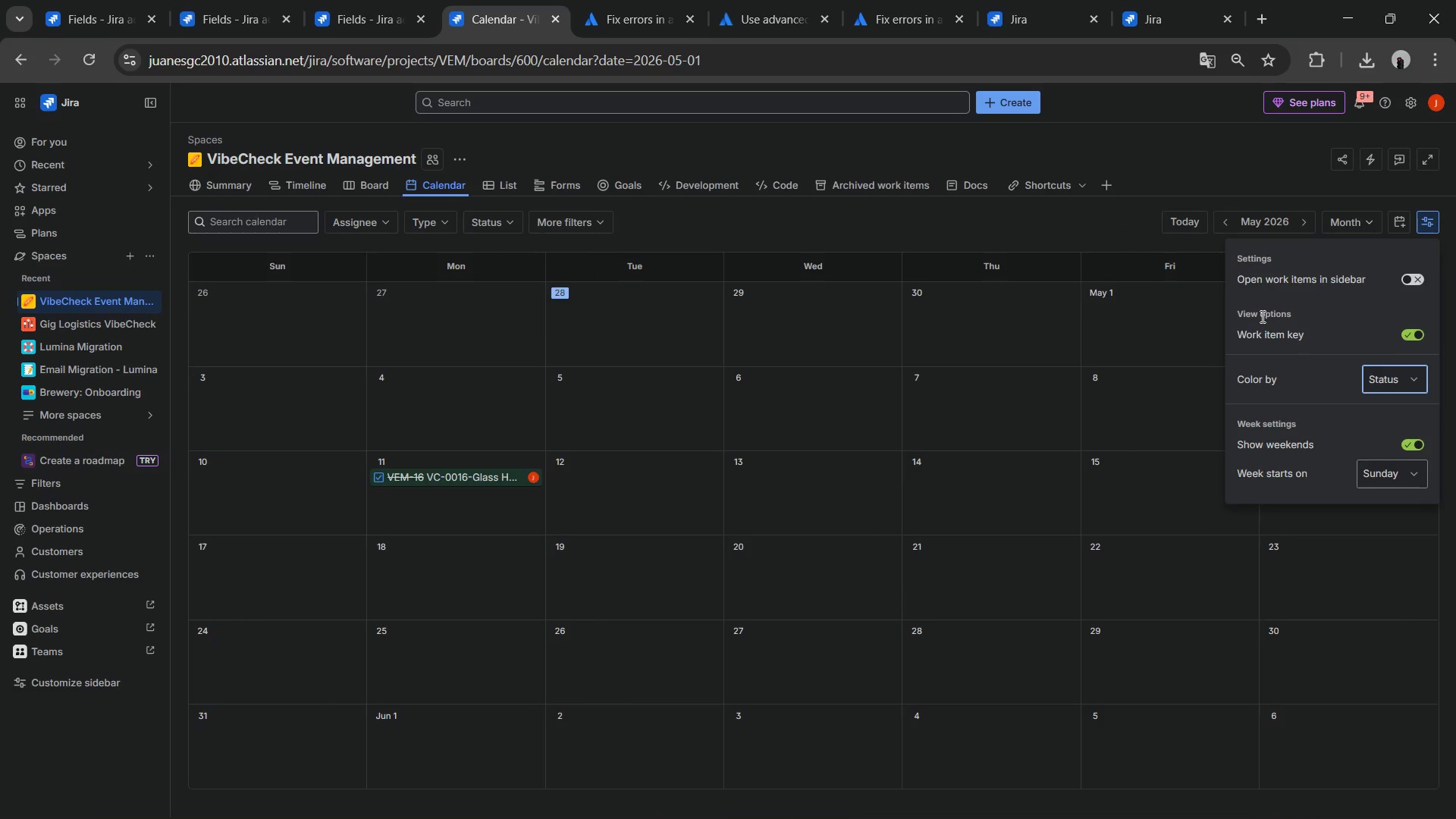 
left_click([499, 225])
 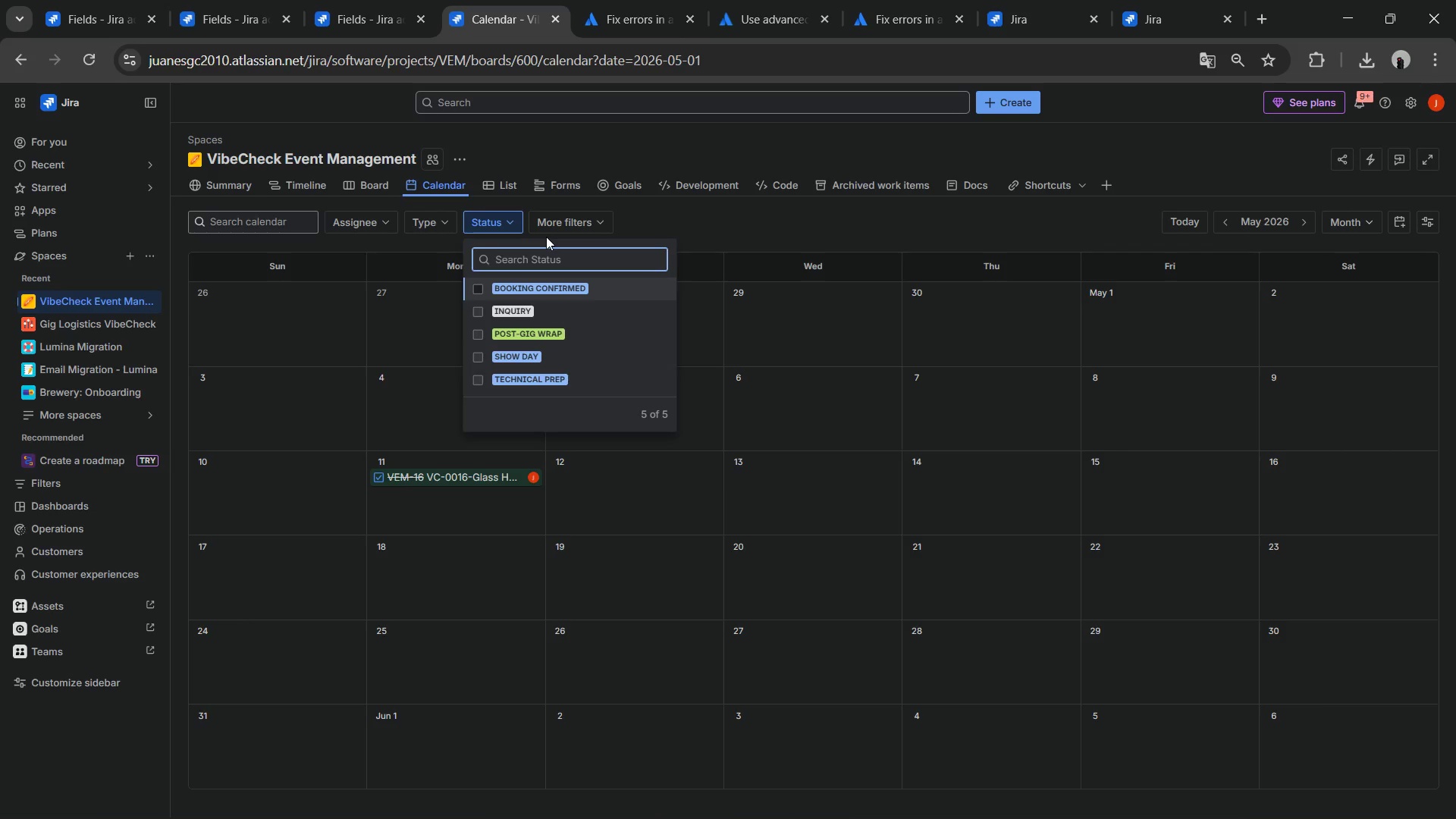 
left_click([580, 231])
 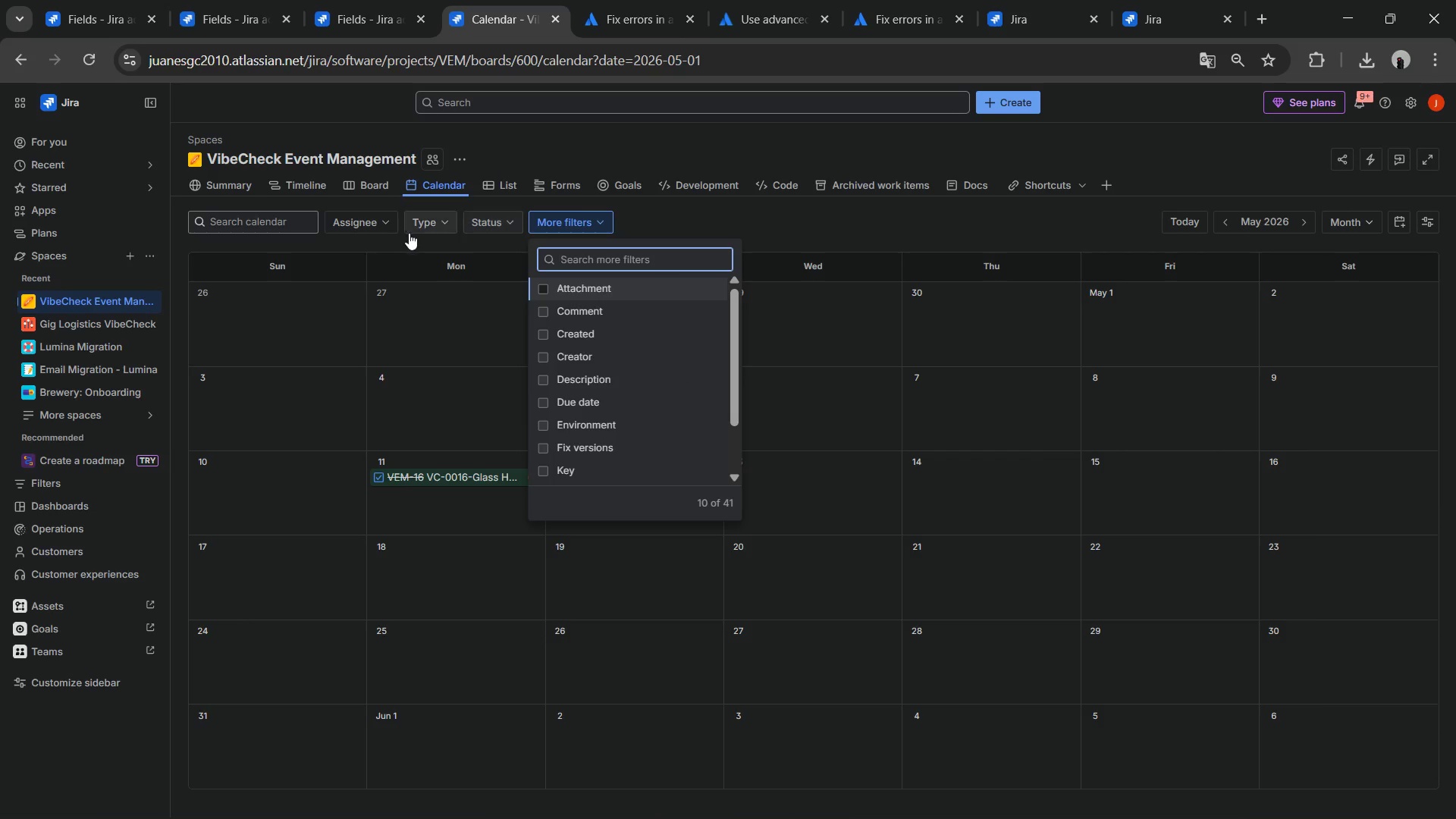 
left_click([388, 234])
 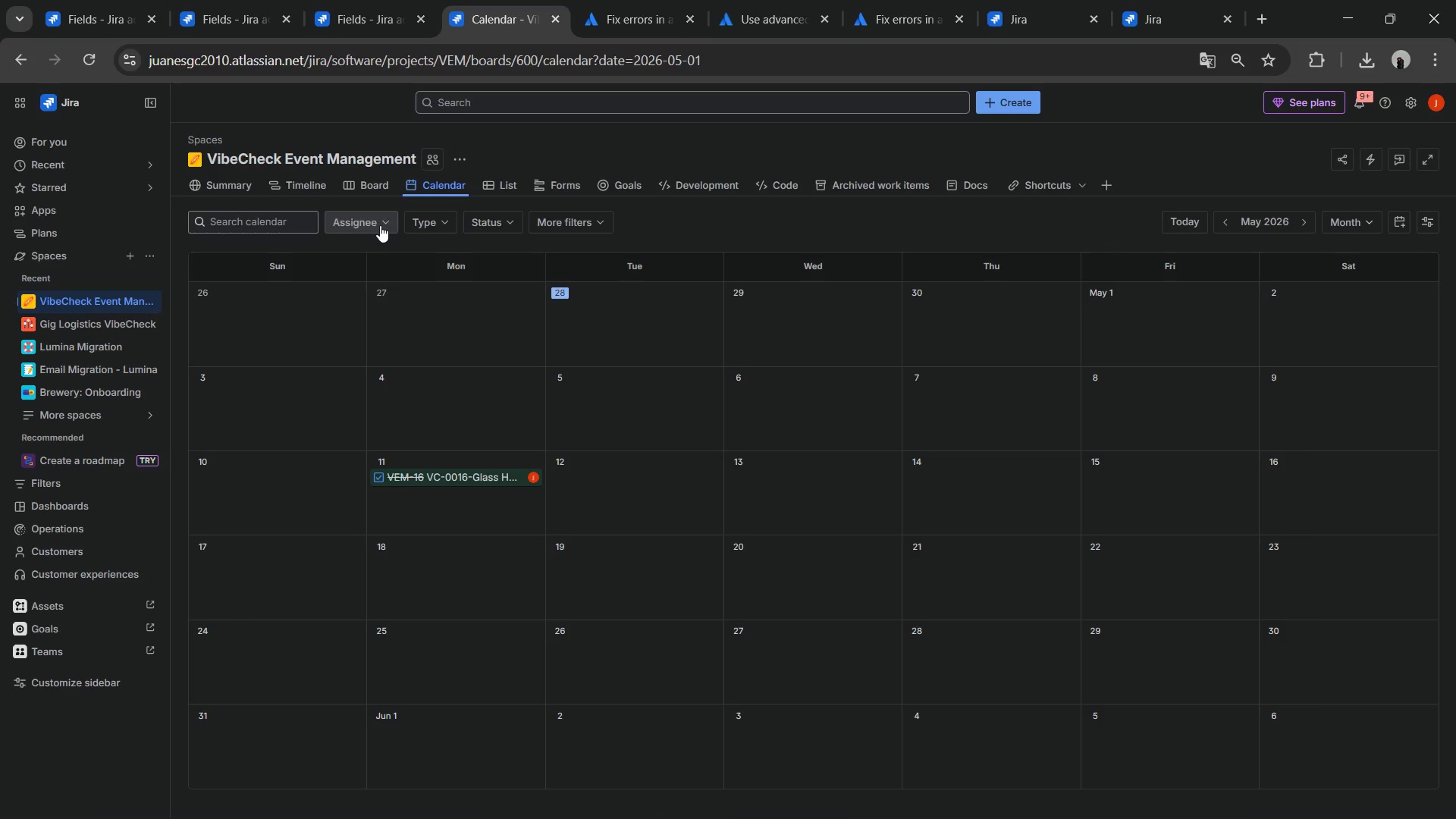 
left_click([380, 225])
 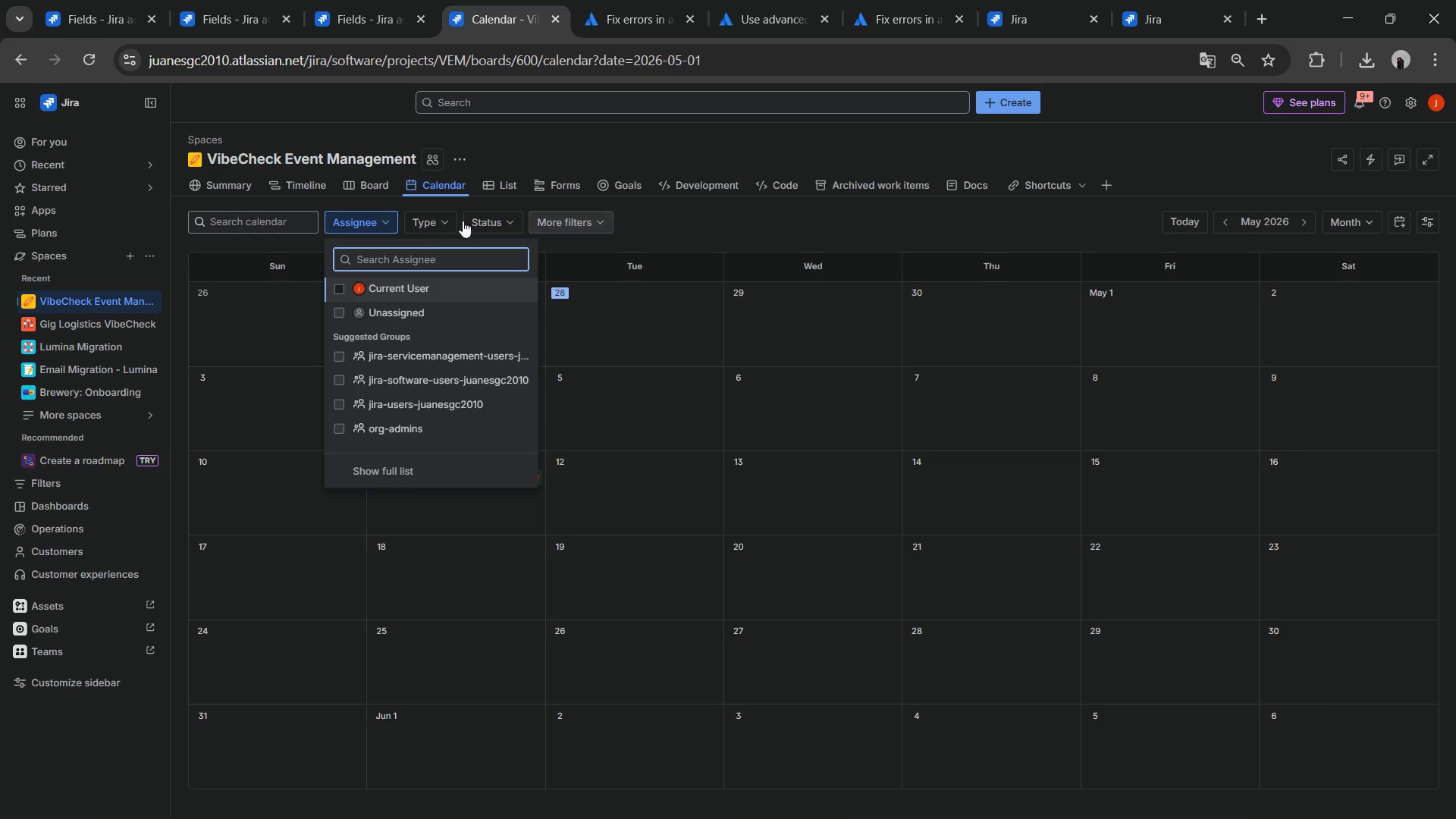 
left_click([441, 221])
 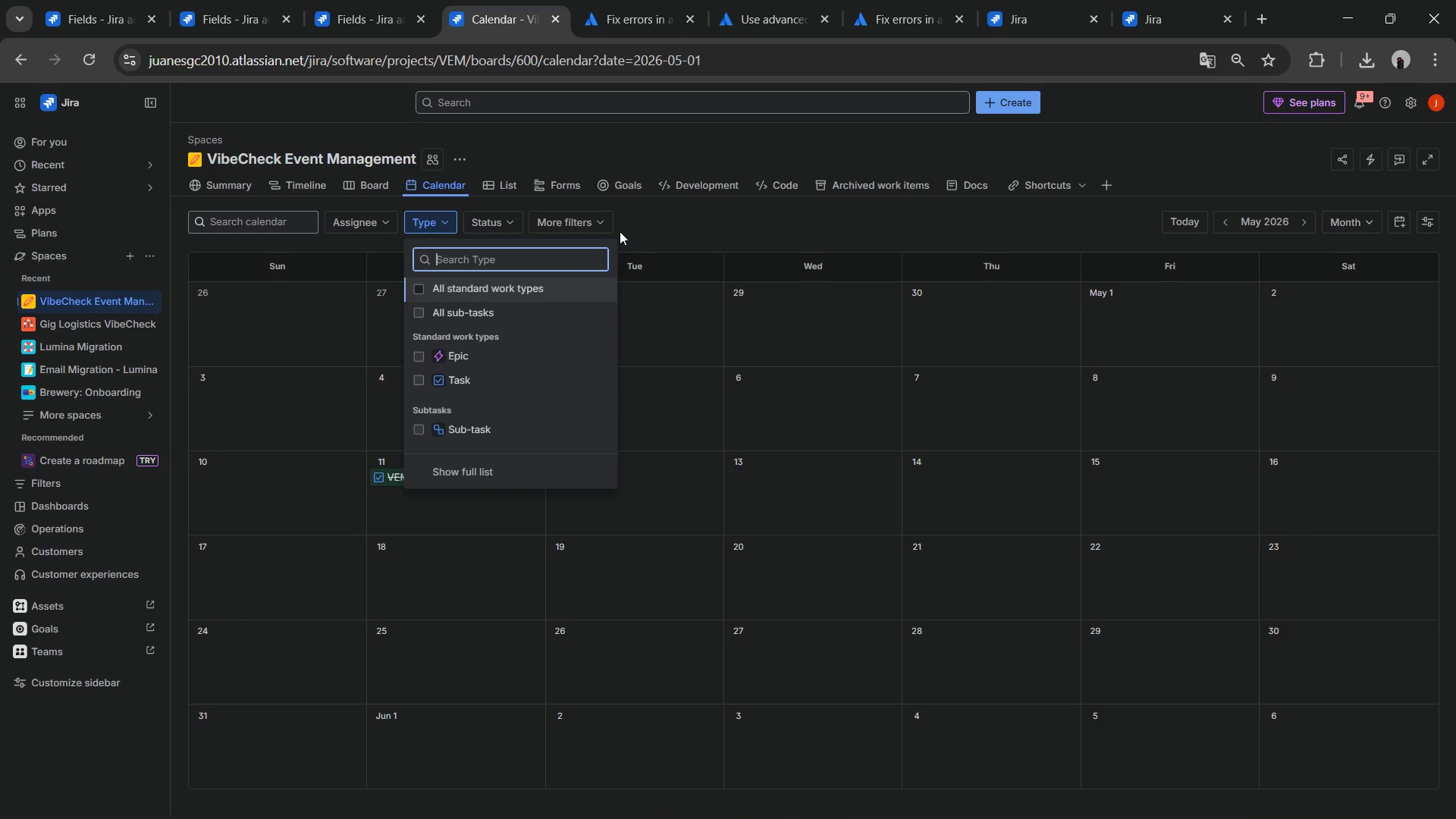 
left_click([601, 226])
 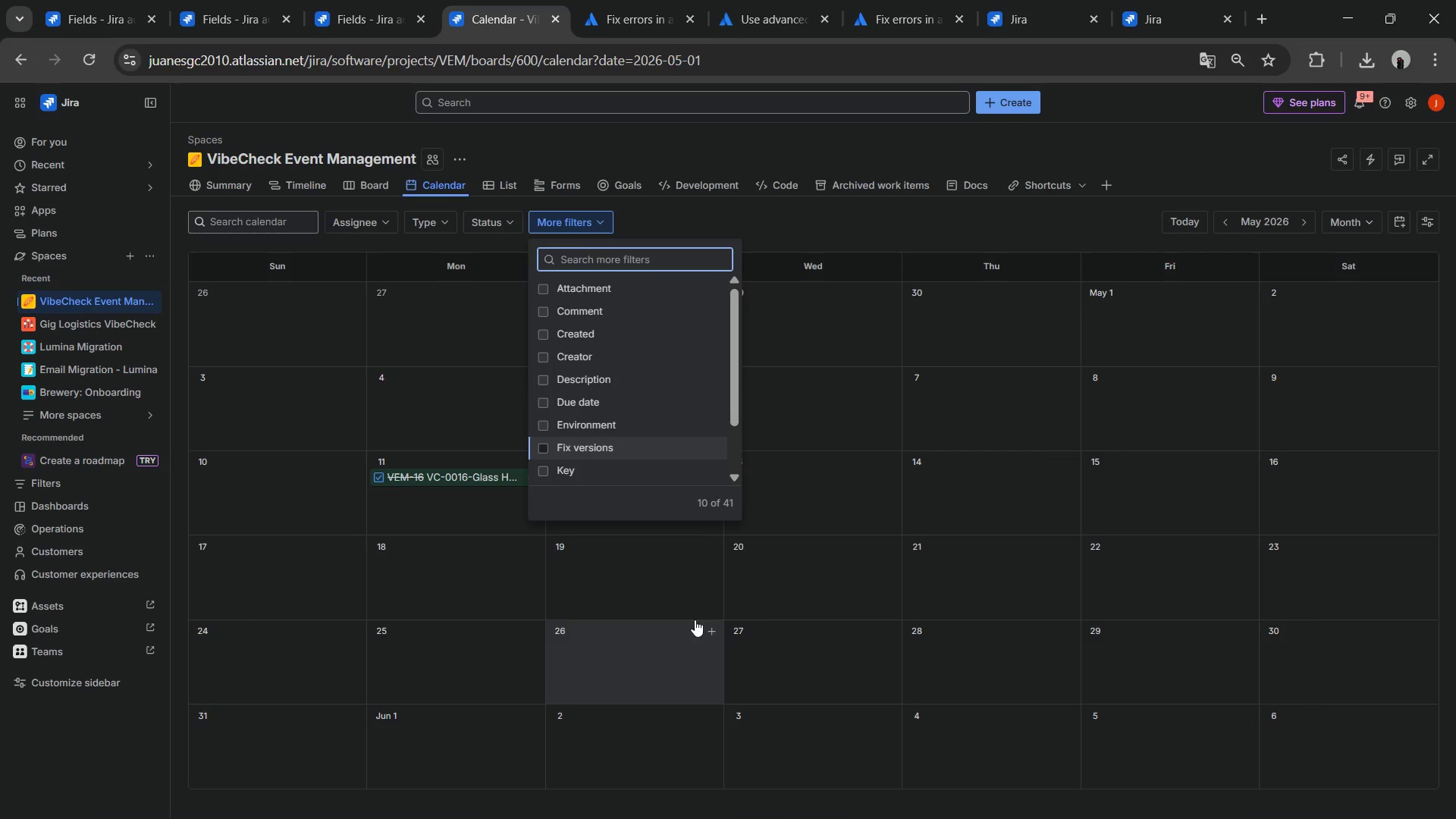 
wait(5.86)
 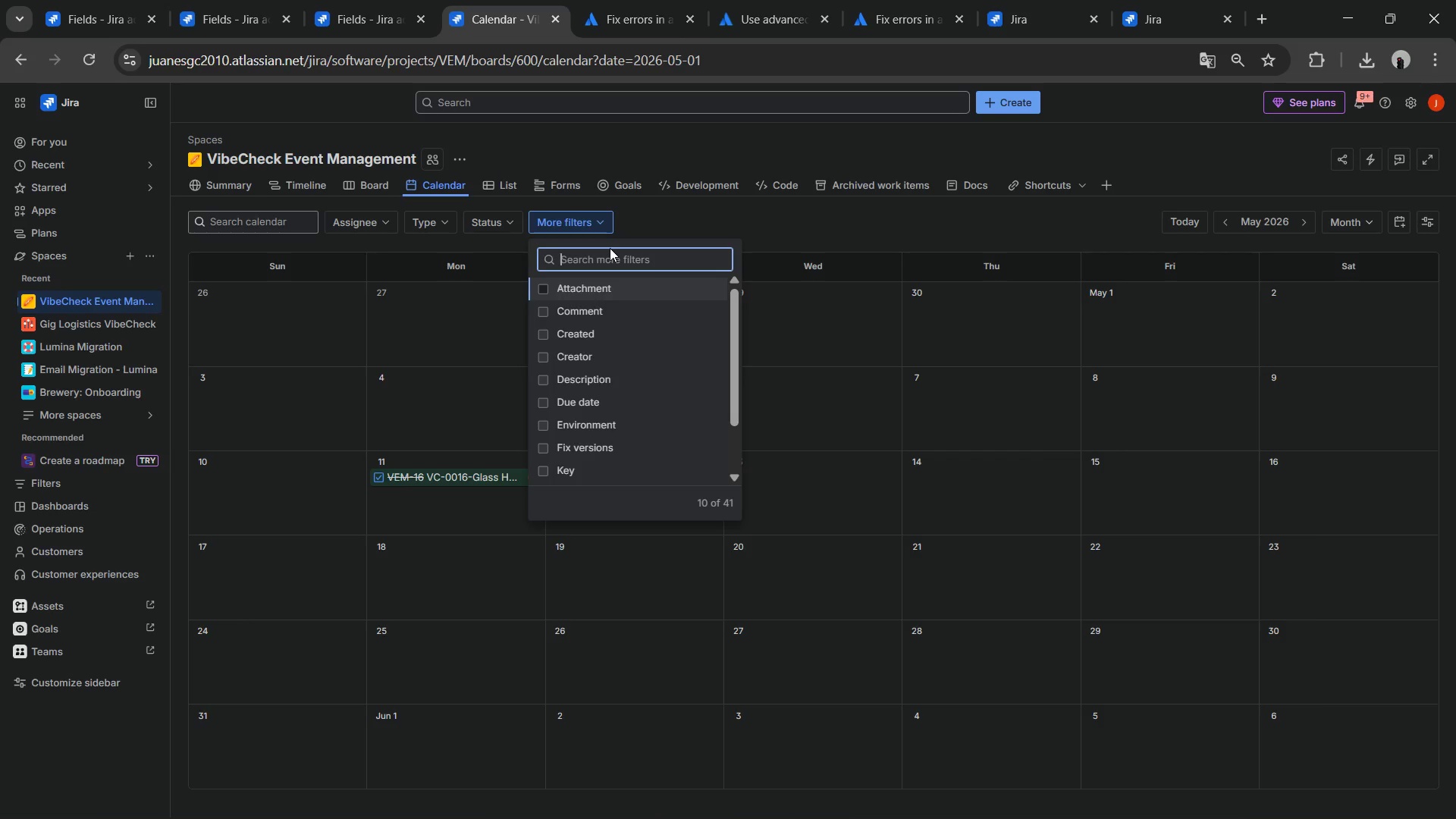 
left_click([1307, 224])
 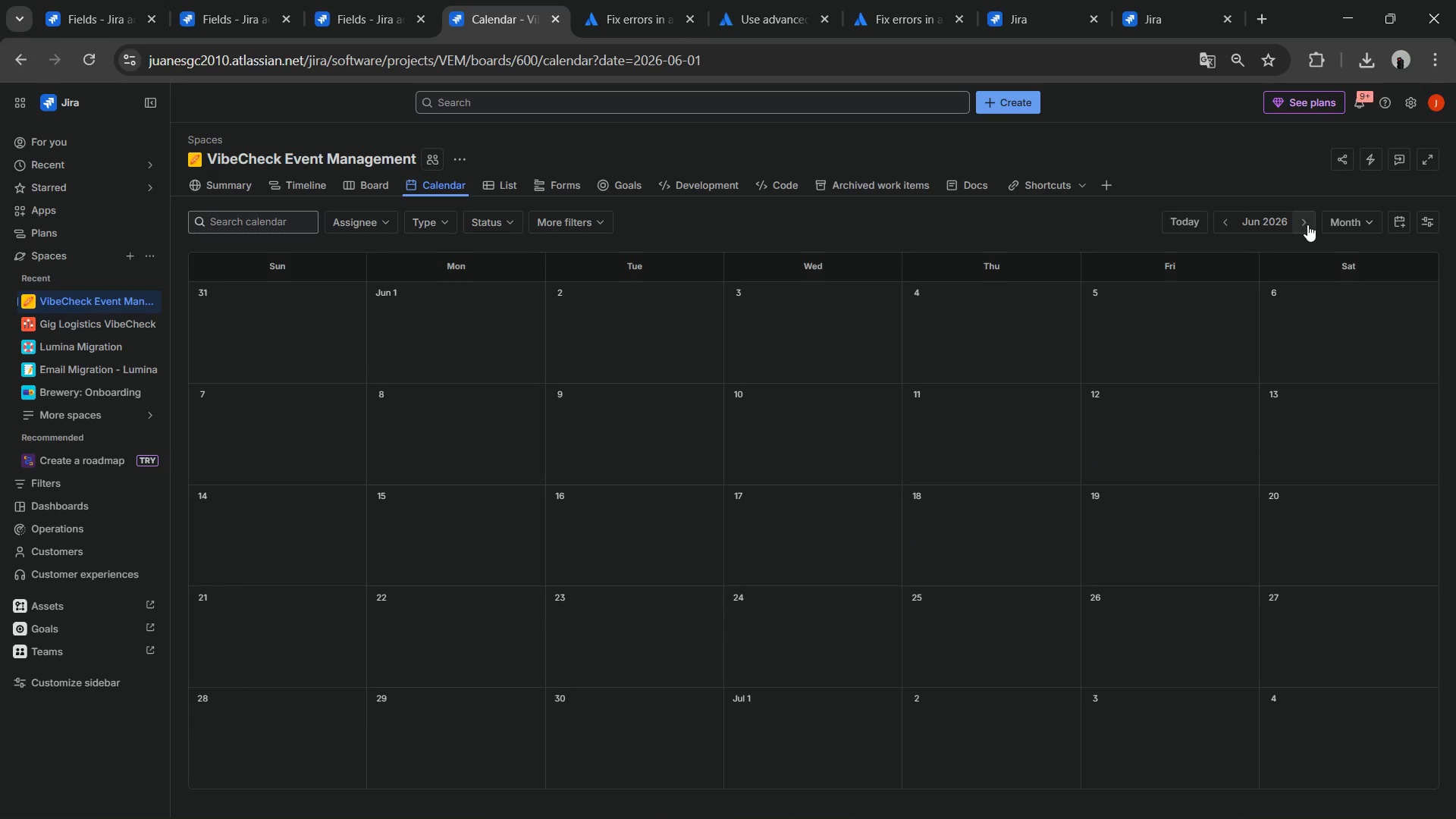 
left_click([1307, 224])
 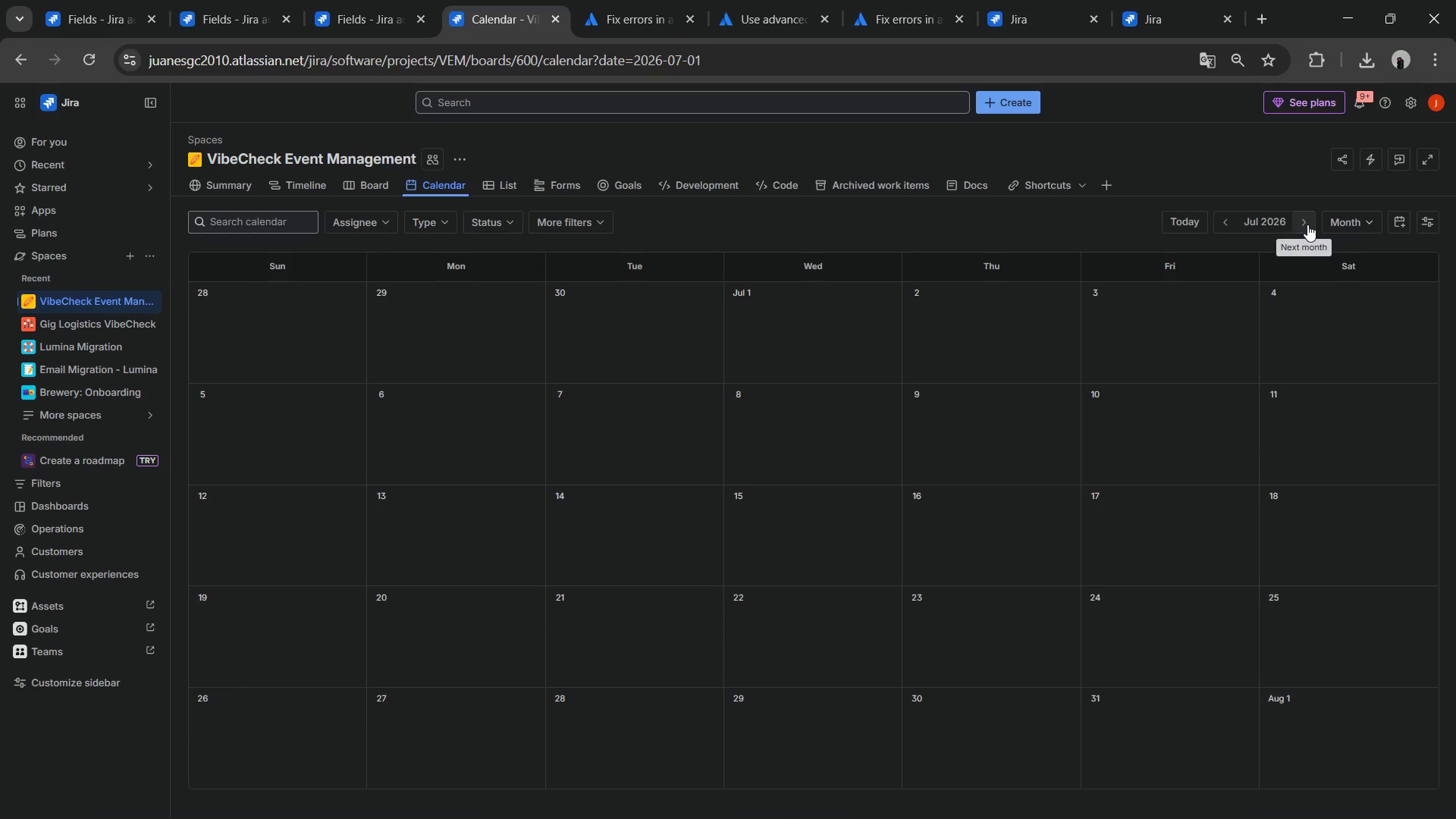 
left_click([1307, 224])
 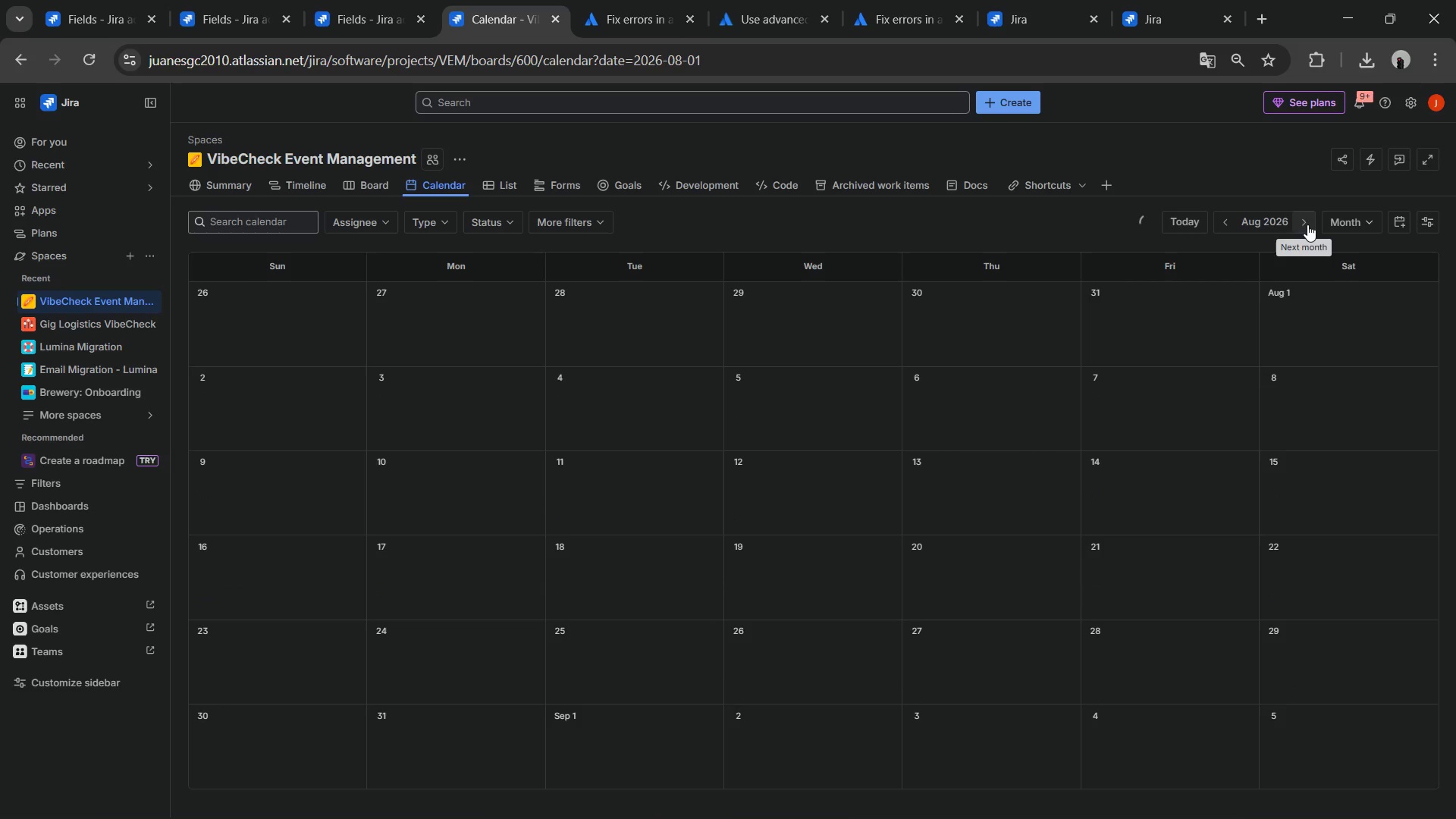 
left_click([1307, 224])
 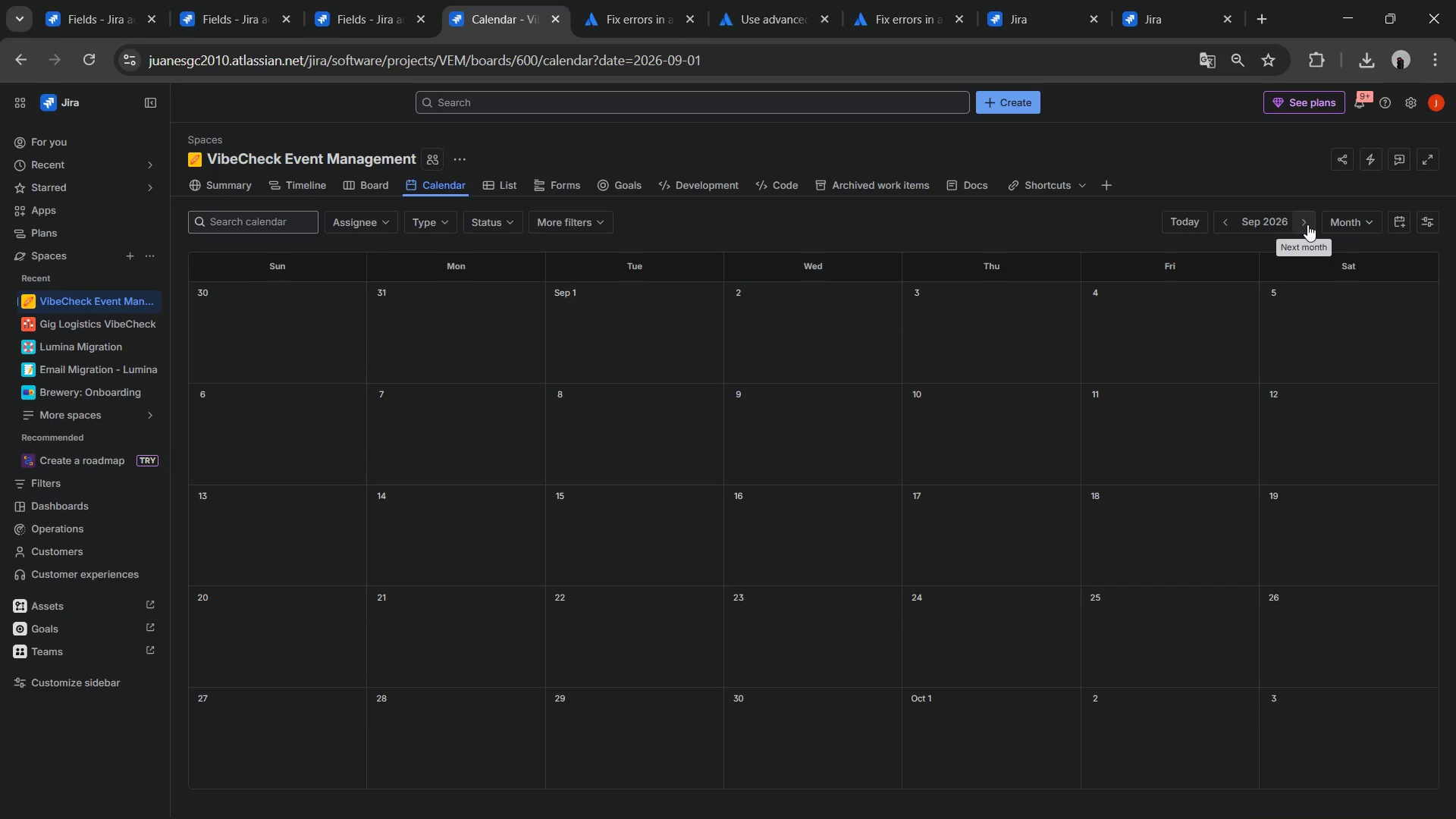 
left_click([1307, 224])
 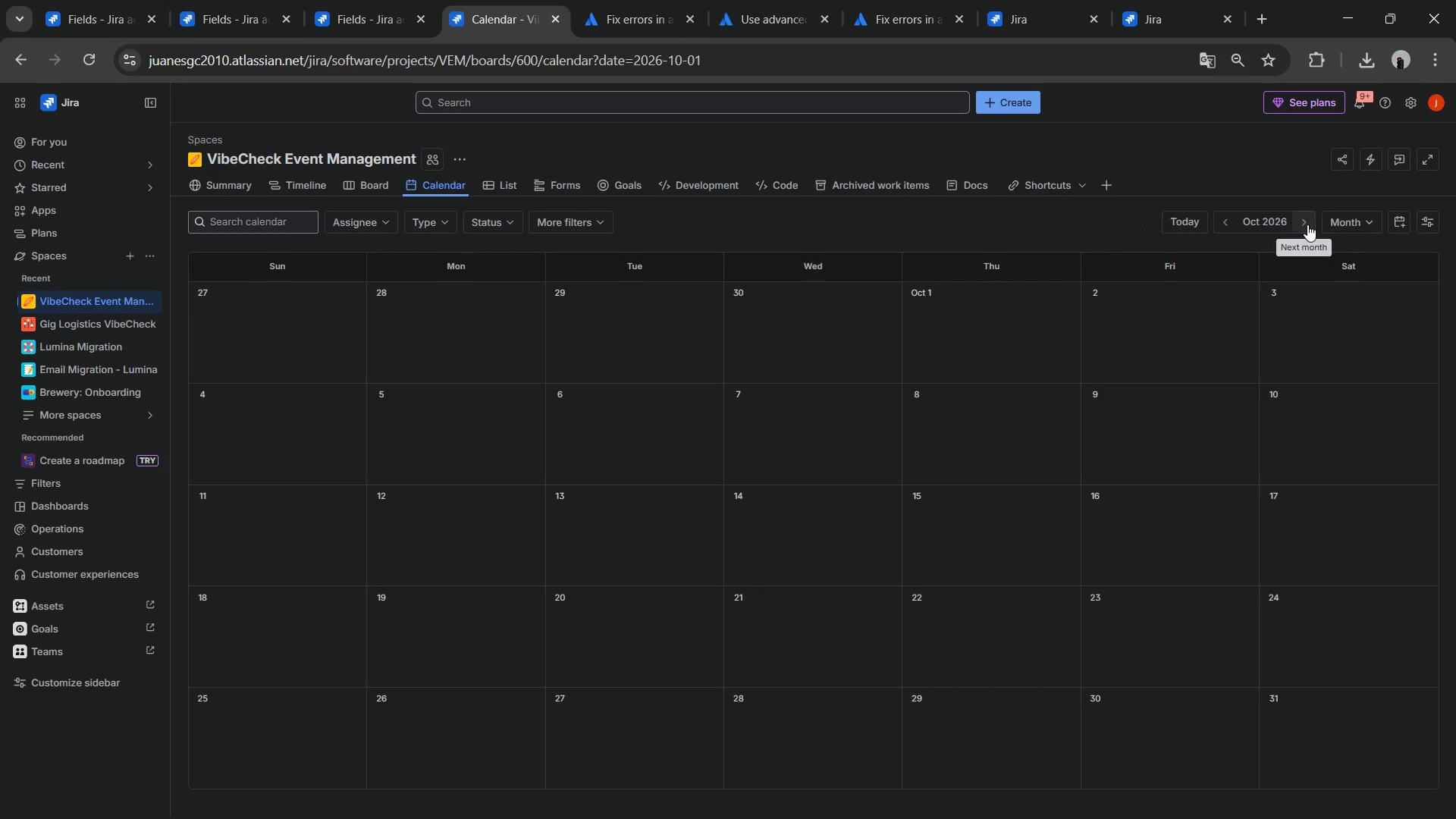 
left_click([1307, 224])
 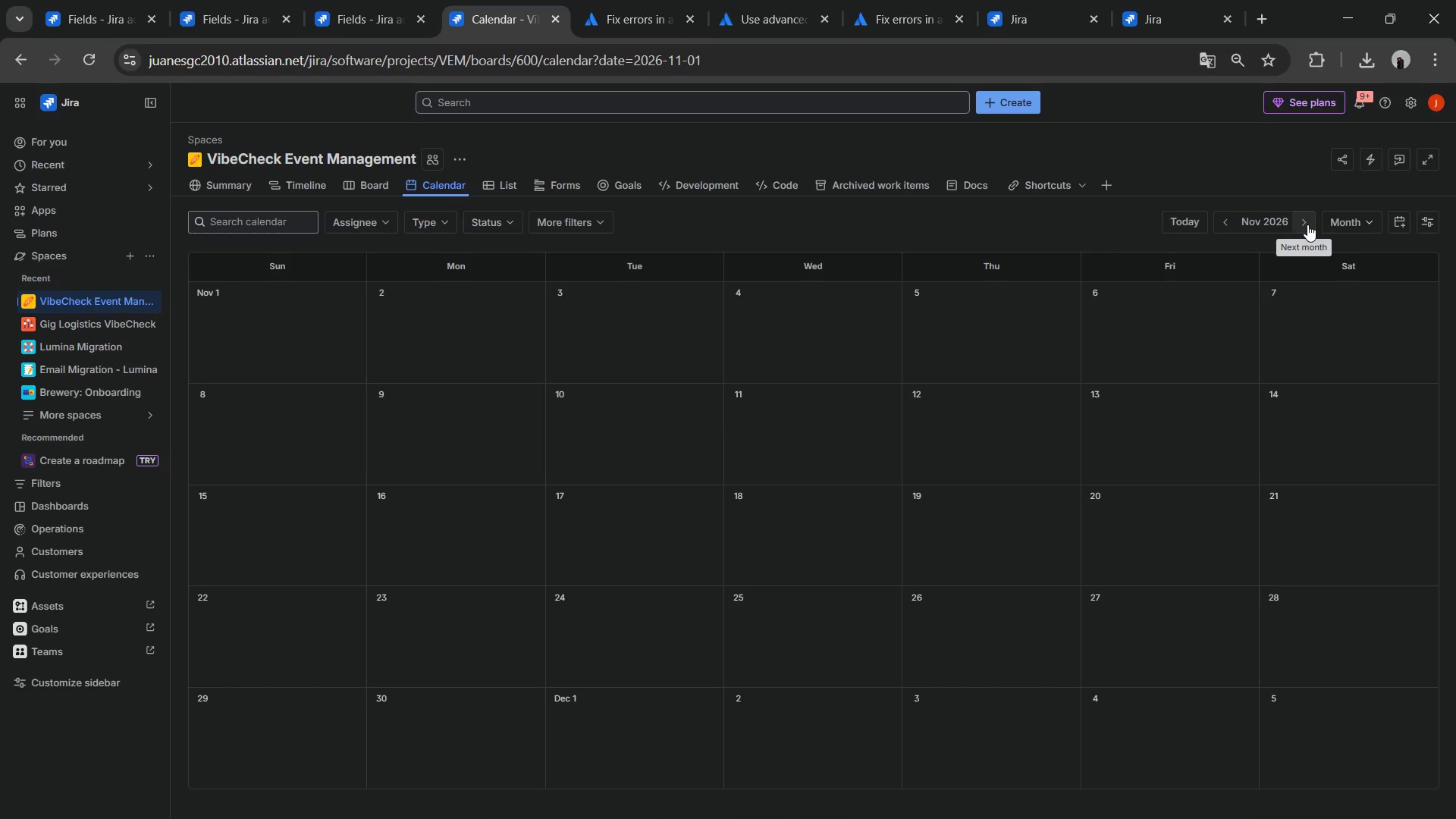 
left_click([1307, 224])
 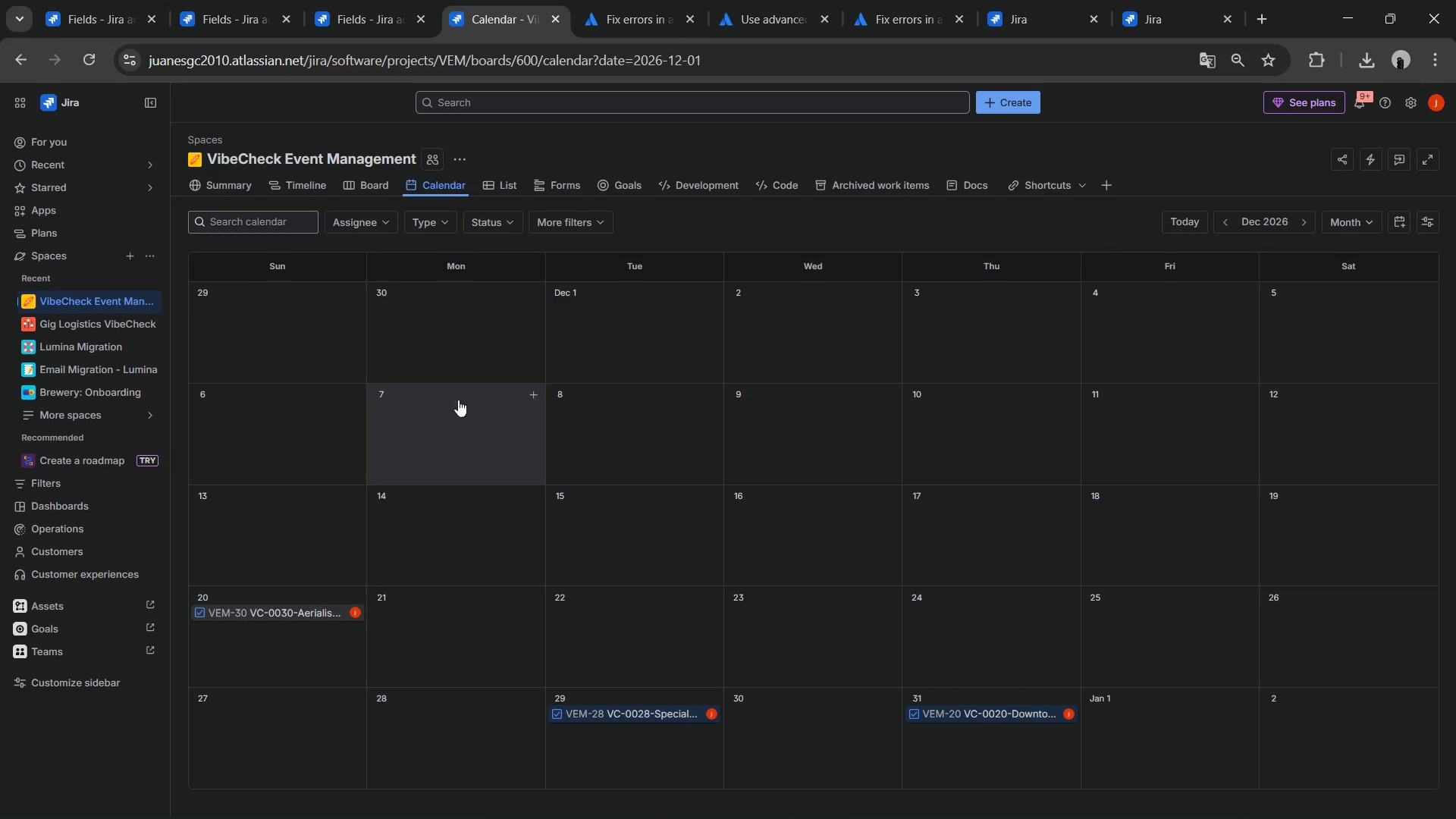 
wait(9.25)
 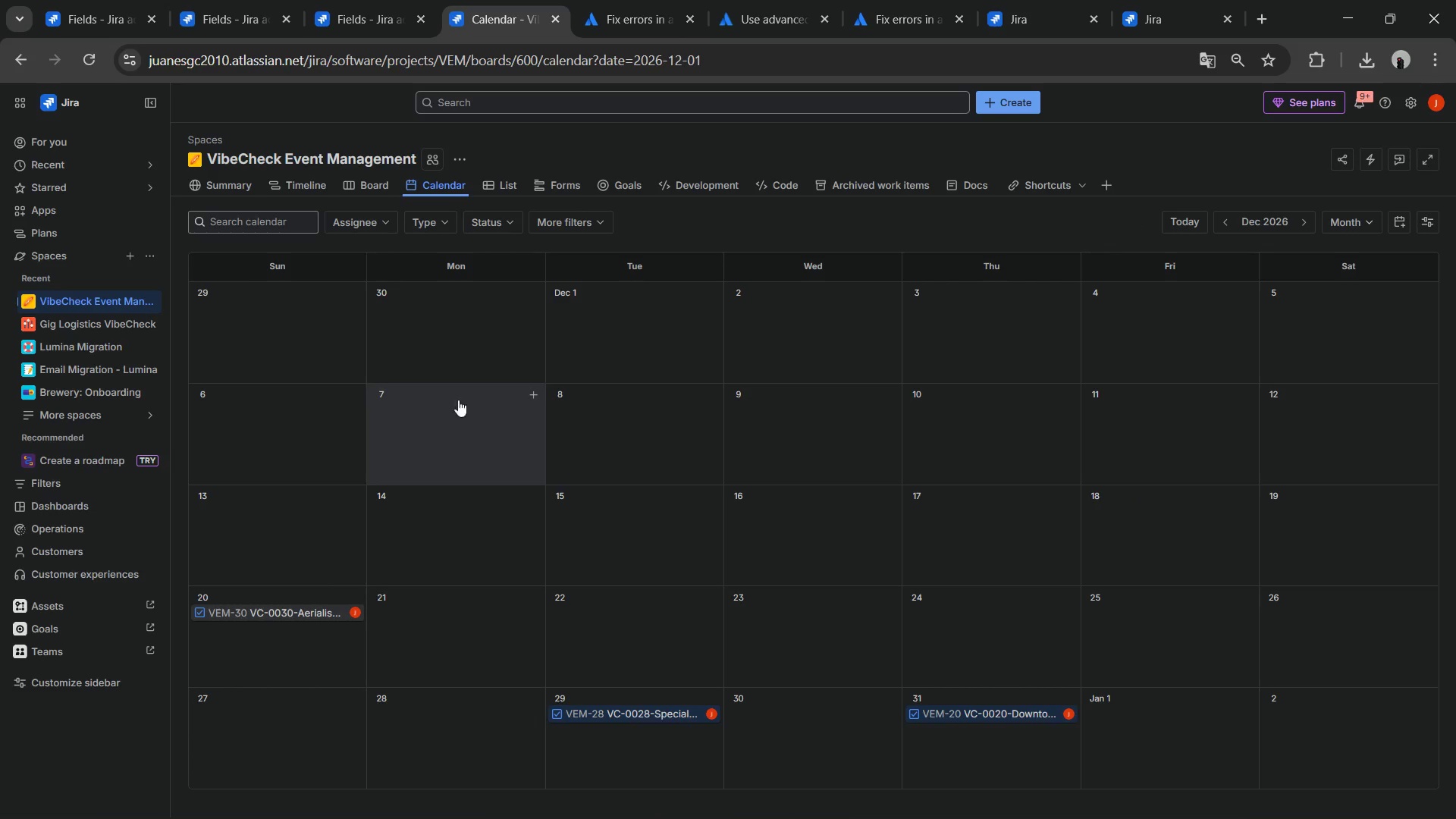 
left_click([555, 227])
 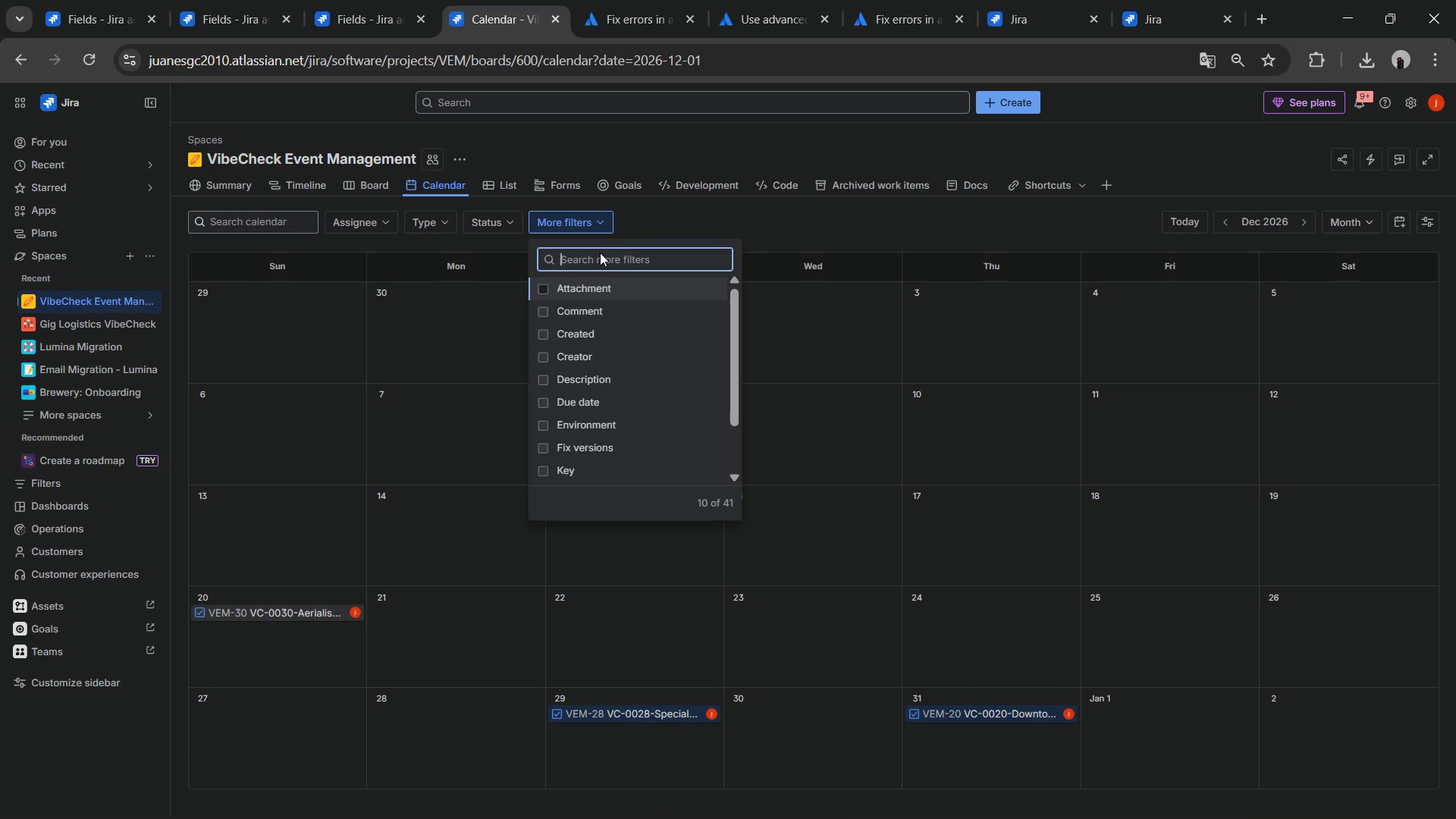 
type(due)
 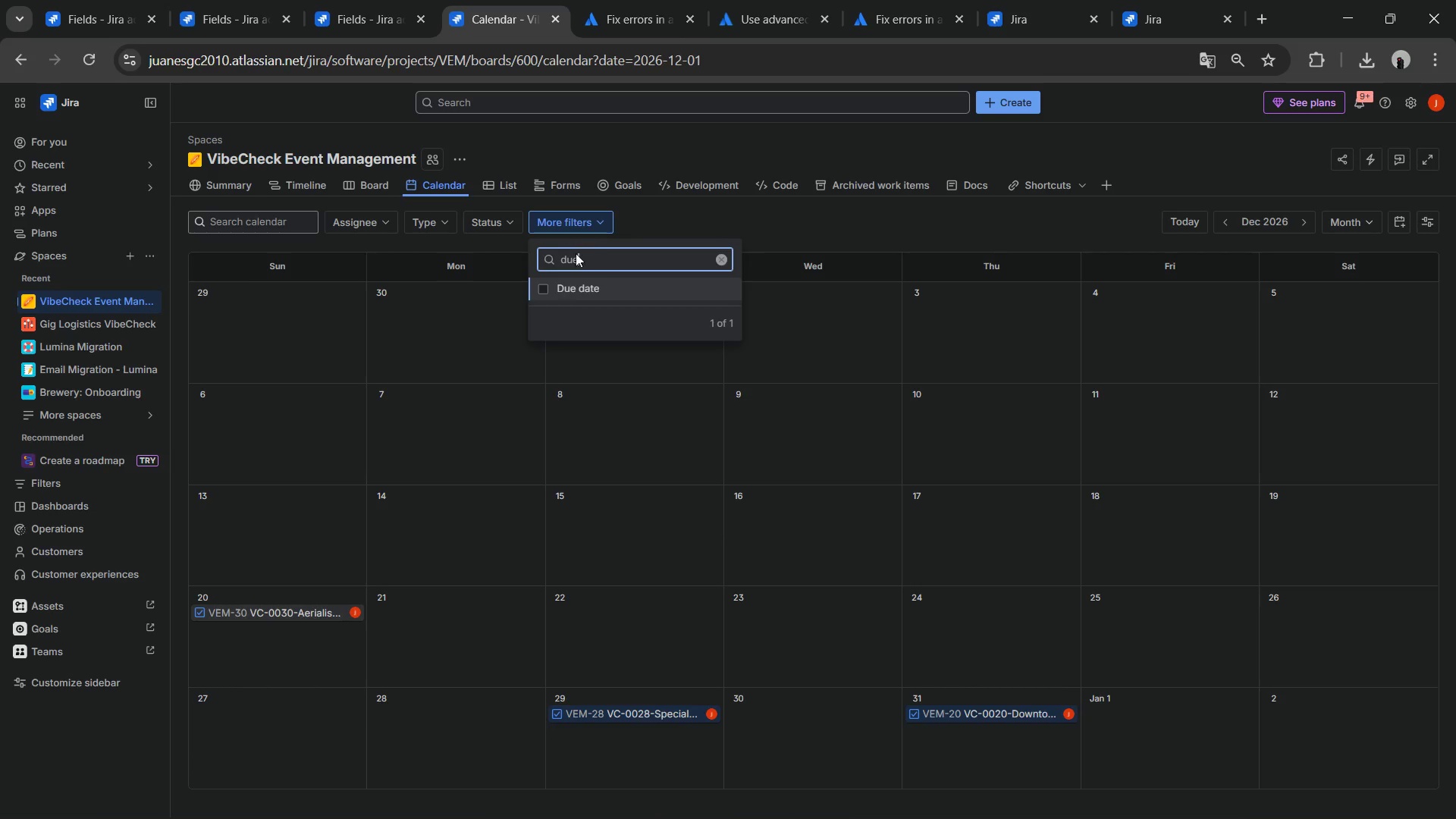 
left_click([568, 287])
 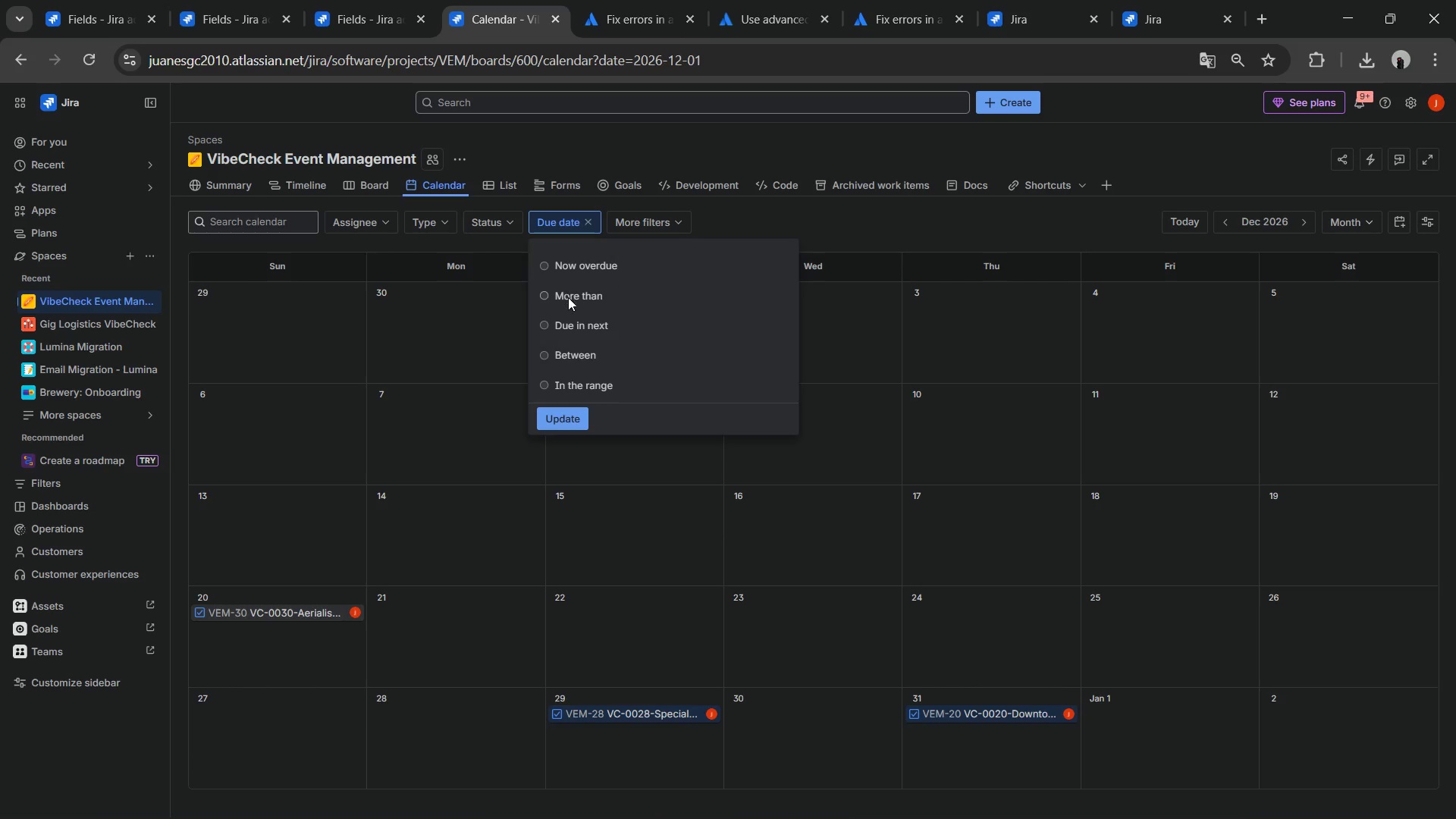 
left_click([568, 297])
 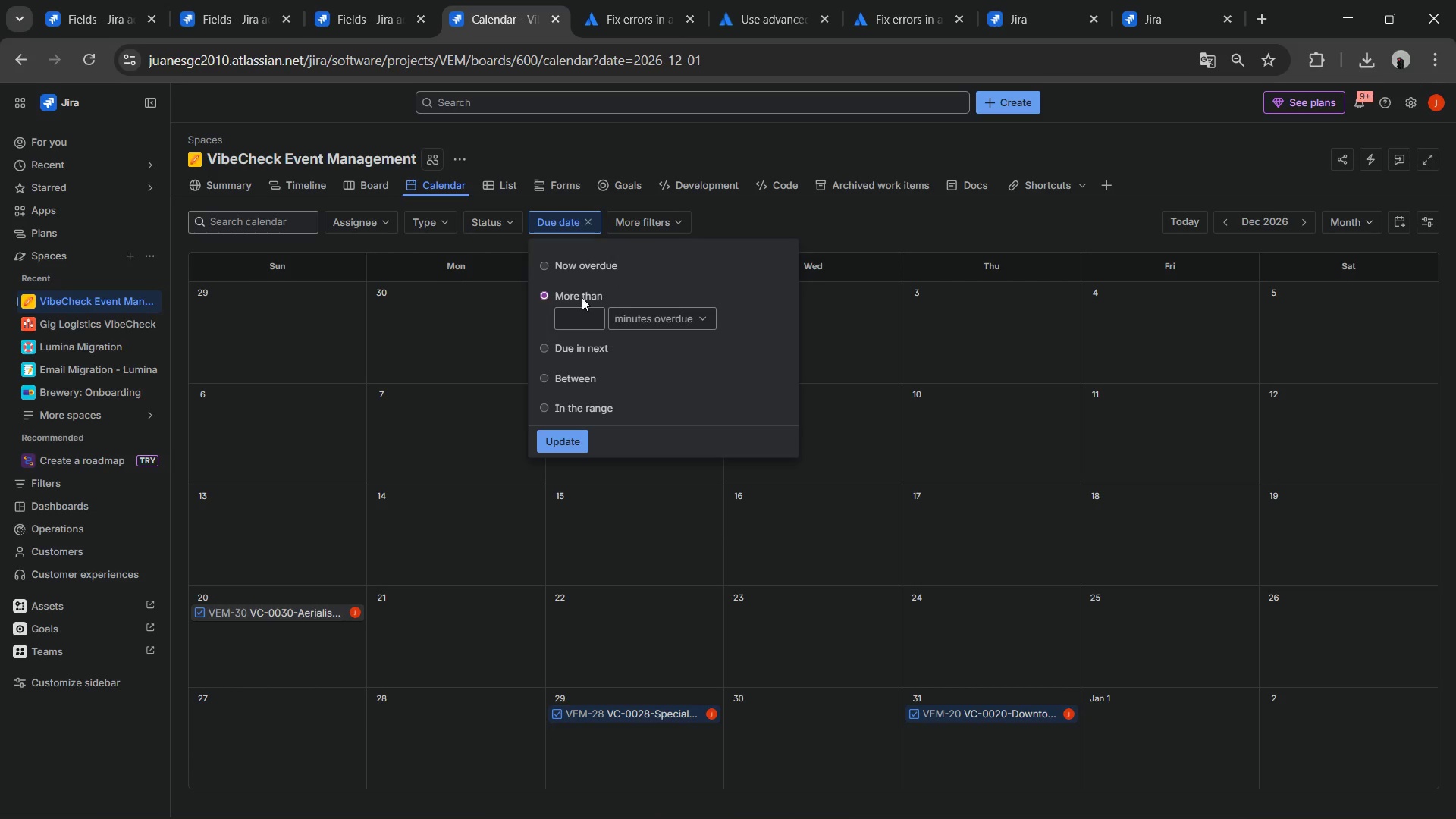 
left_click([579, 294])
 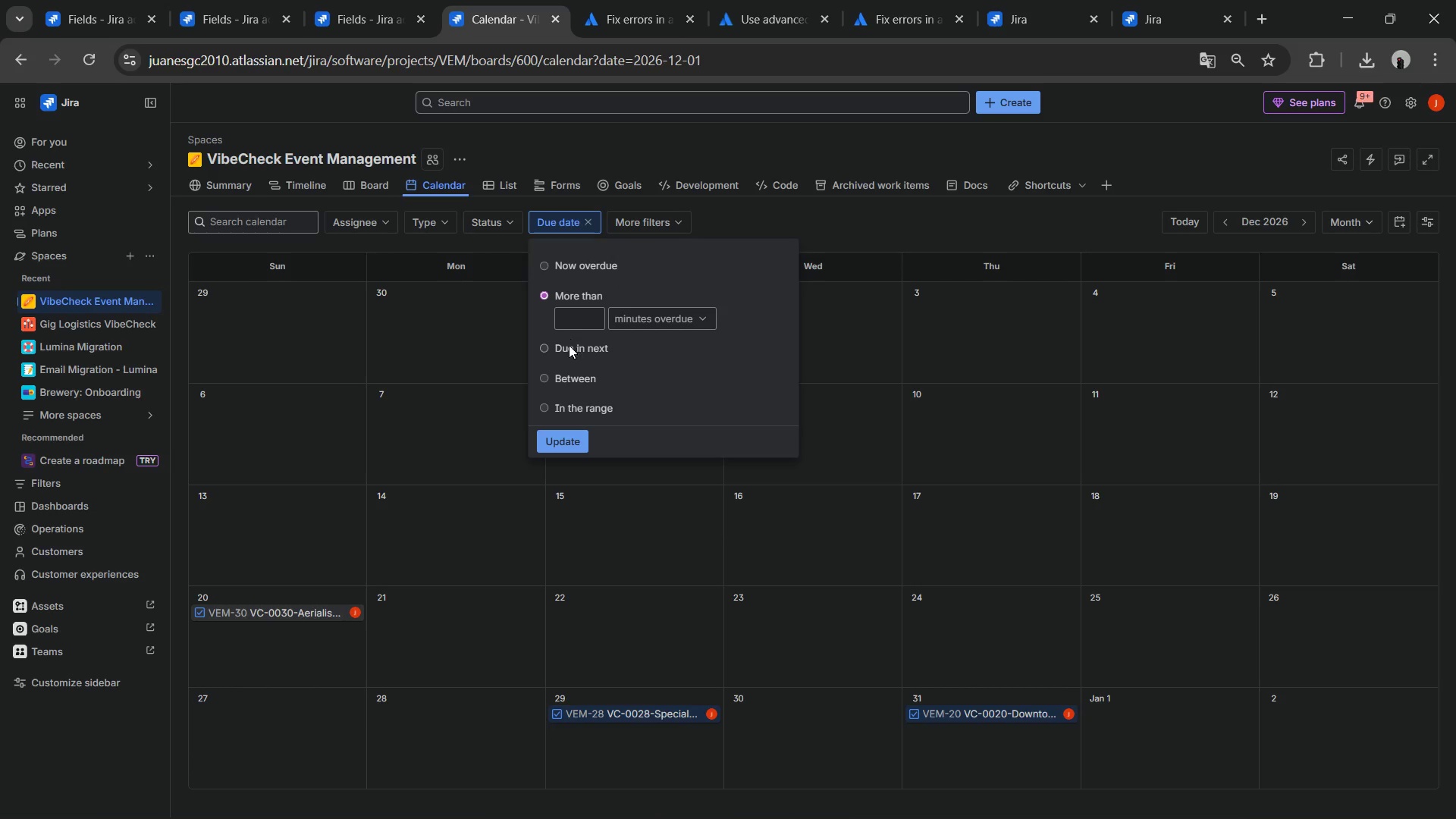 
left_click([567, 353])
 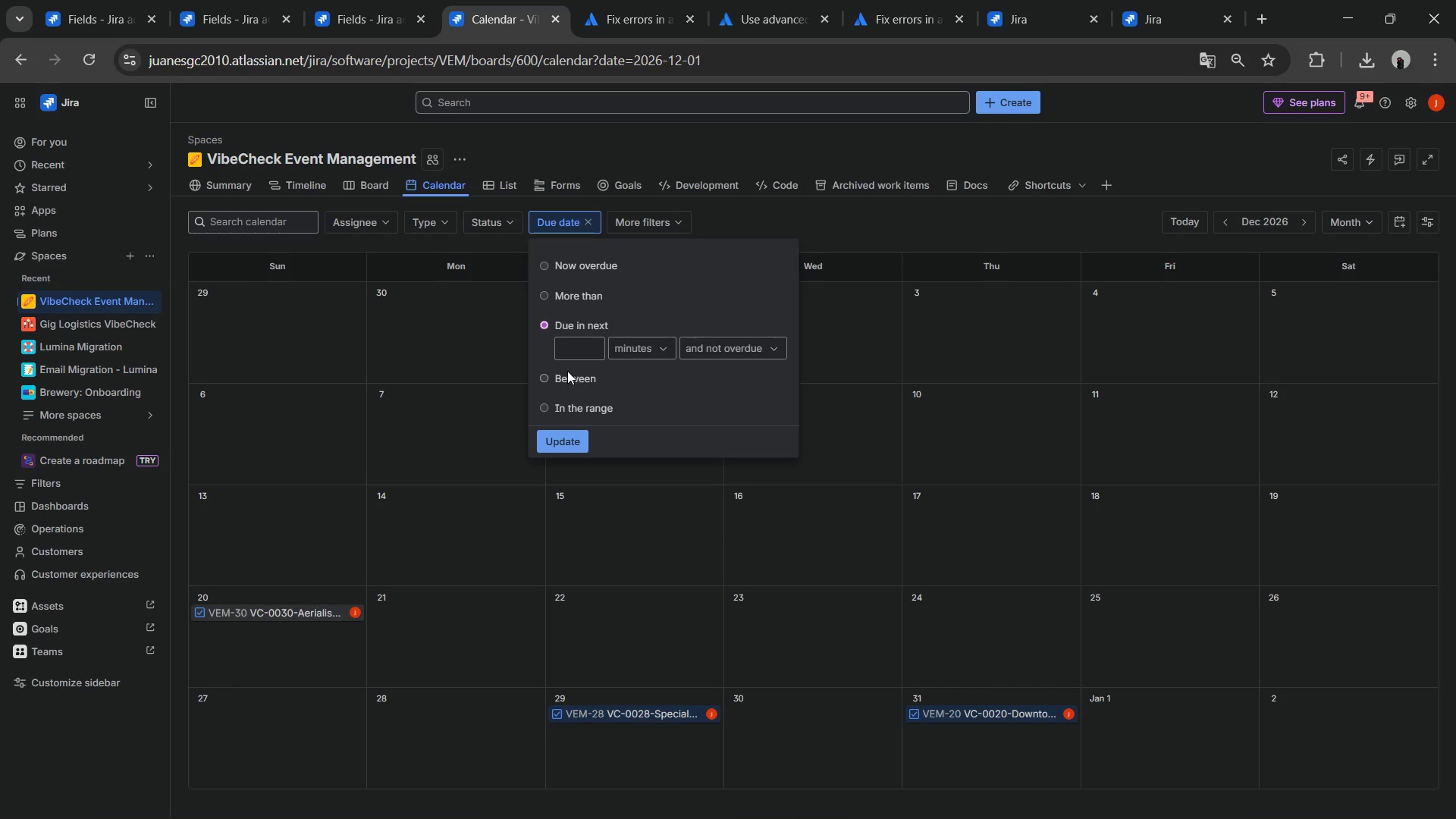 
left_click([567, 371])
 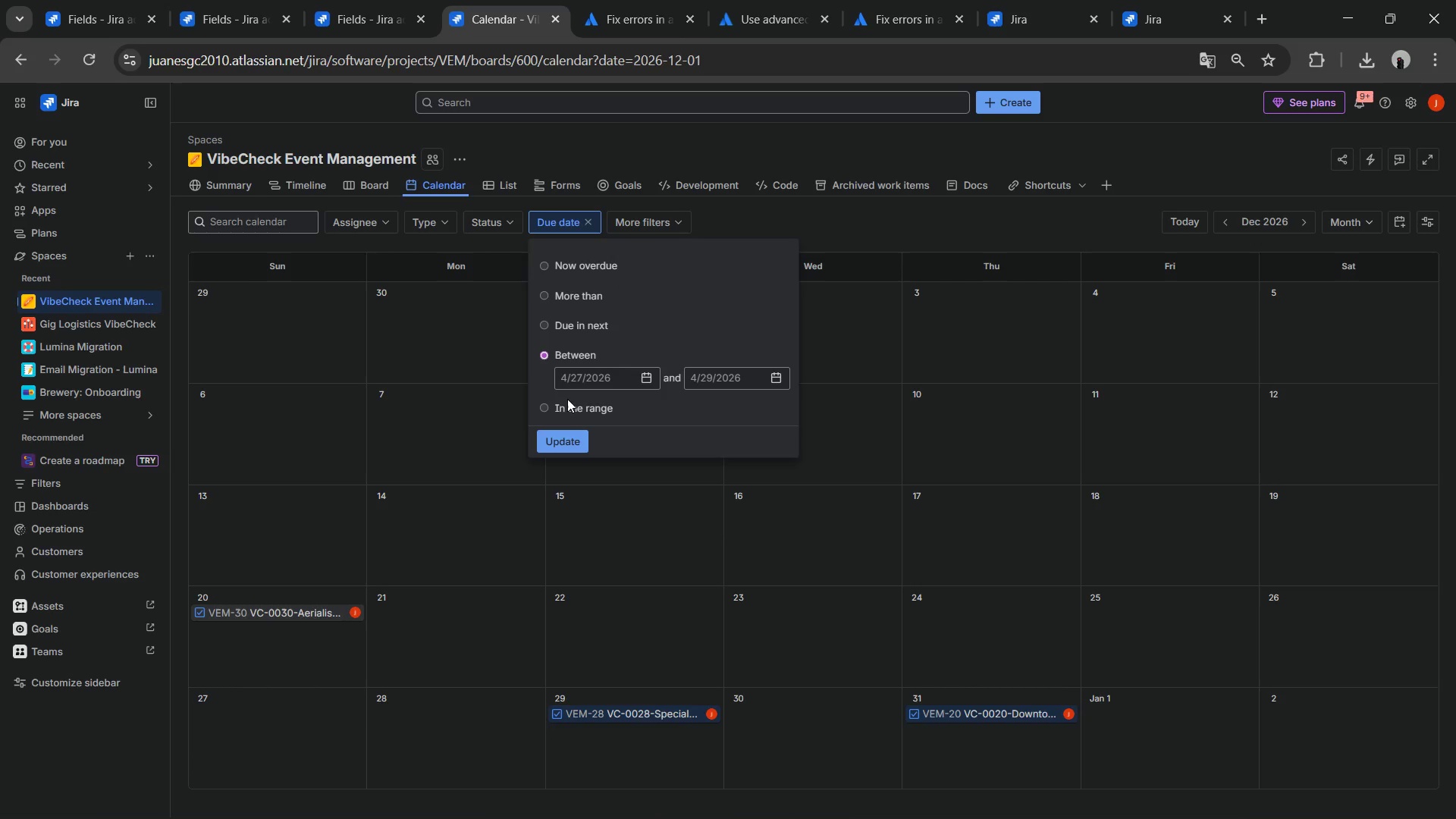 
left_click([566, 400])
 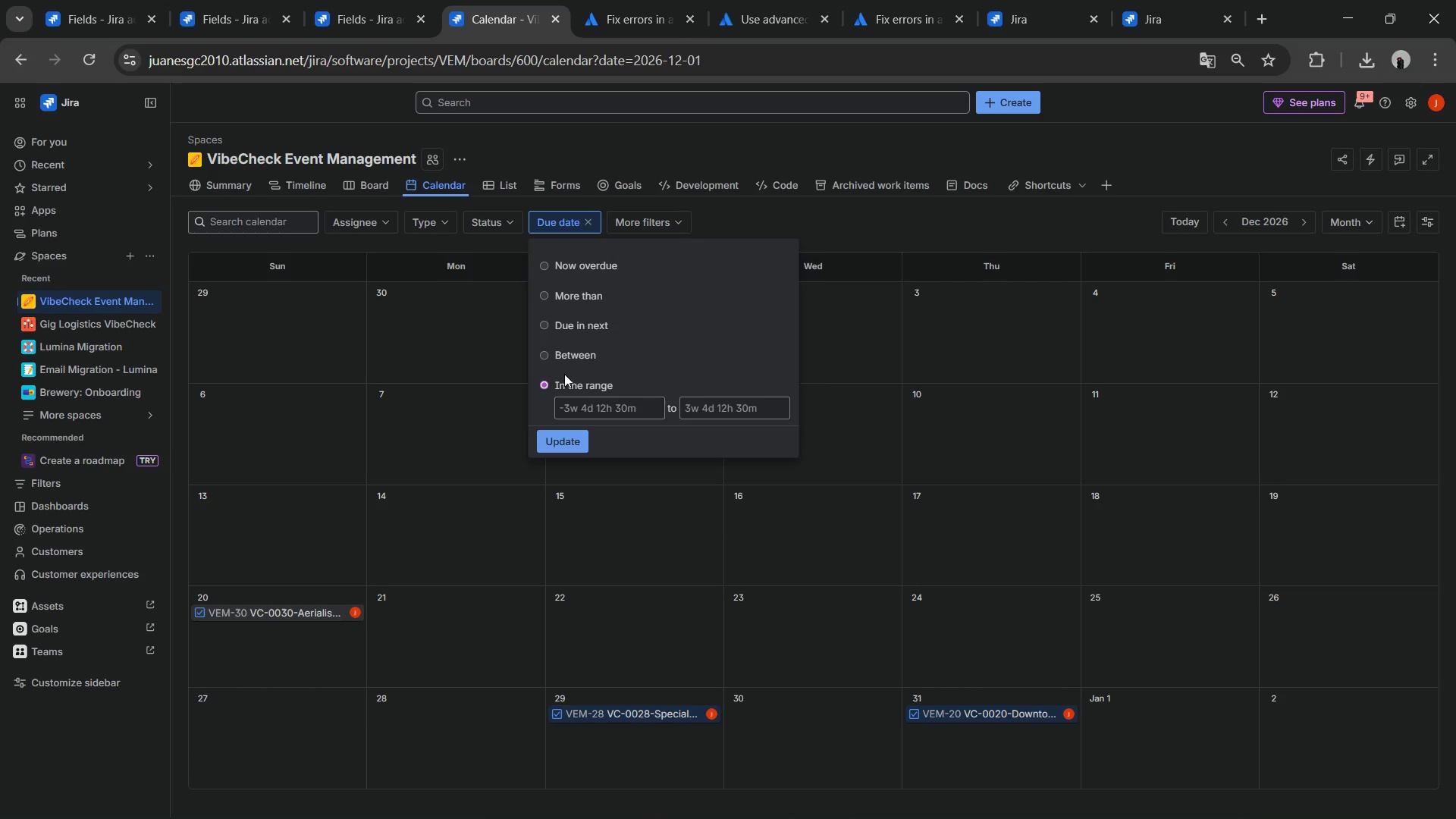 
left_click([564, 374])
 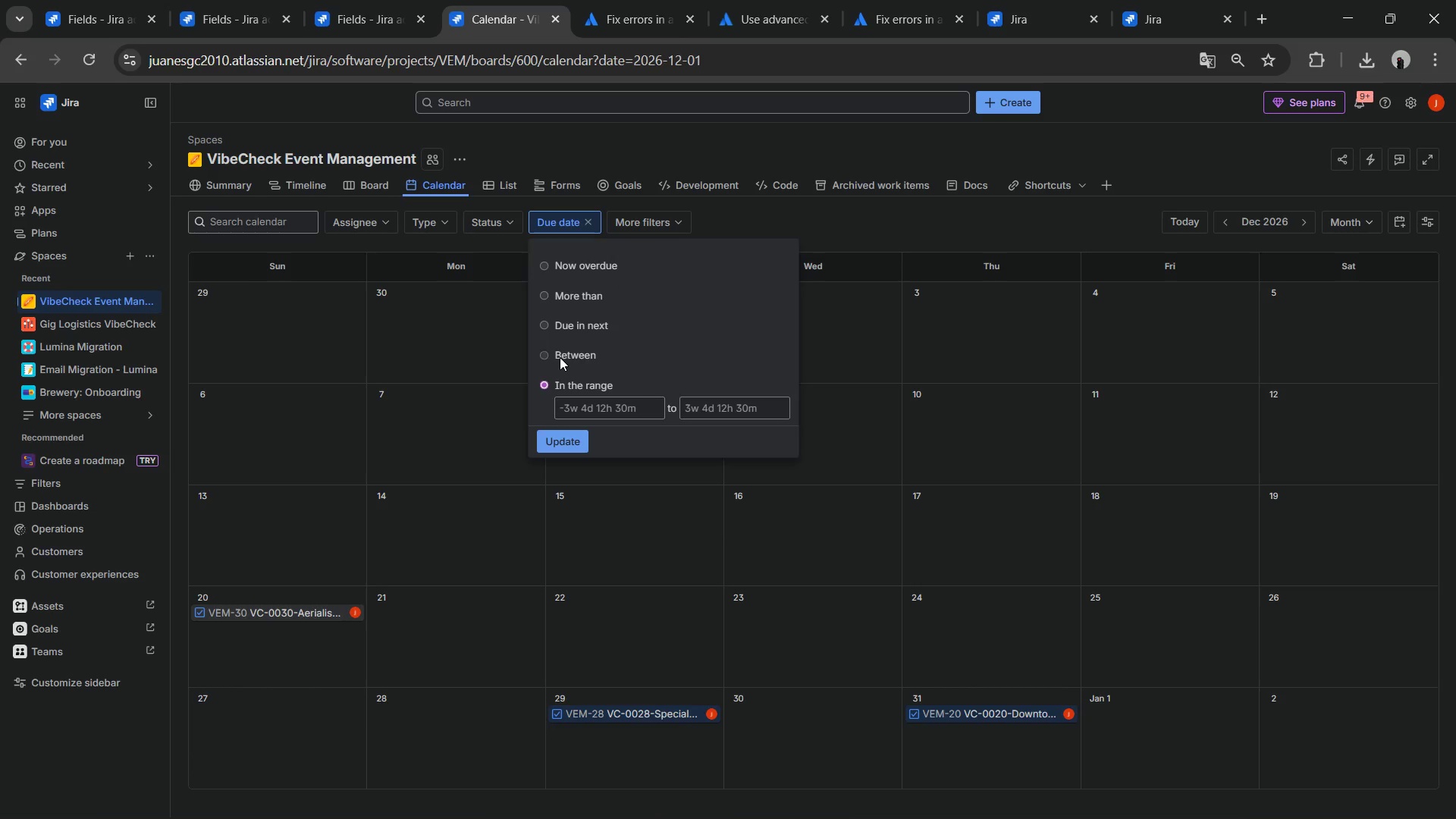 
left_click([560, 357])
 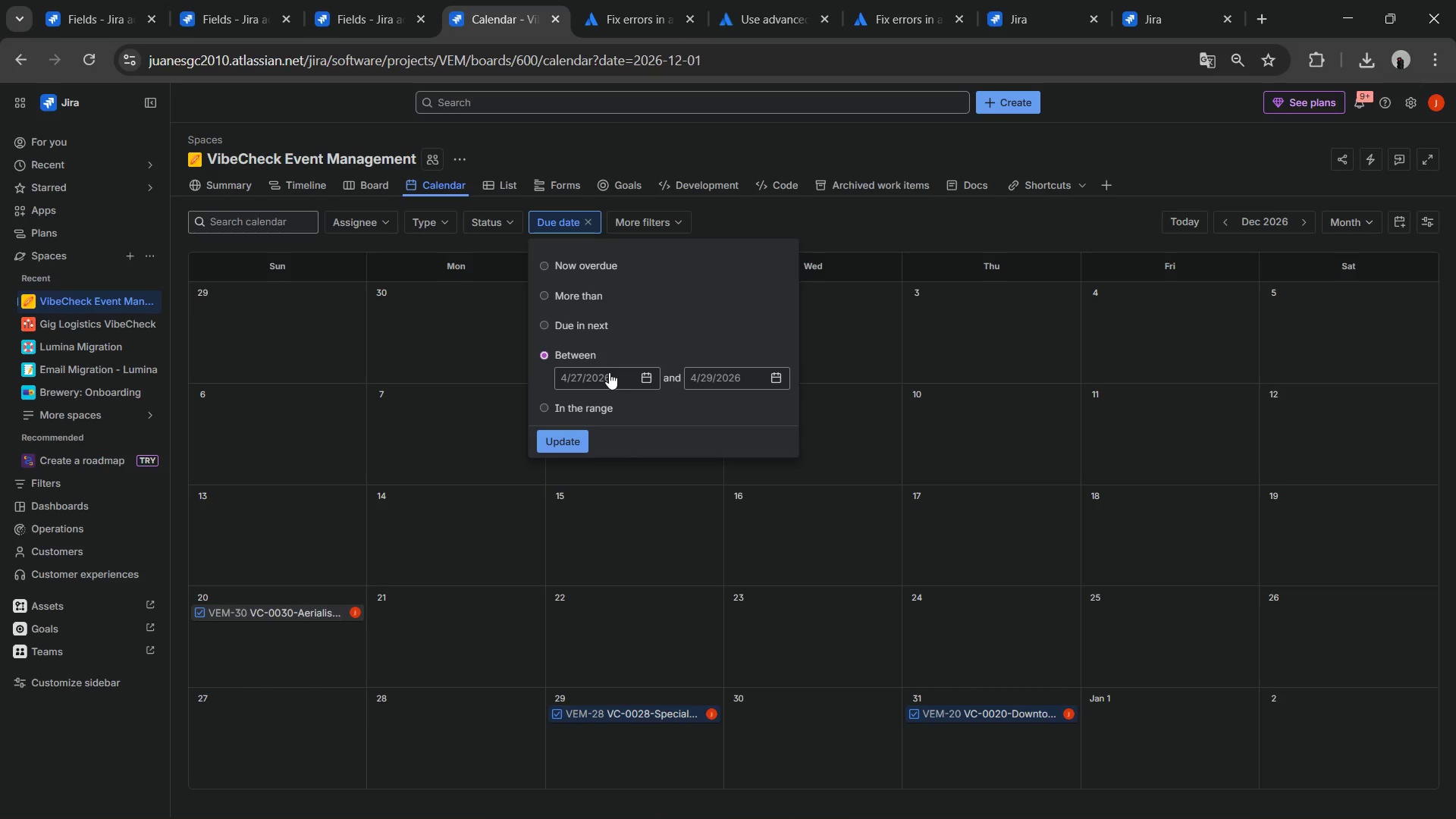 
wait(8.12)
 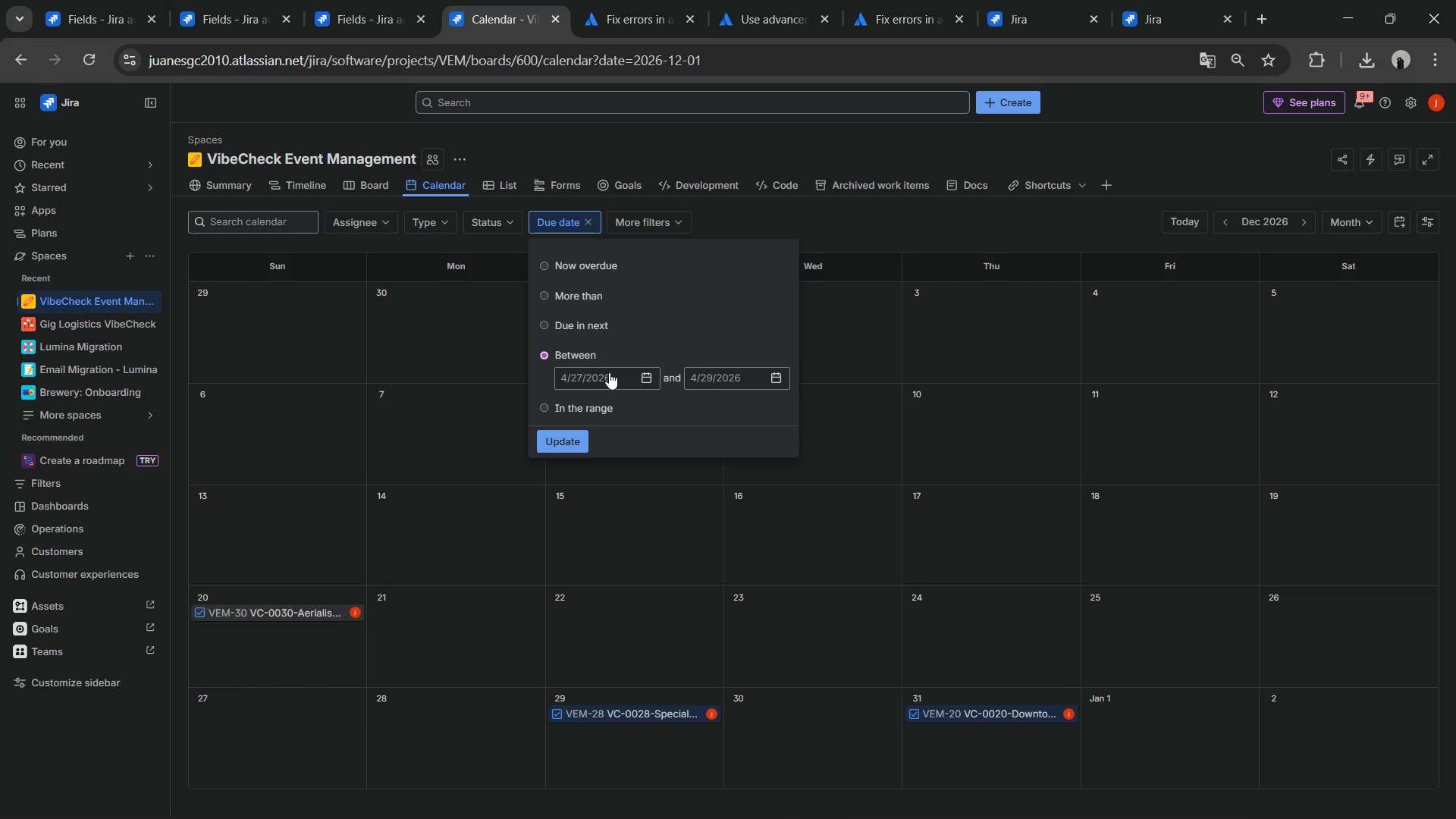 
left_click([635, 373])
 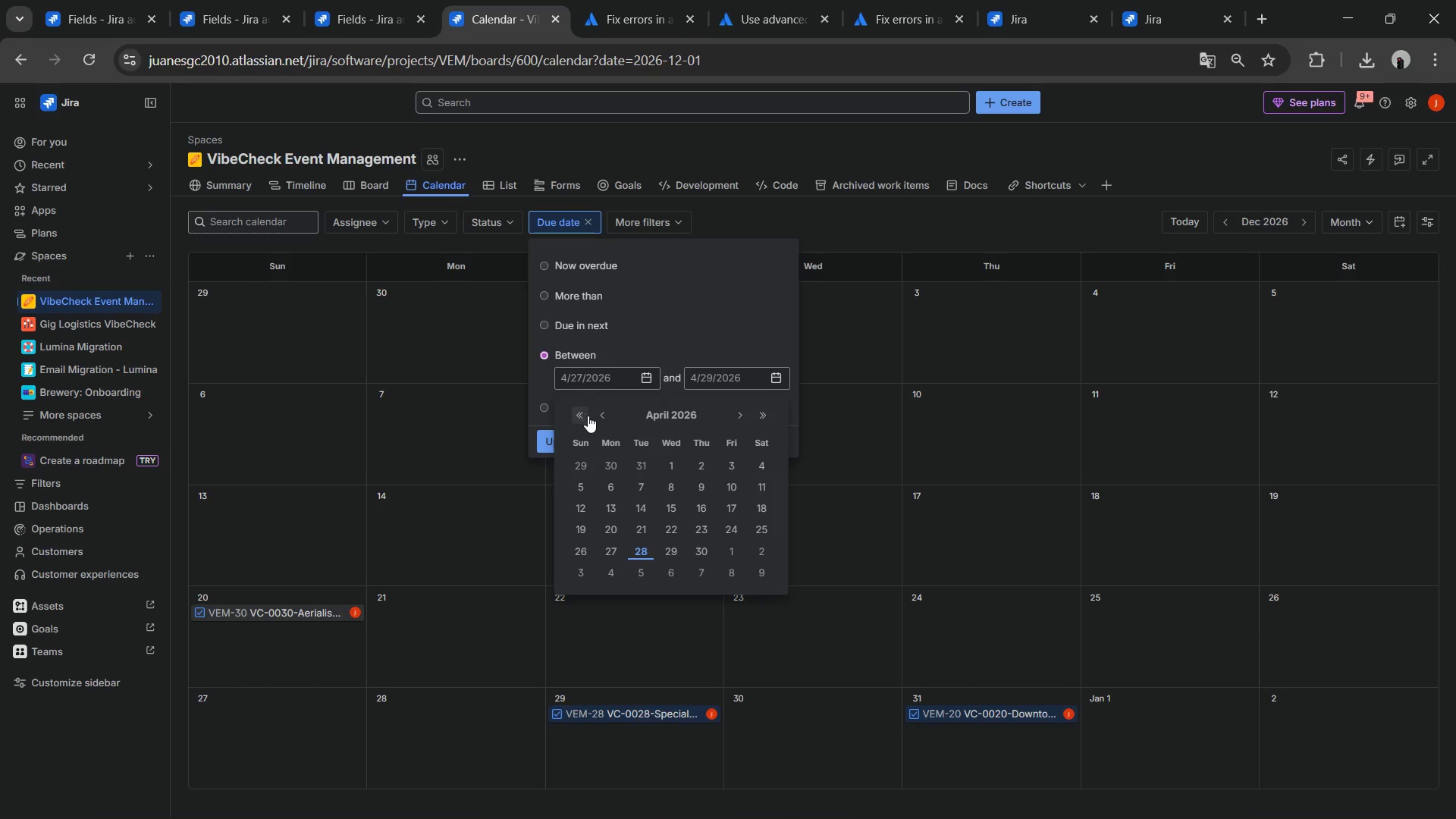 
left_click([582, 415])
 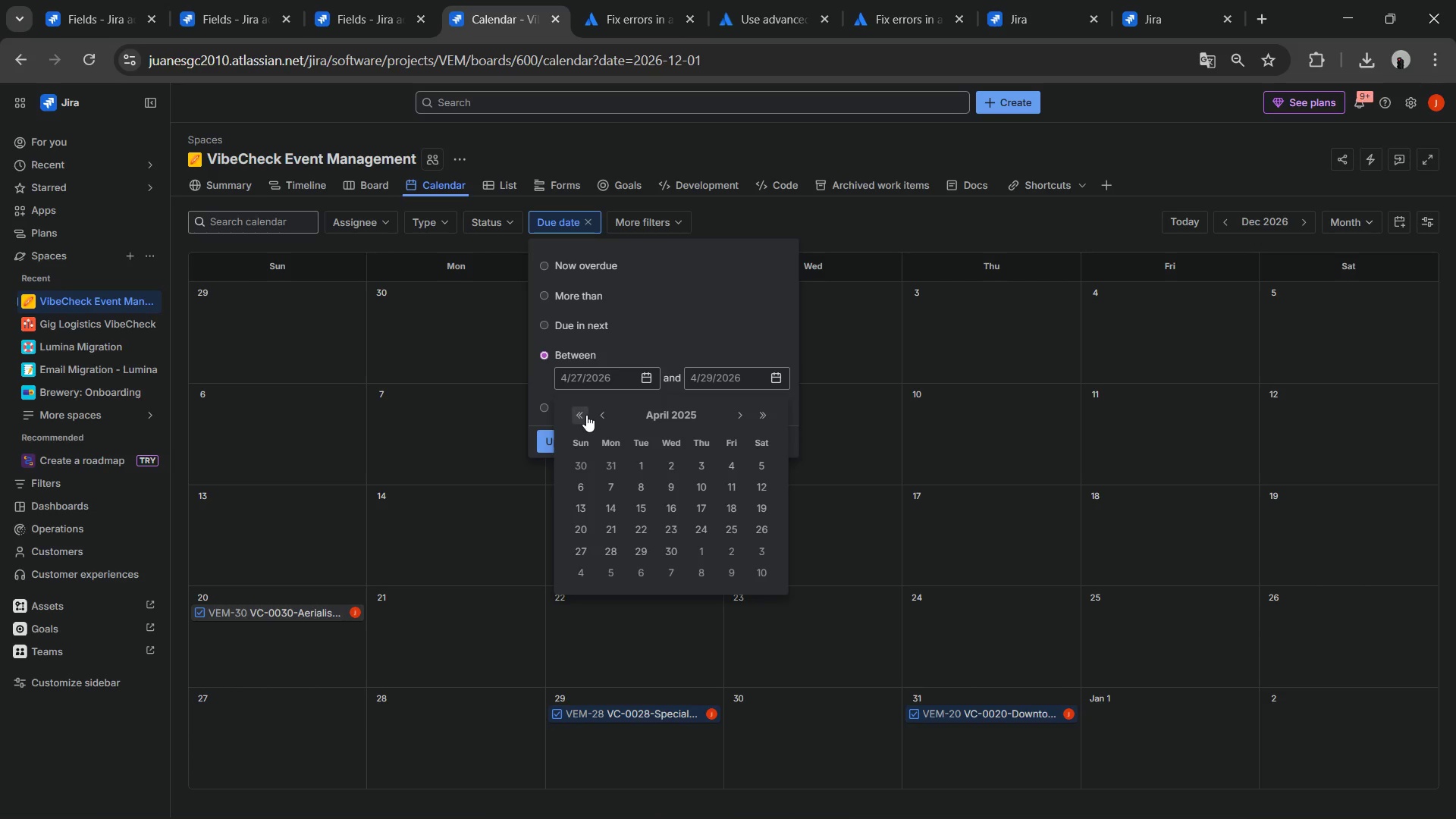 
left_click([586, 415])
 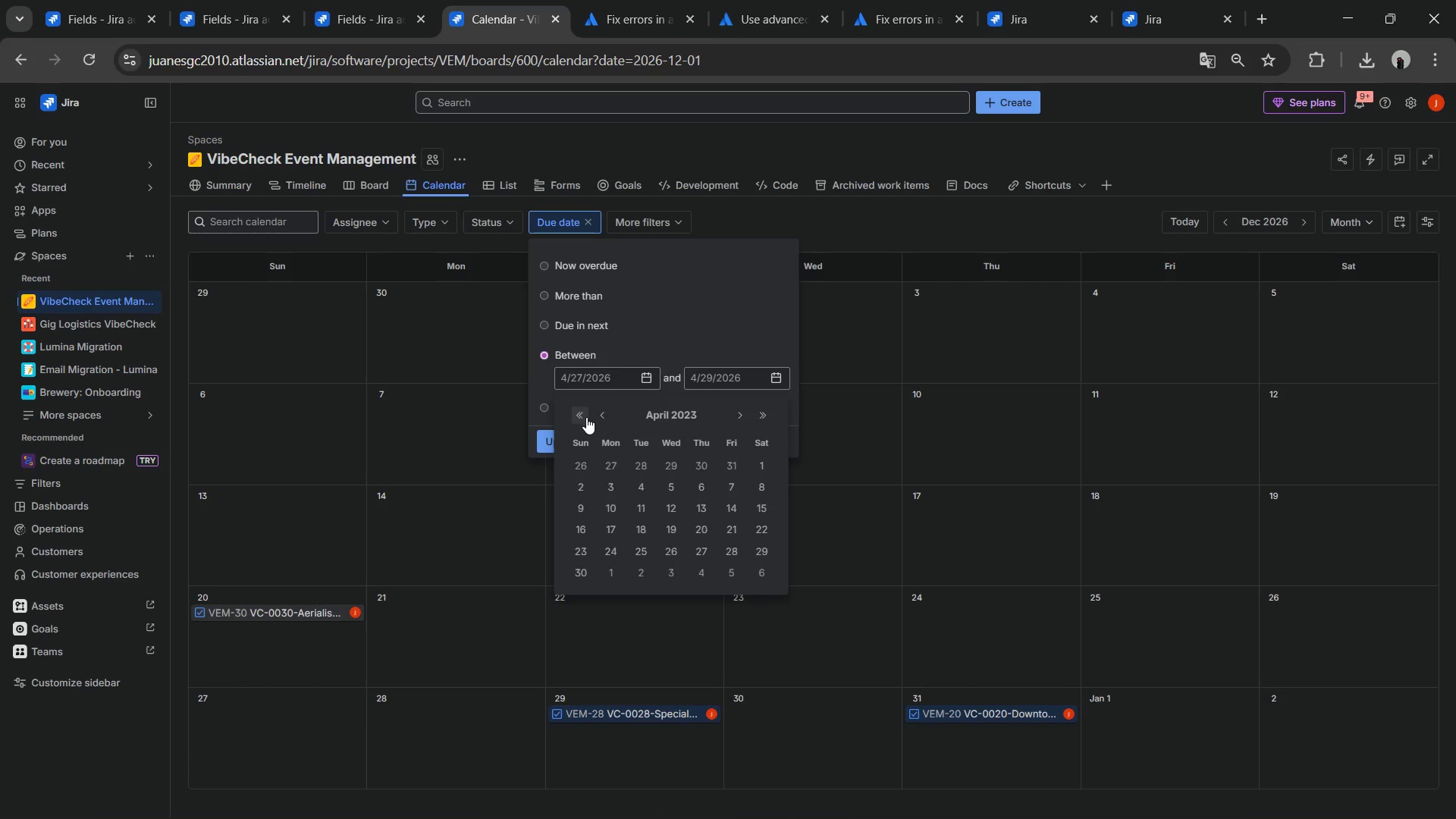 
triple_click([586, 417])
 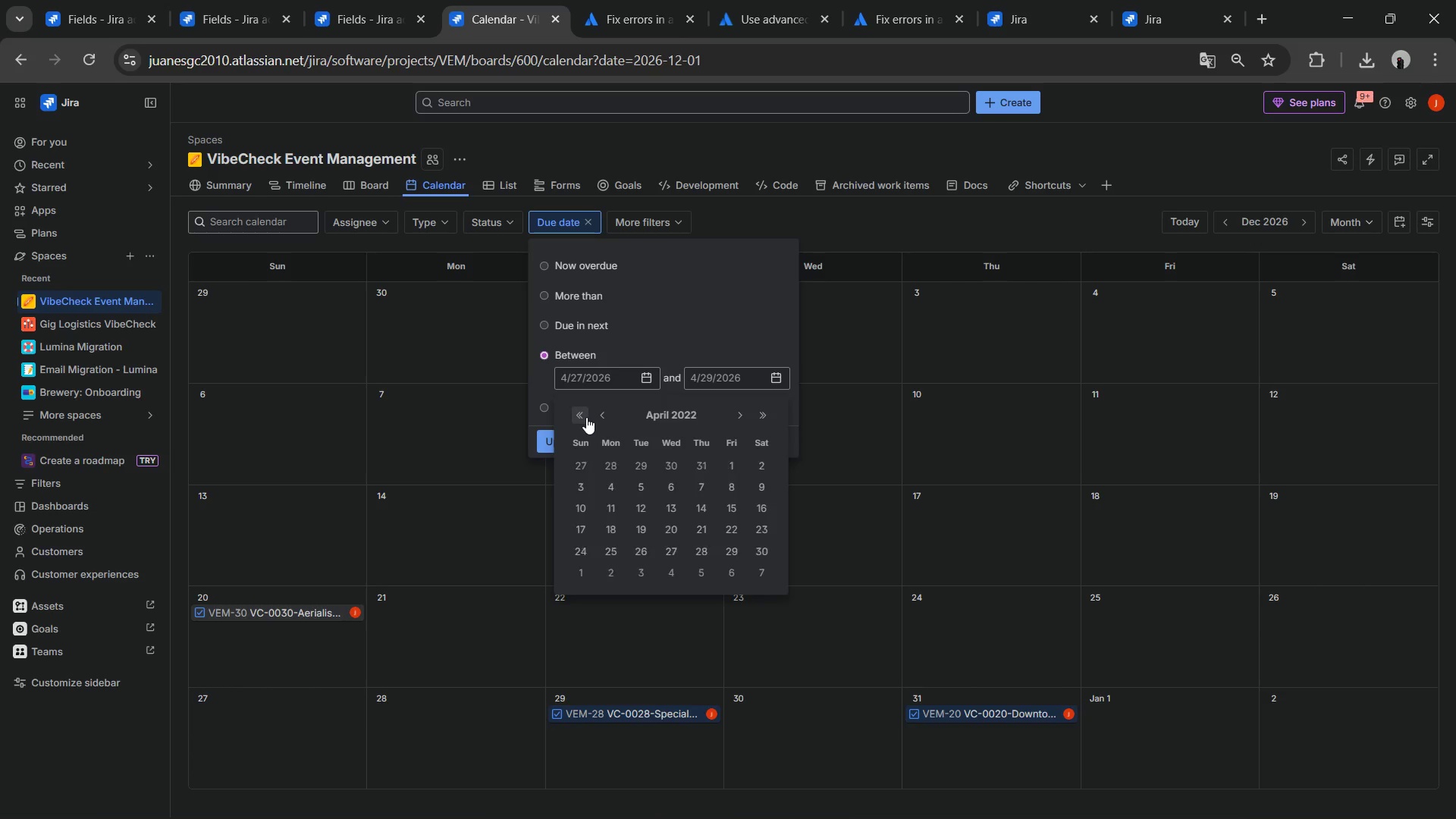 
triple_click([586, 417])
 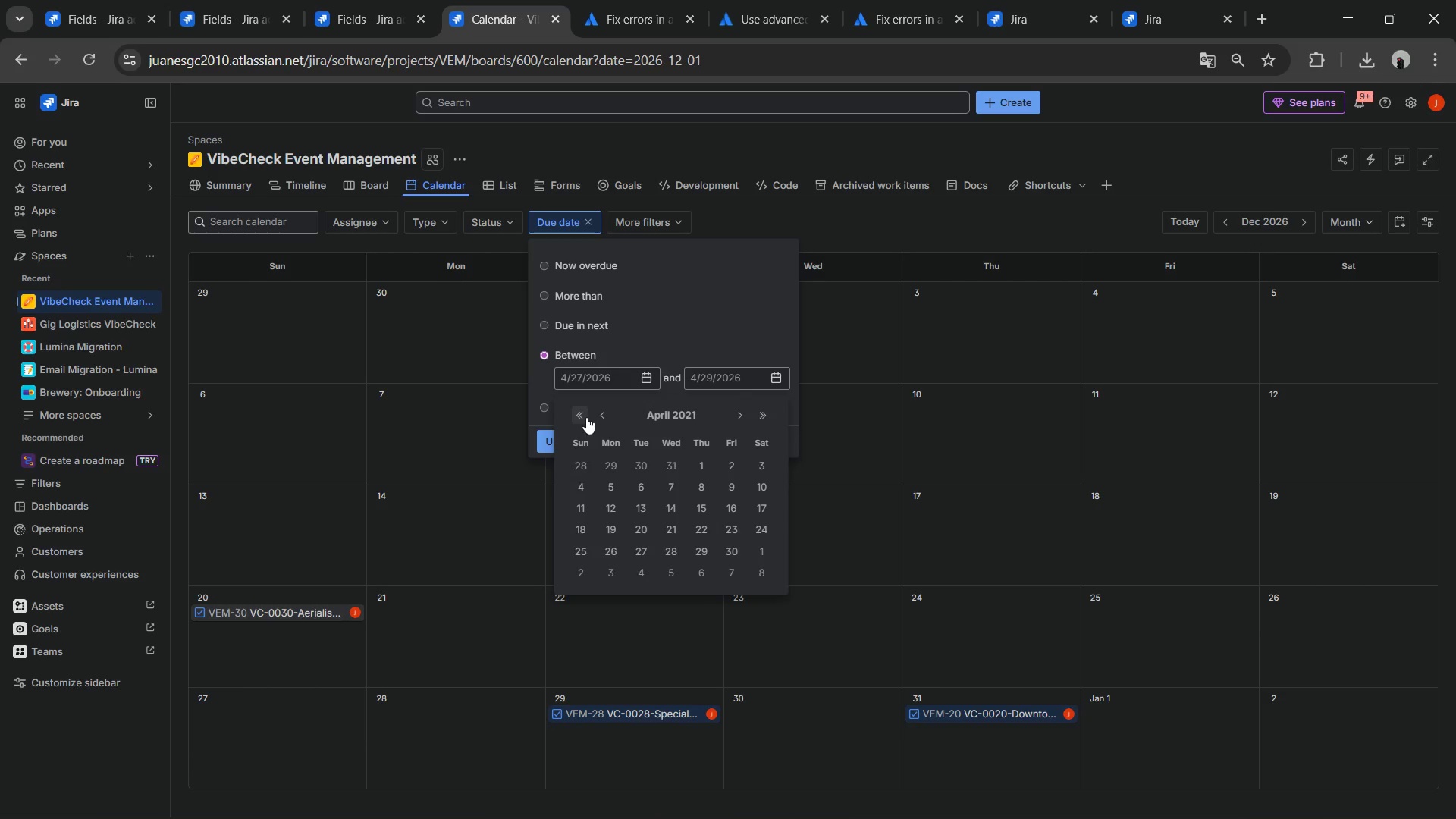 
triple_click([586, 417])
 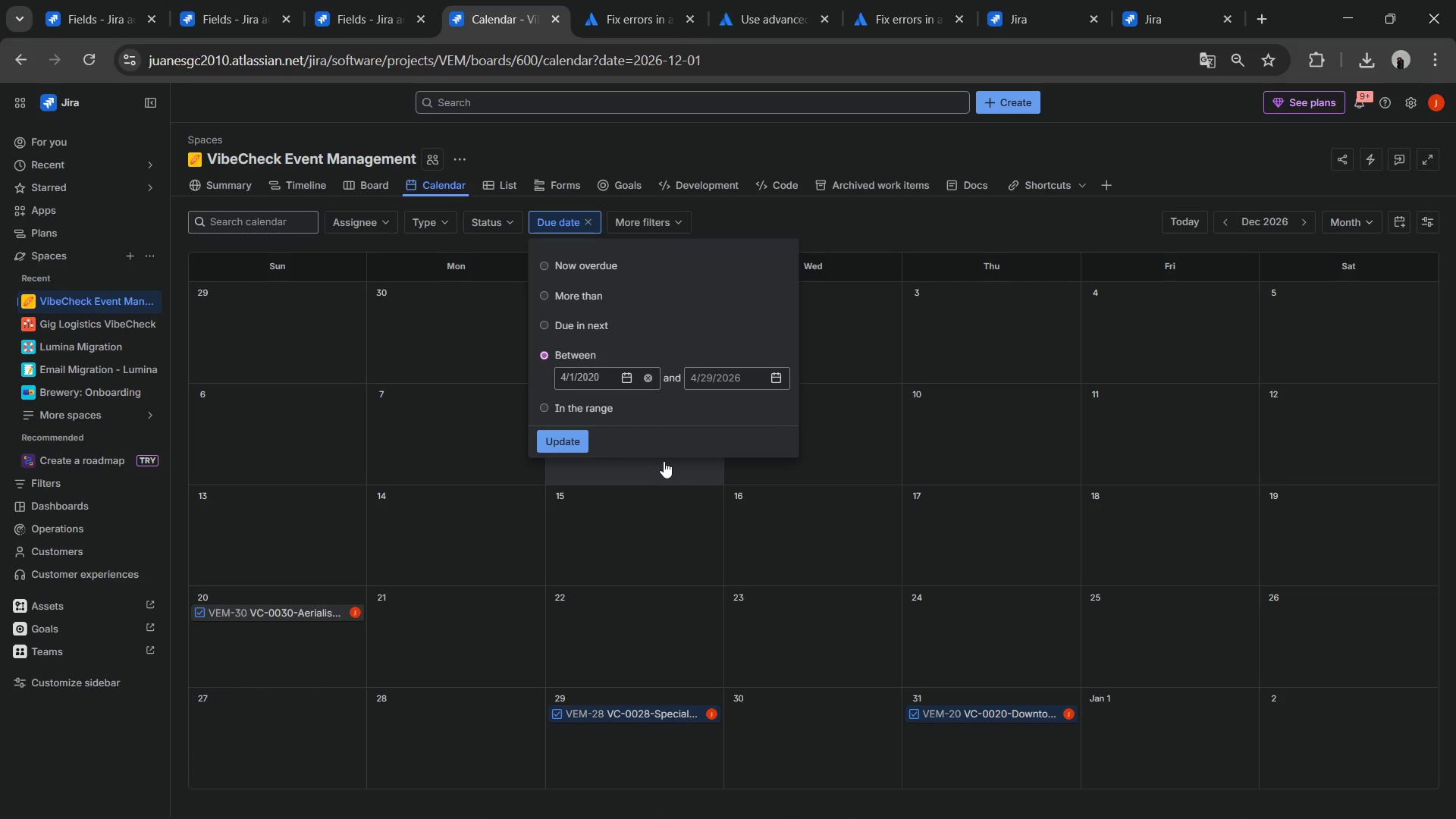 
left_click([776, 372])
 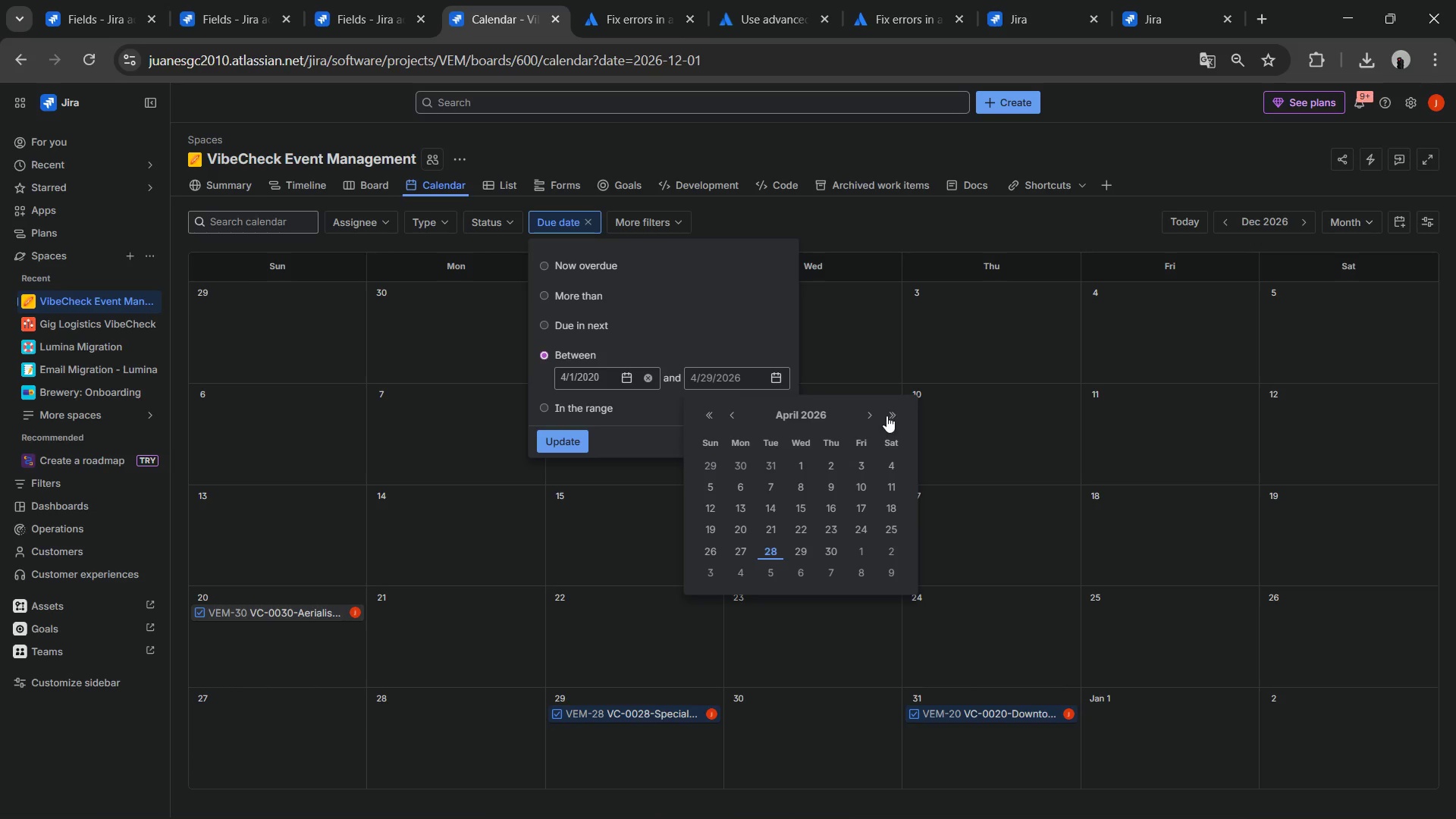 
double_click([886, 416])
 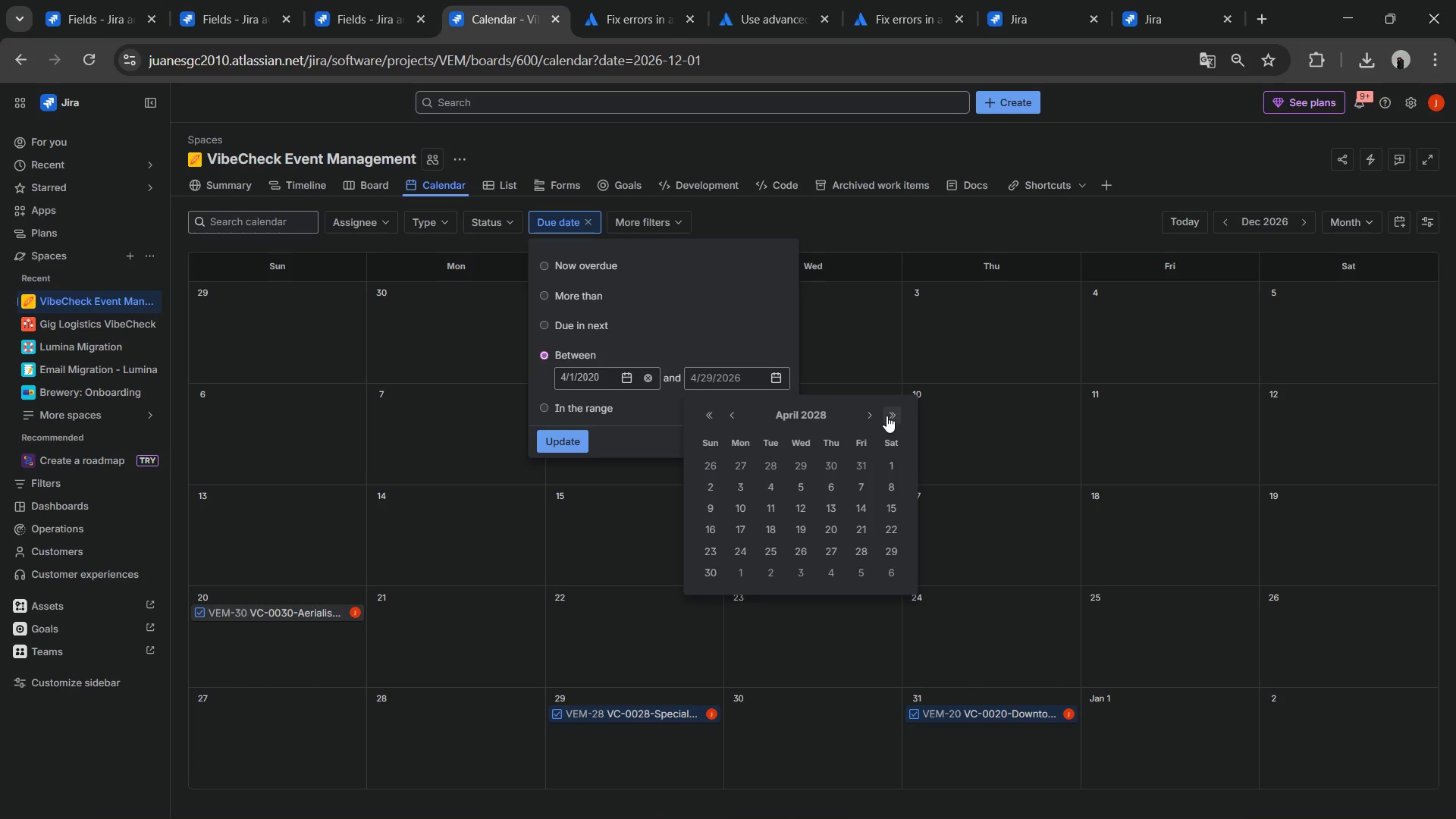 
triple_click([886, 416])
 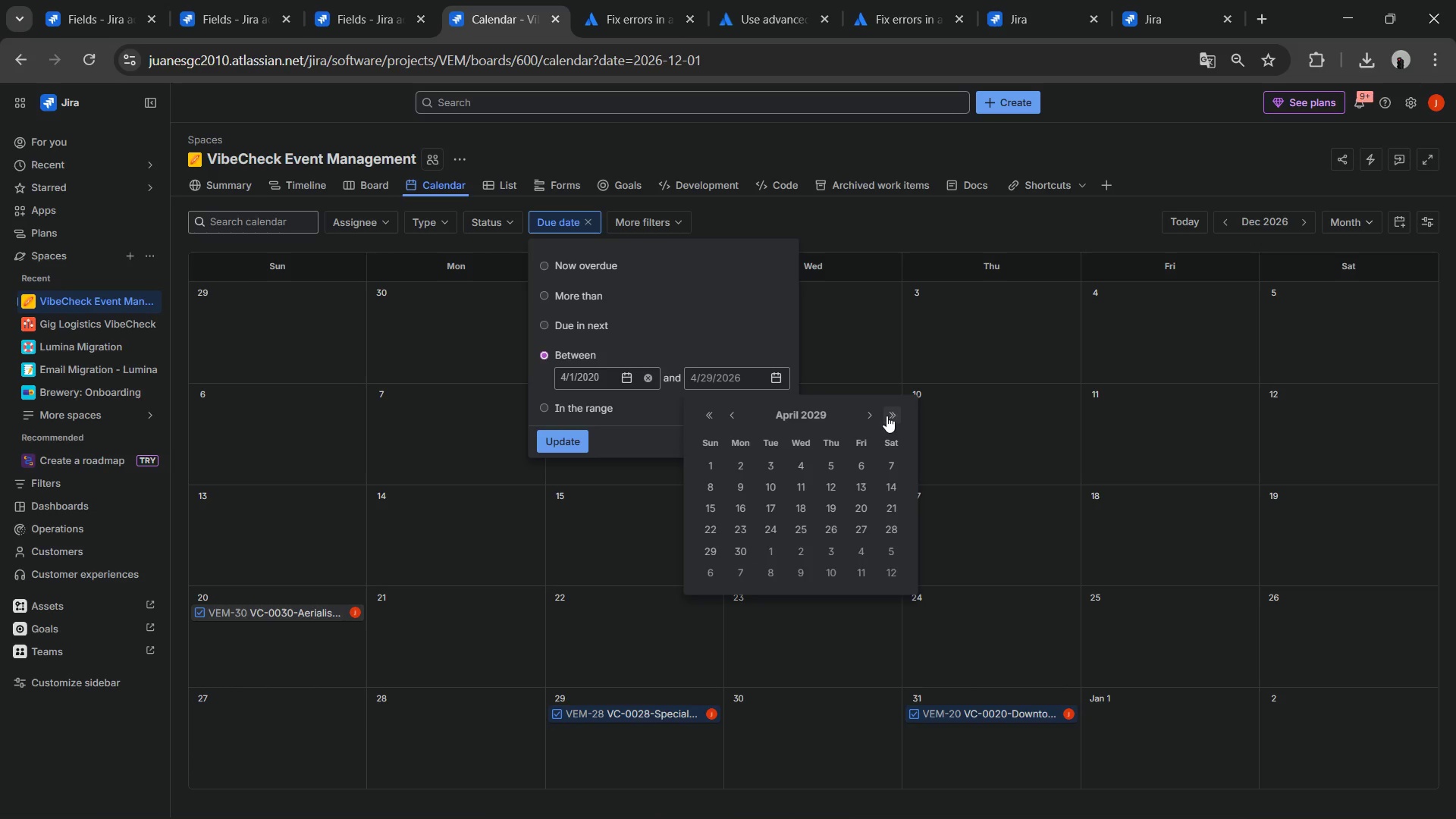 
triple_click([886, 416])
 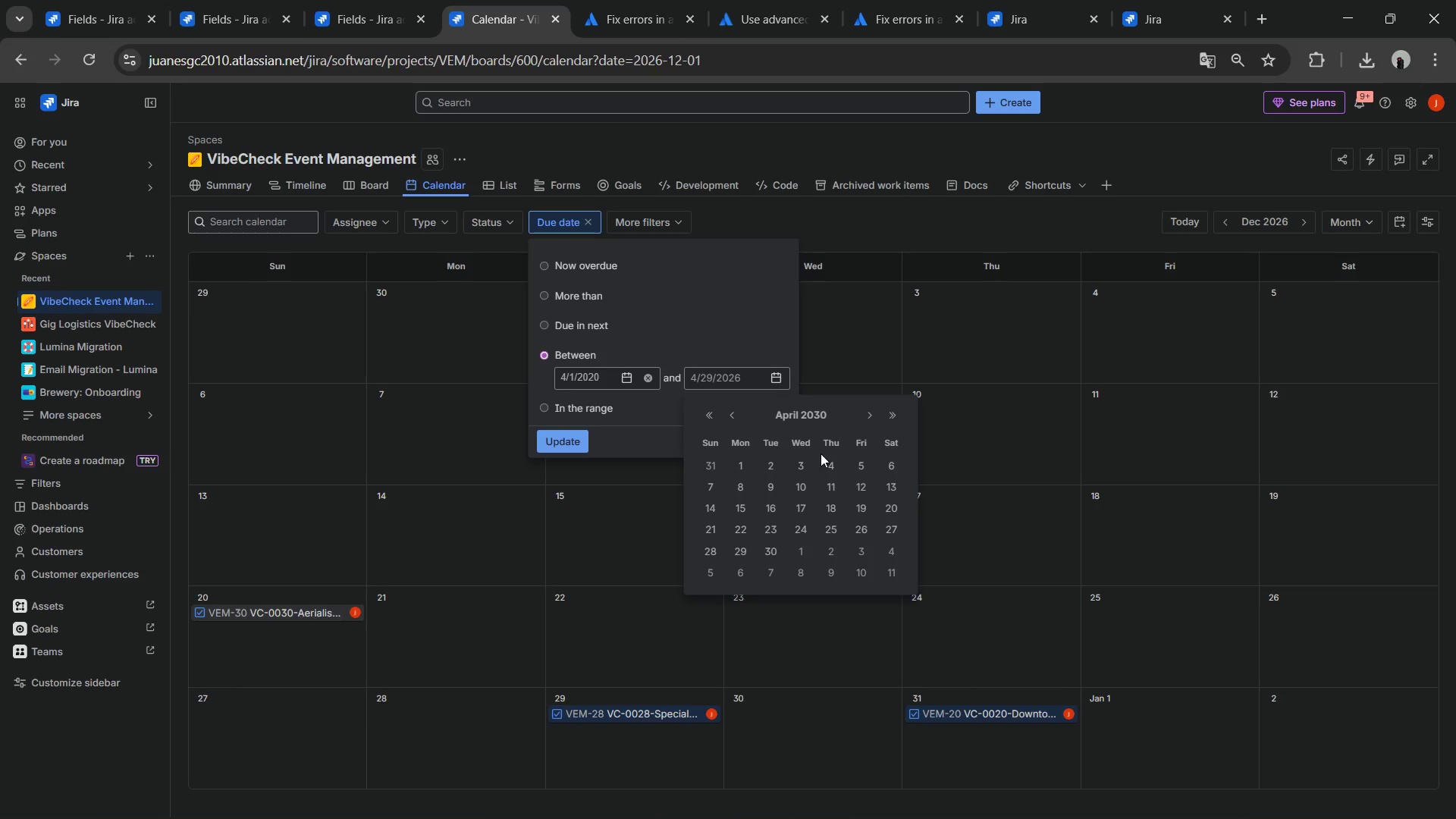 
left_click([805, 470])
 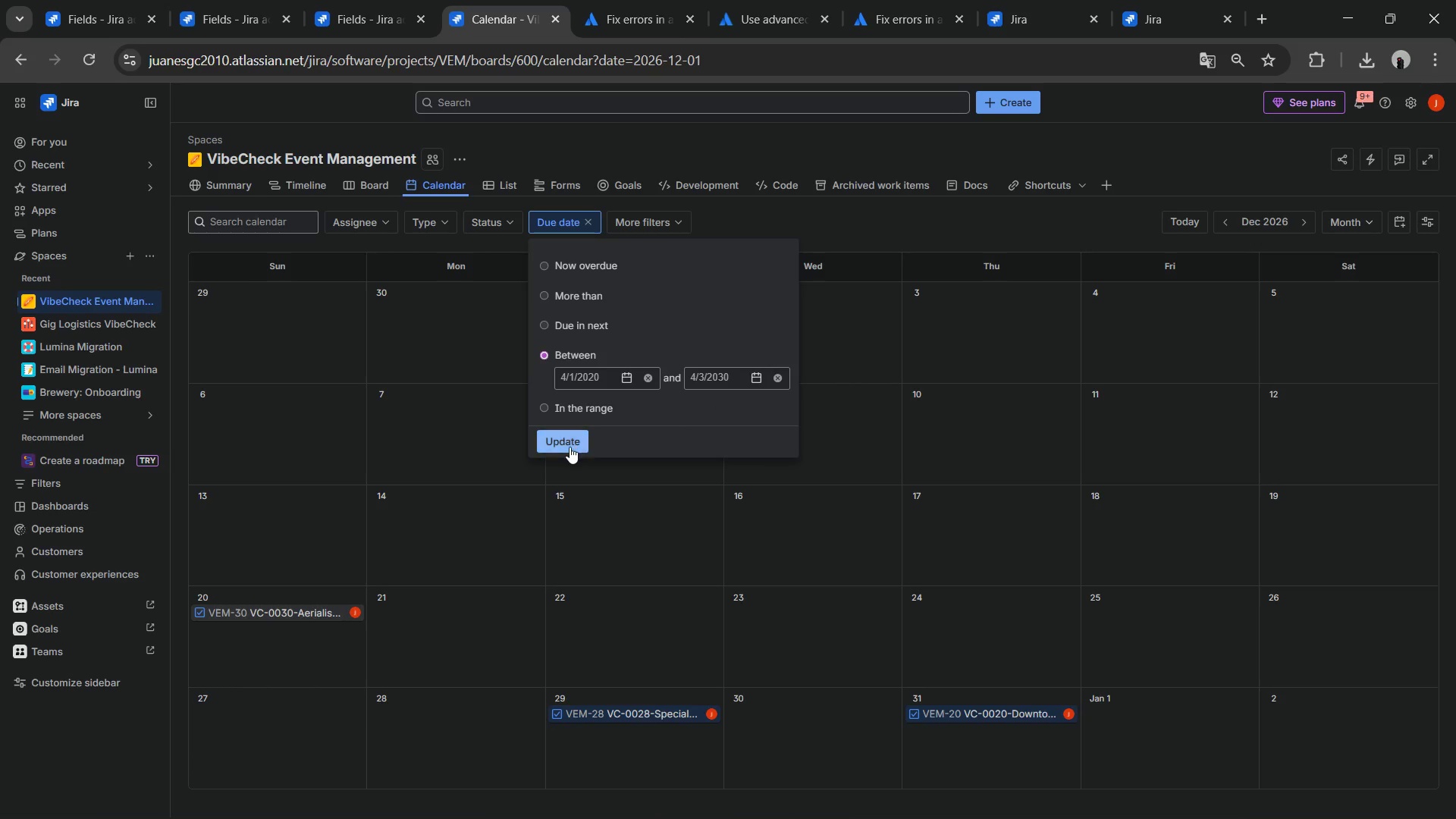 
left_click([570, 445])
 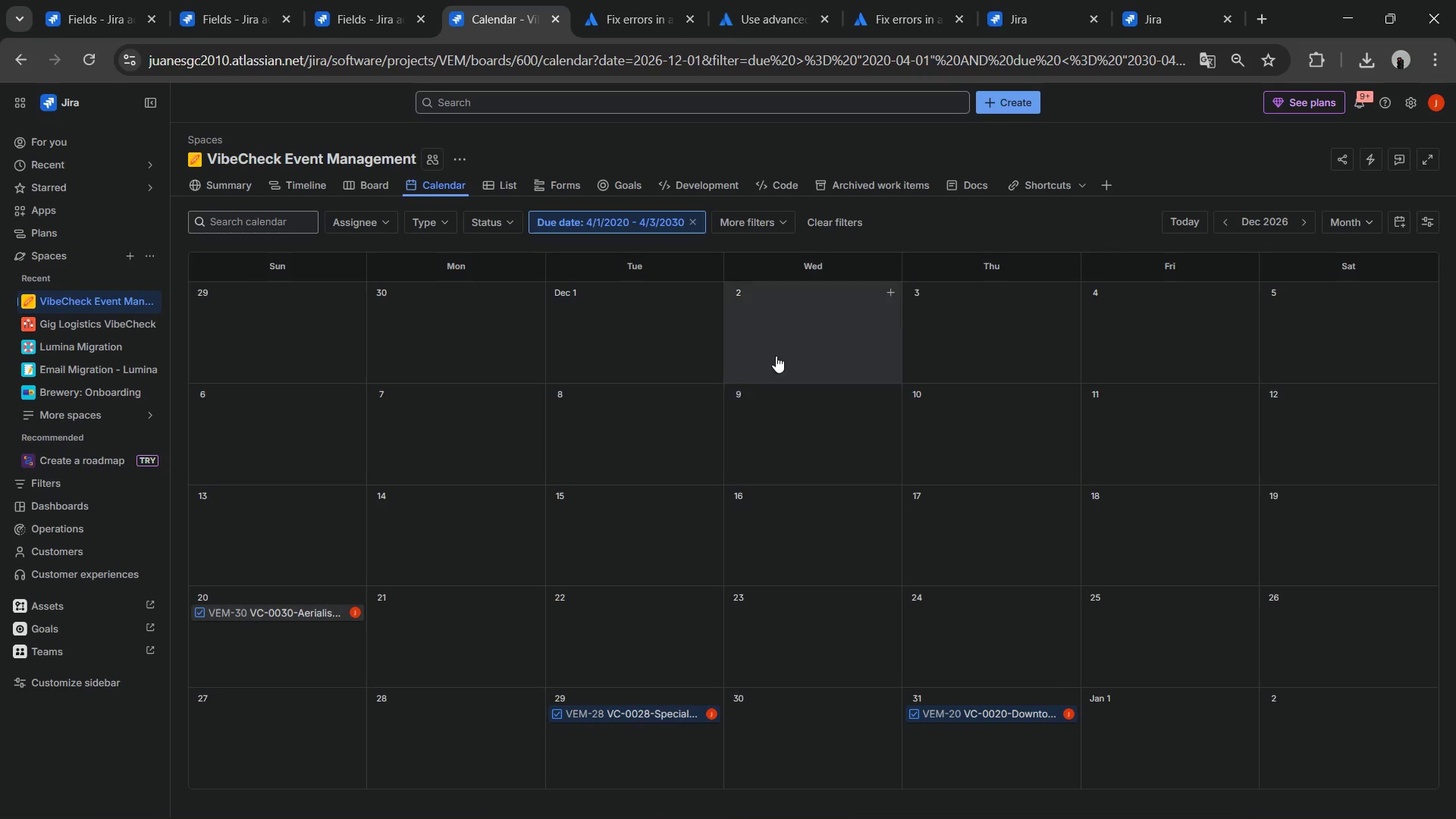 
scroll: coordinate [752, 445], scroll_direction: none, amount: 0.0
 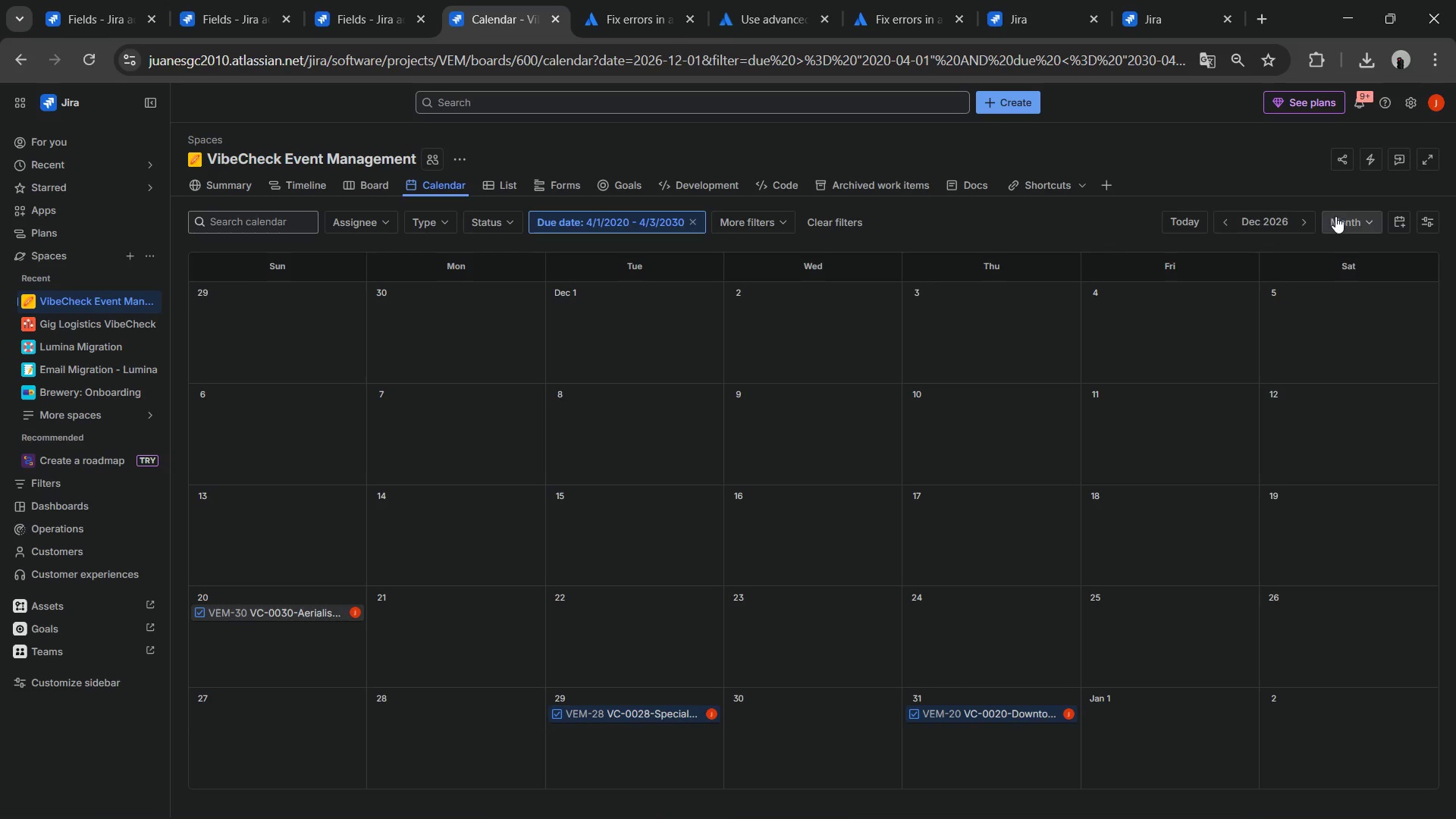 
left_click([1345, 224])
 